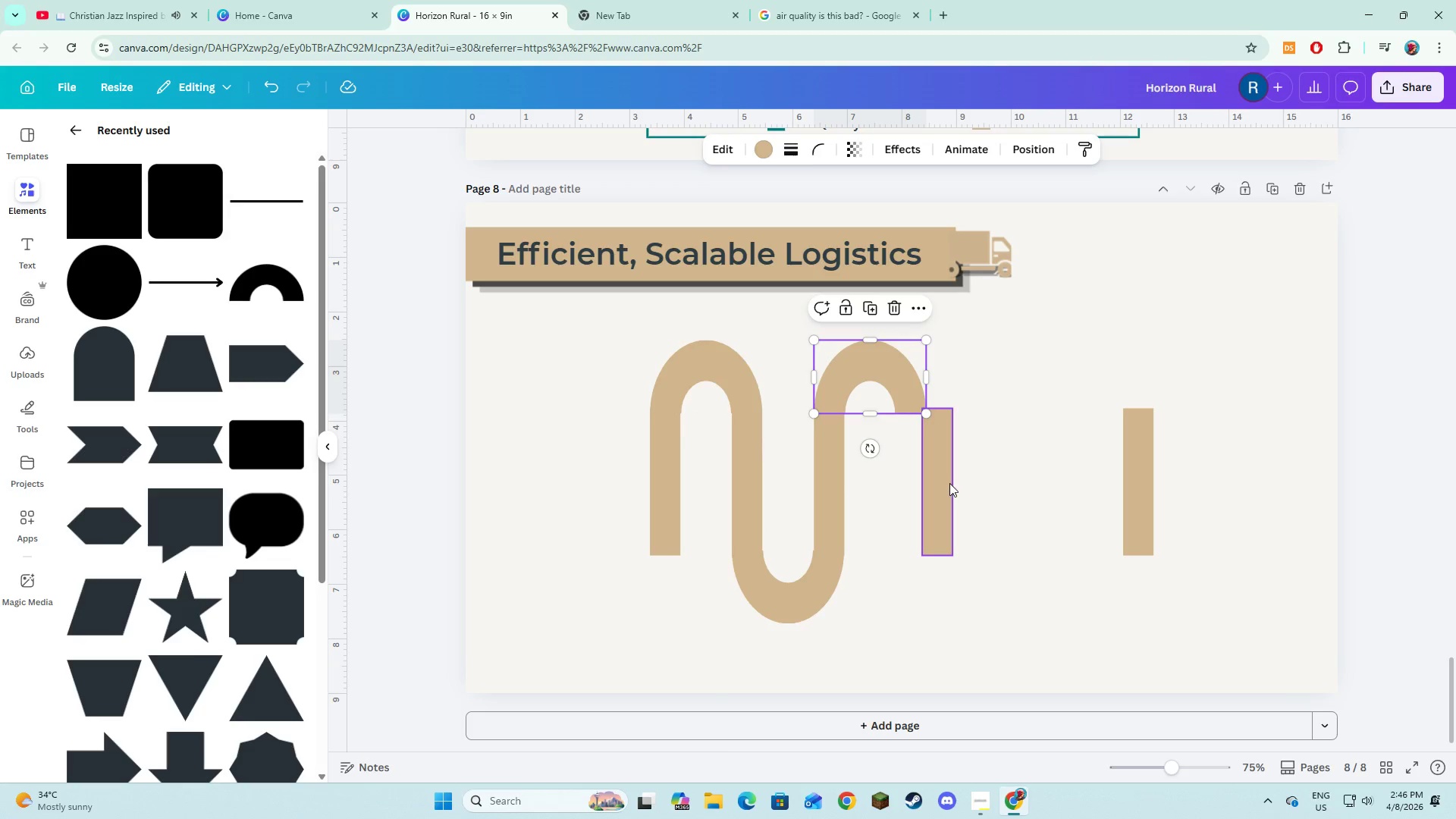 
left_click_drag(start_coordinate=[949, 483], to_coordinate=[922, 482])
 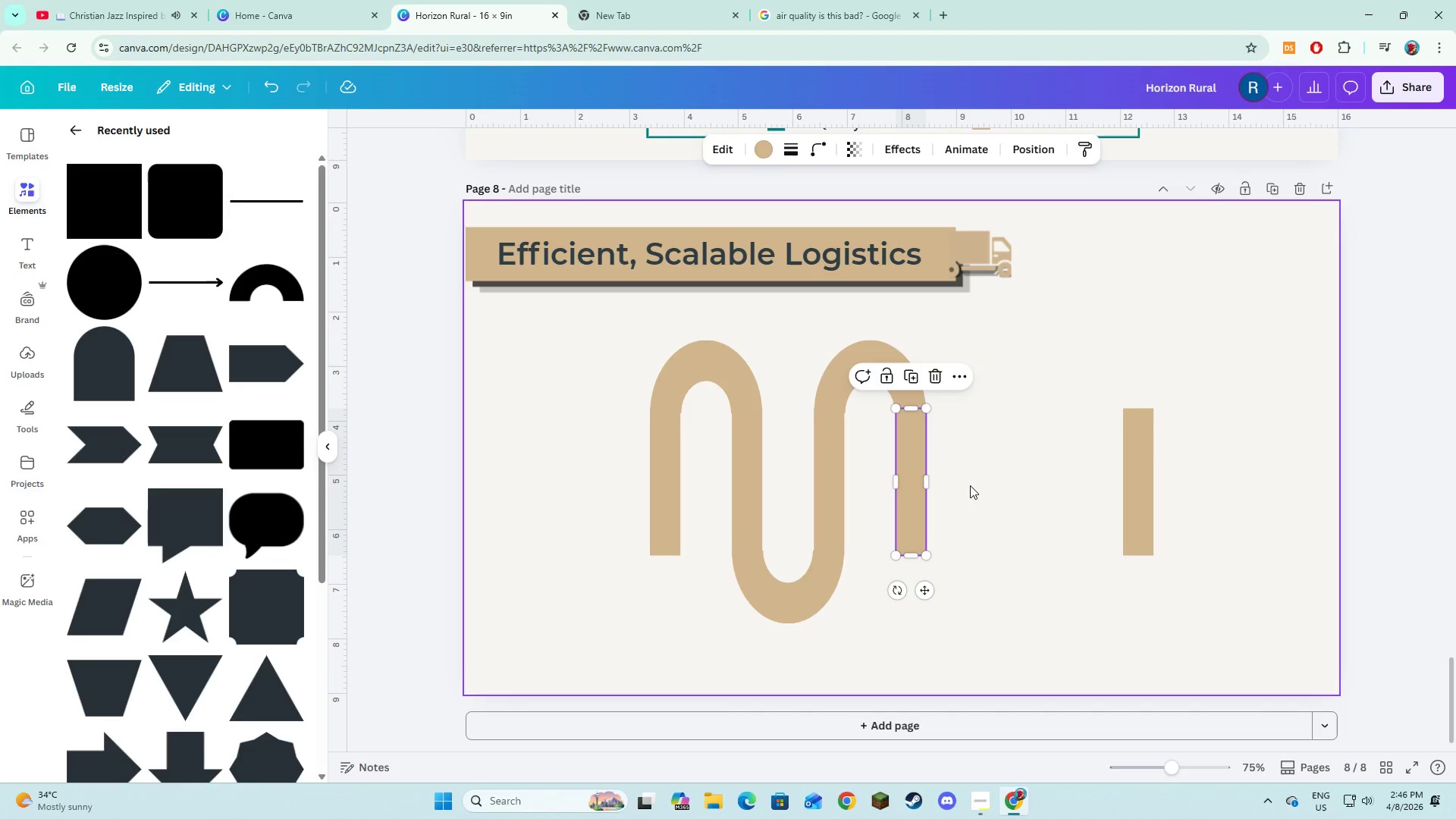 
left_click([970, 485])
 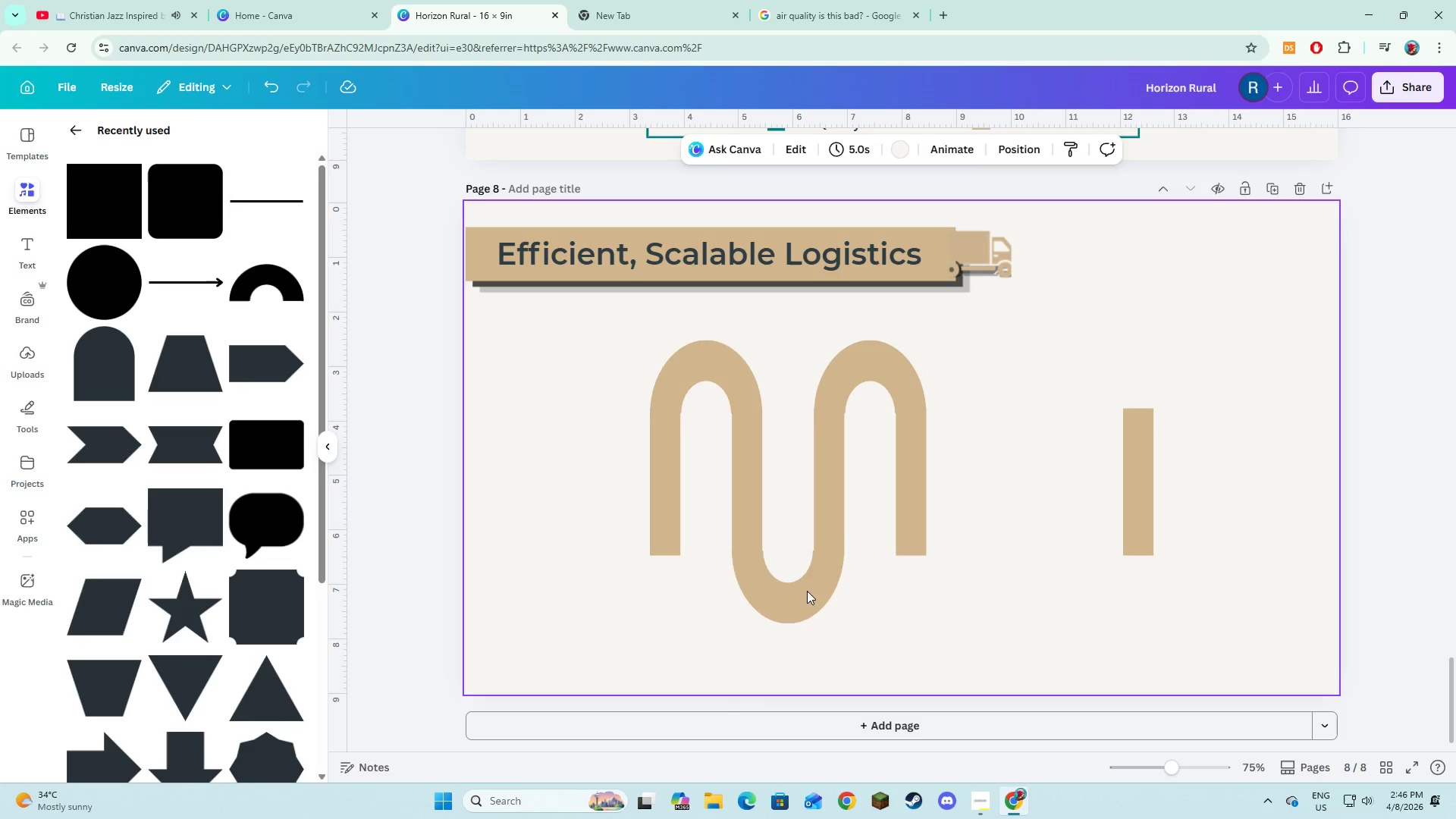 
left_click([789, 597])
 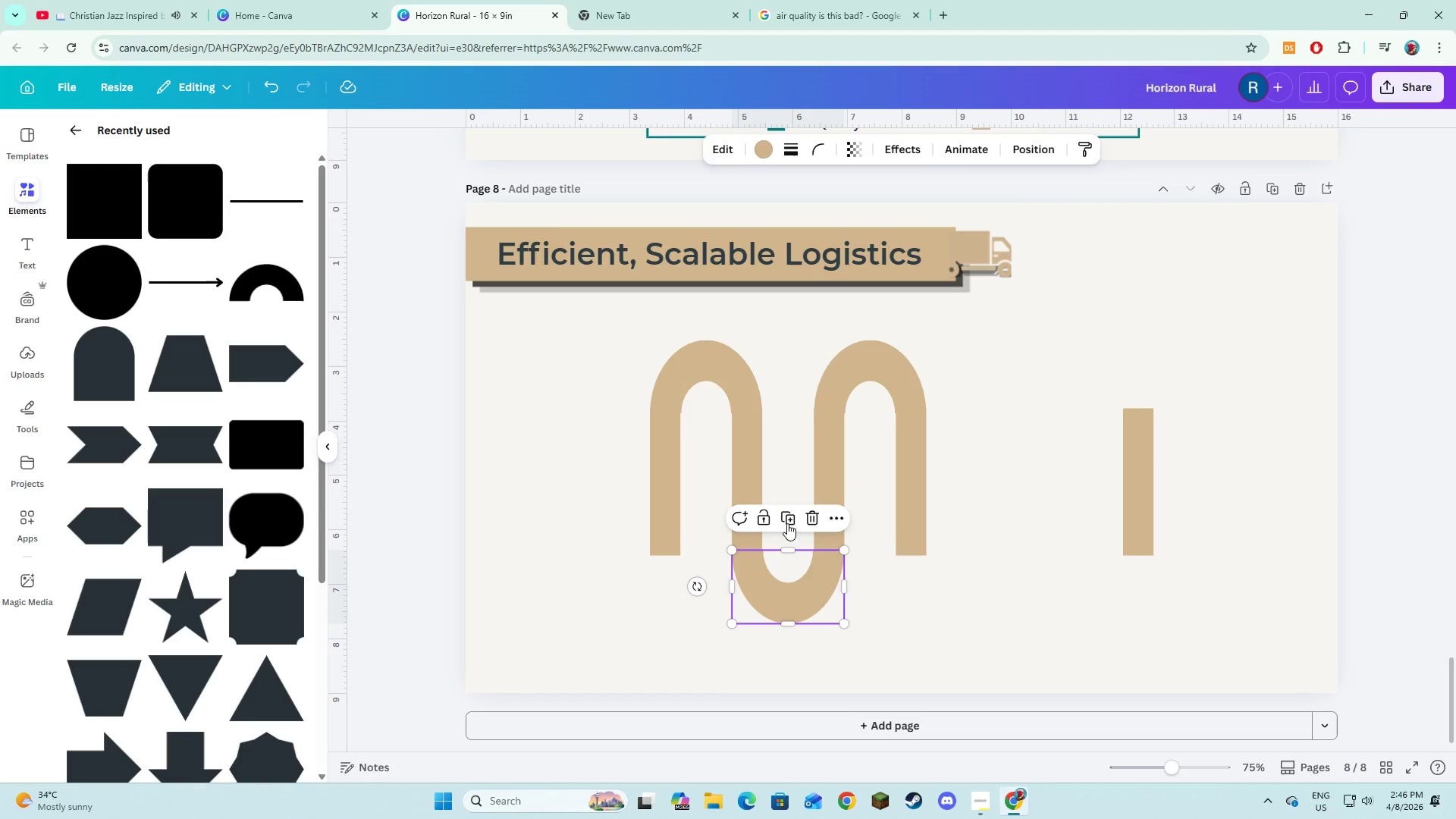 
left_click([786, 518])
 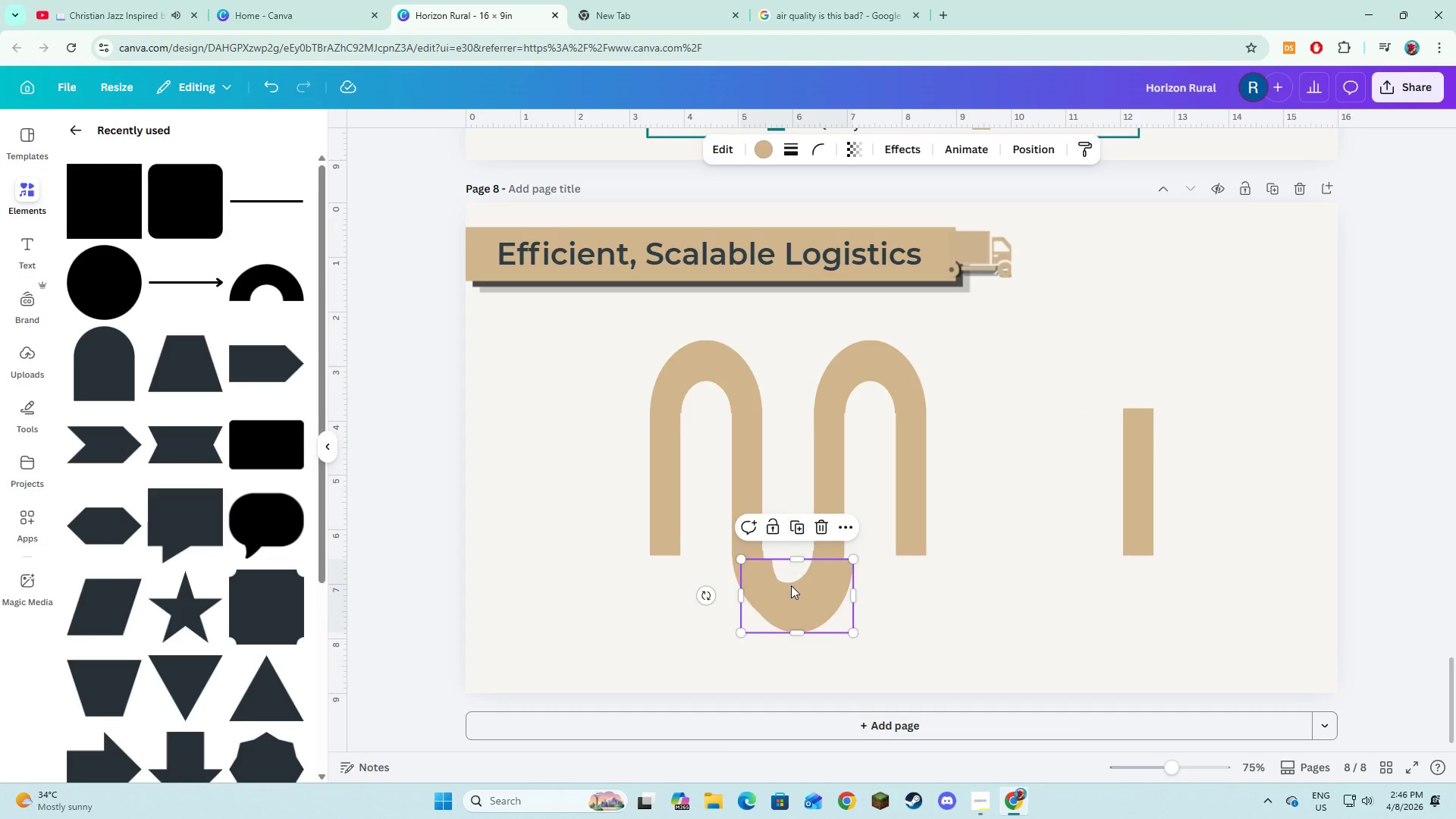 
left_click_drag(start_coordinate=[791, 587], to_coordinate=[946, 576])
 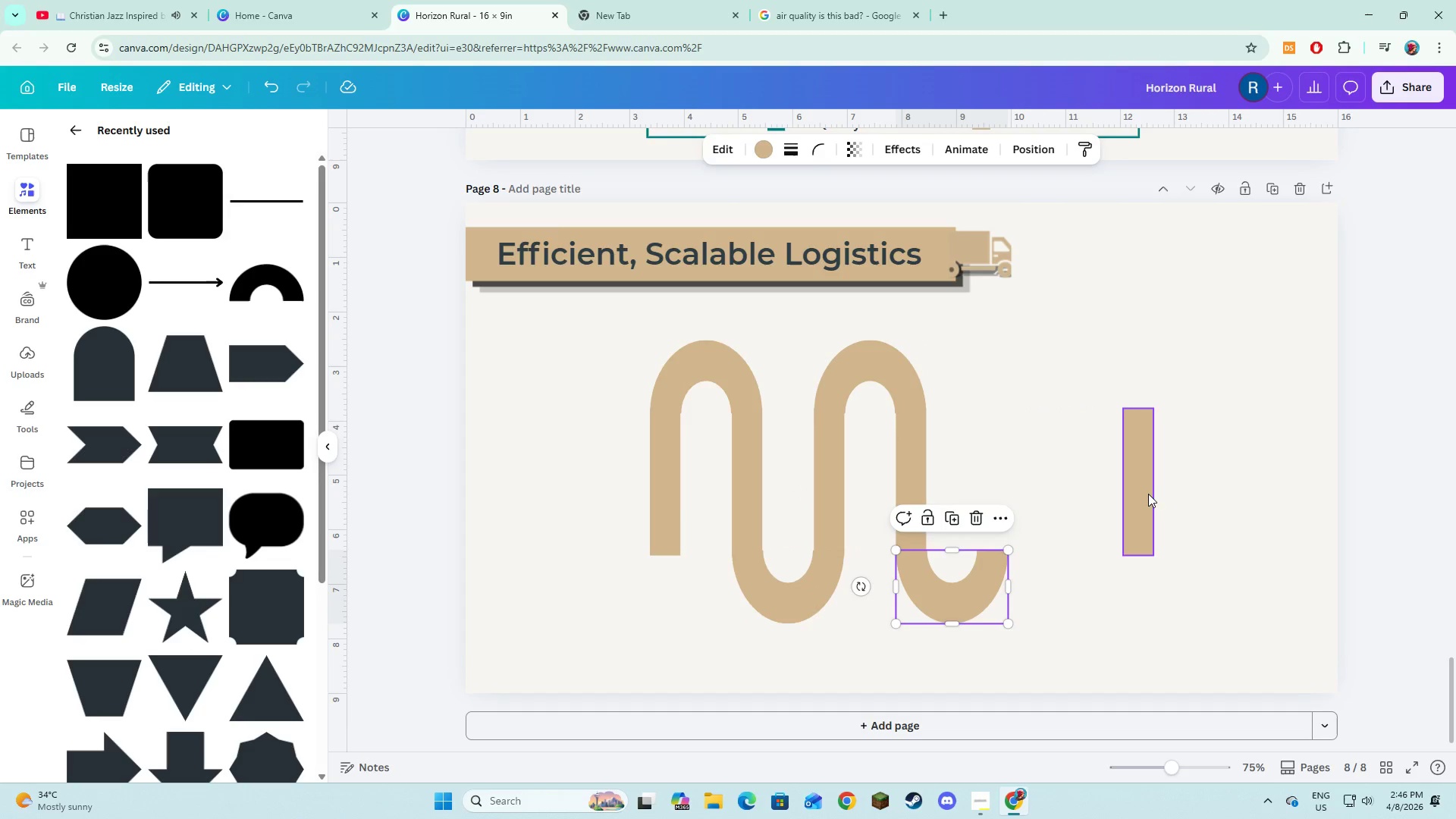 
left_click_drag(start_coordinate=[1147, 495], to_coordinate=[1003, 485])
 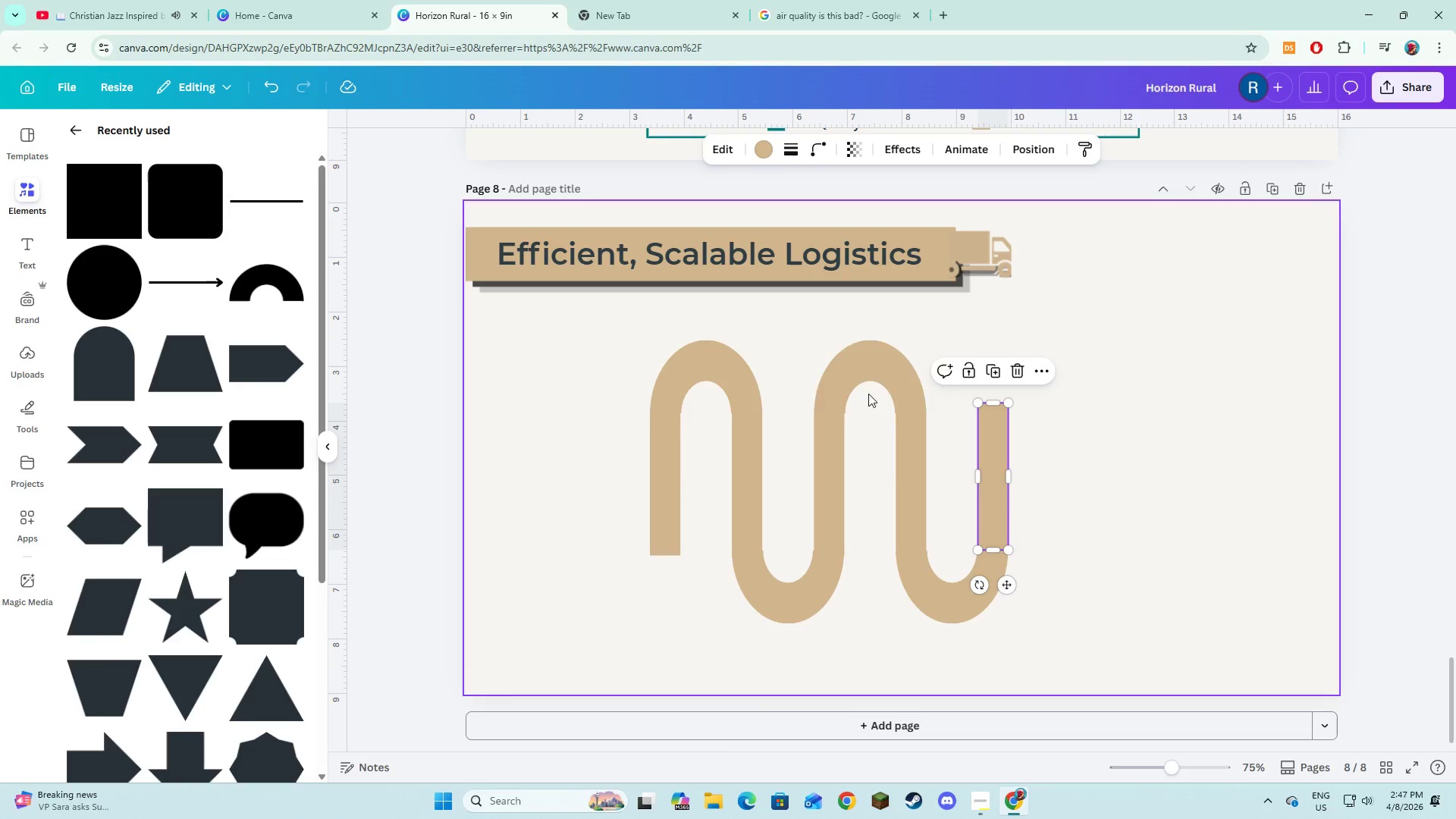 
left_click([871, 371])
 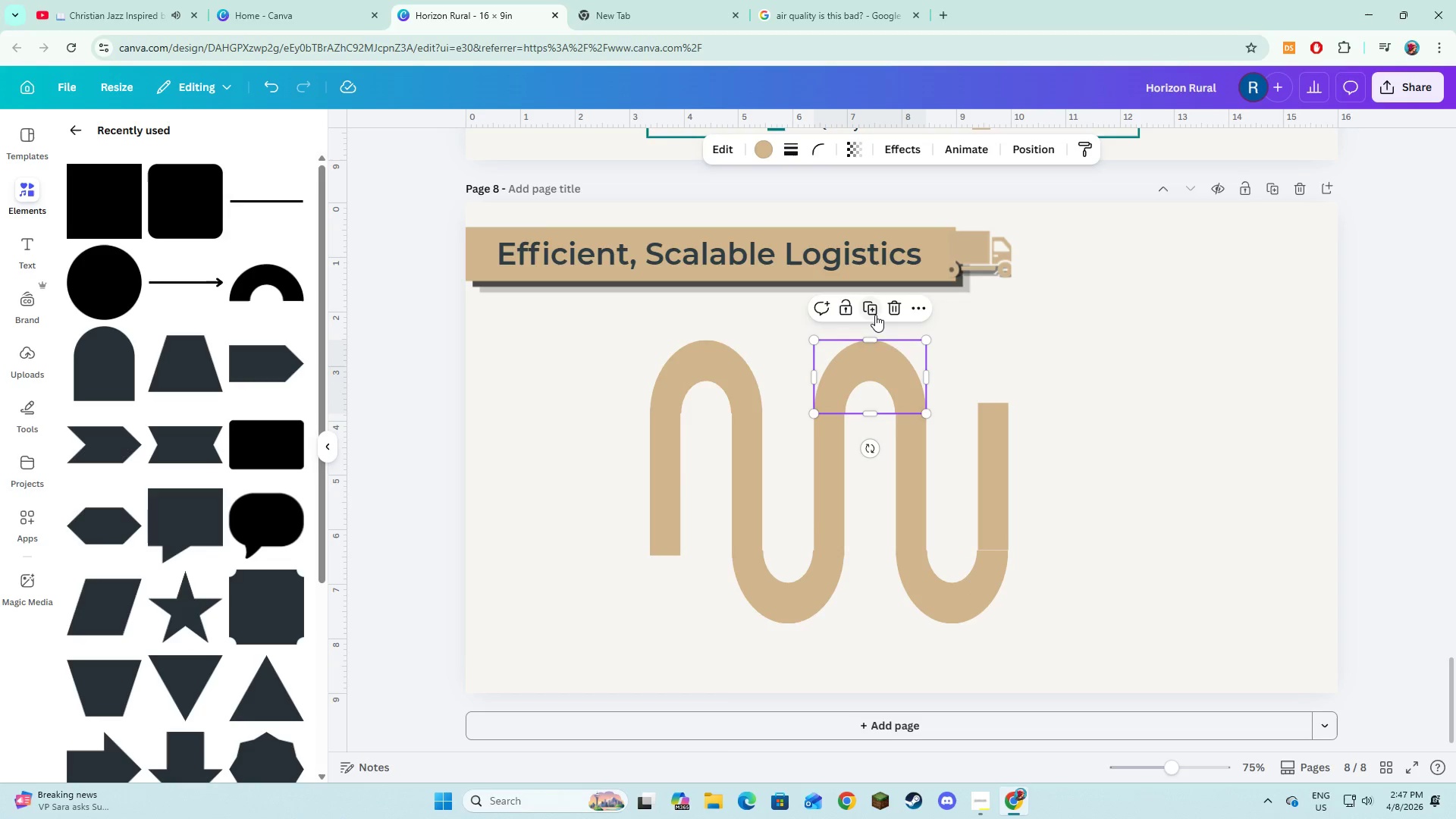 
left_click([875, 315])
 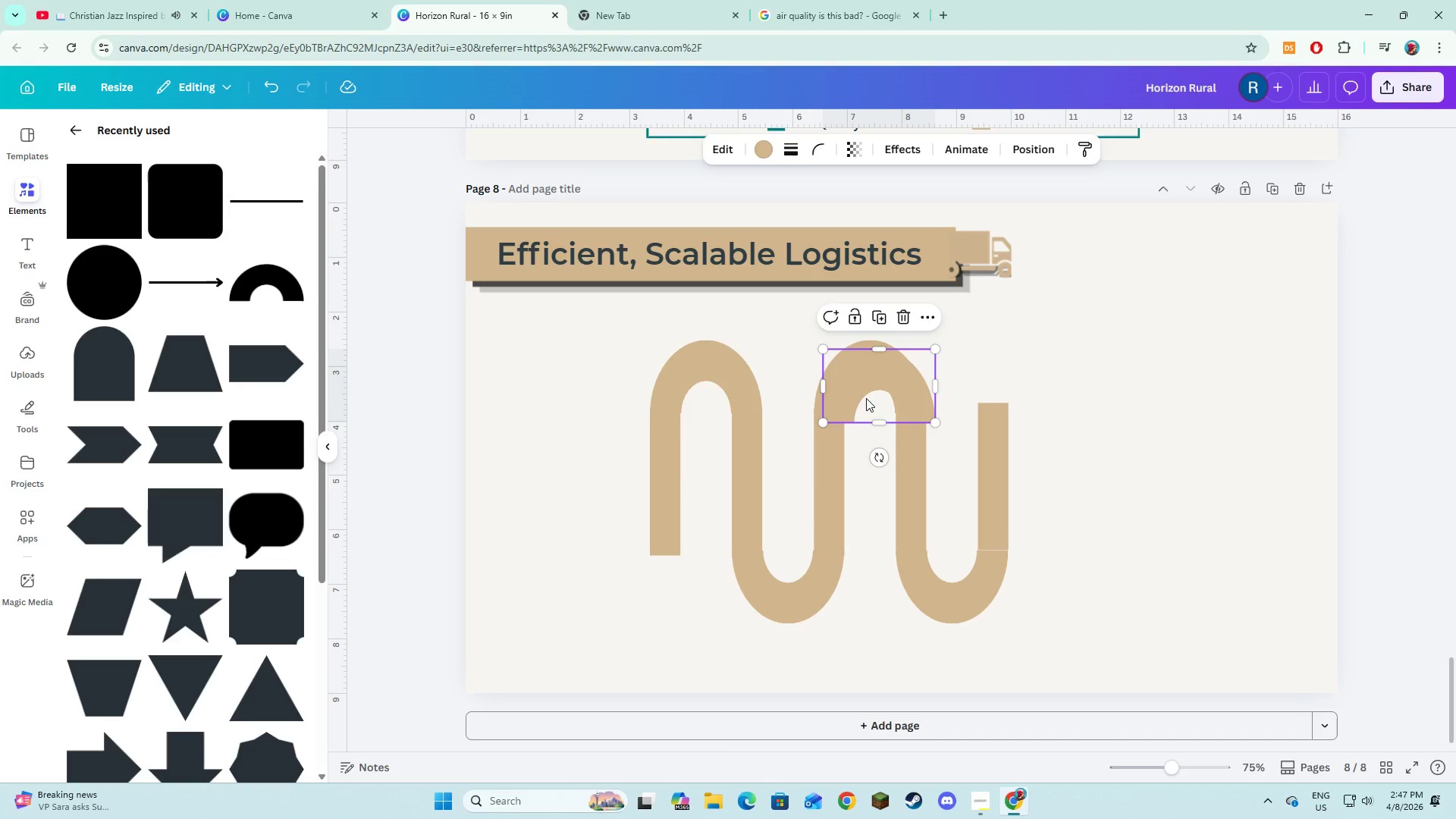 
left_click_drag(start_coordinate=[866, 398], to_coordinate=[1021, 389])
 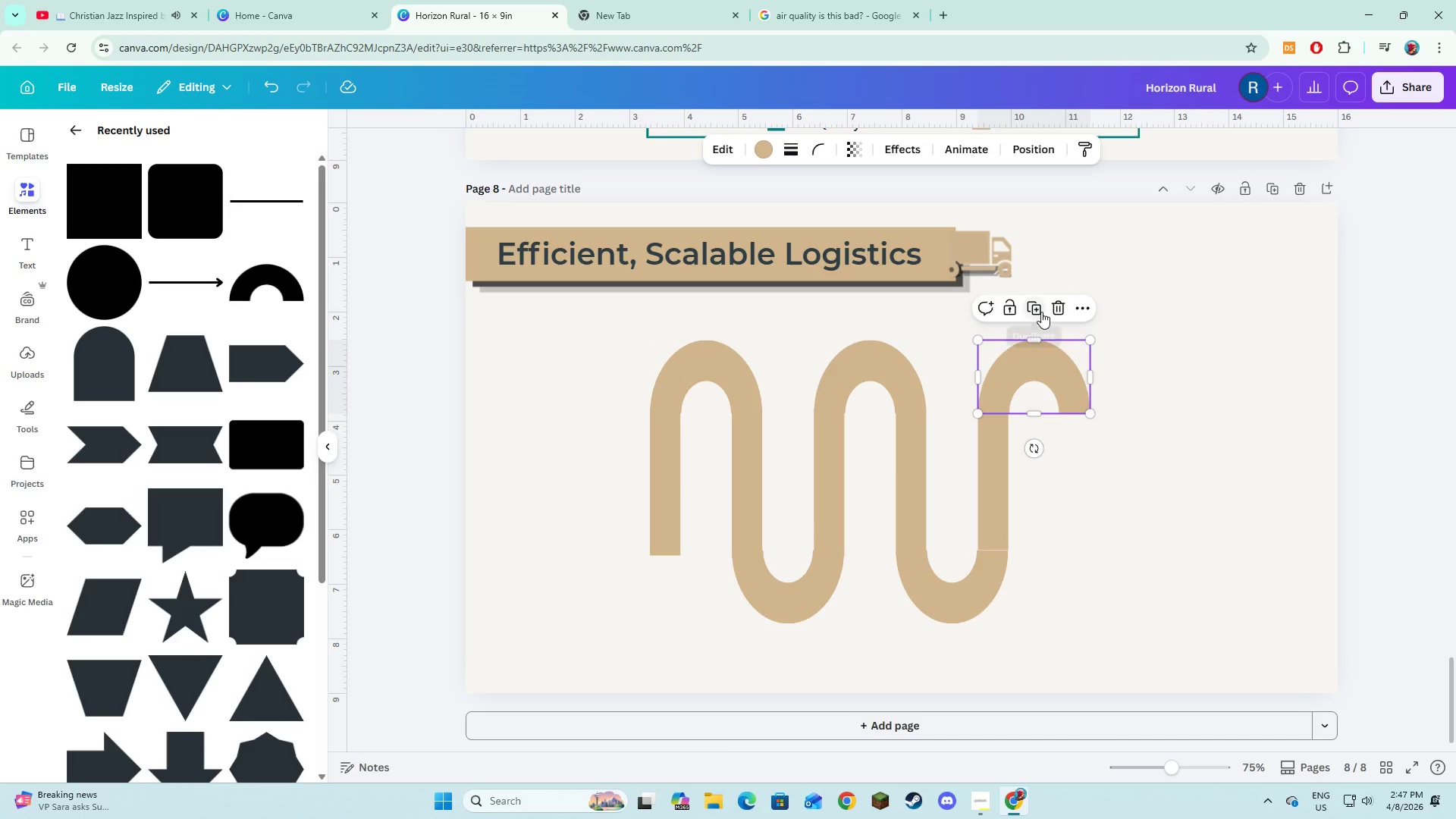 
left_click([989, 469])
 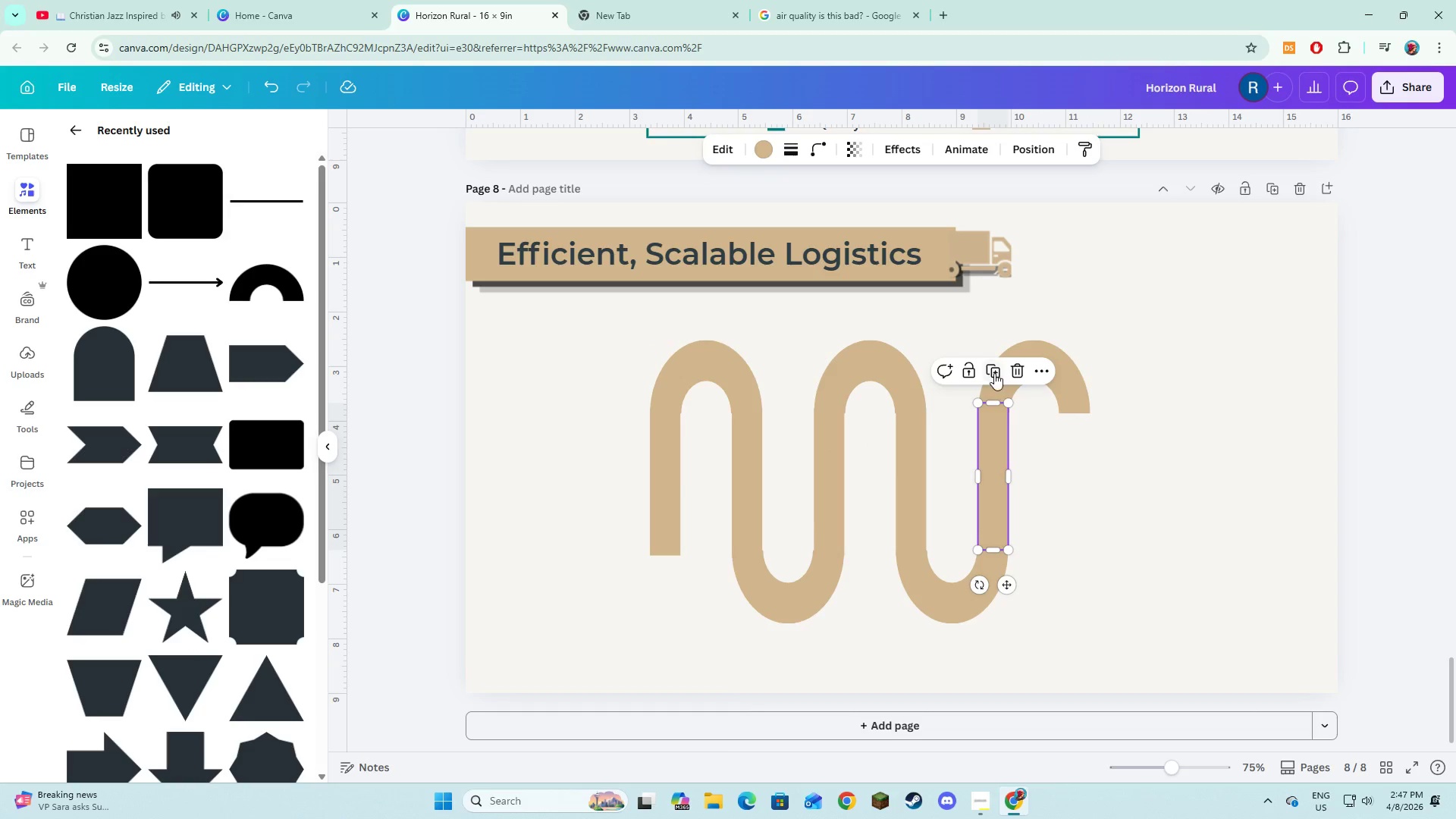 
left_click([996, 372])
 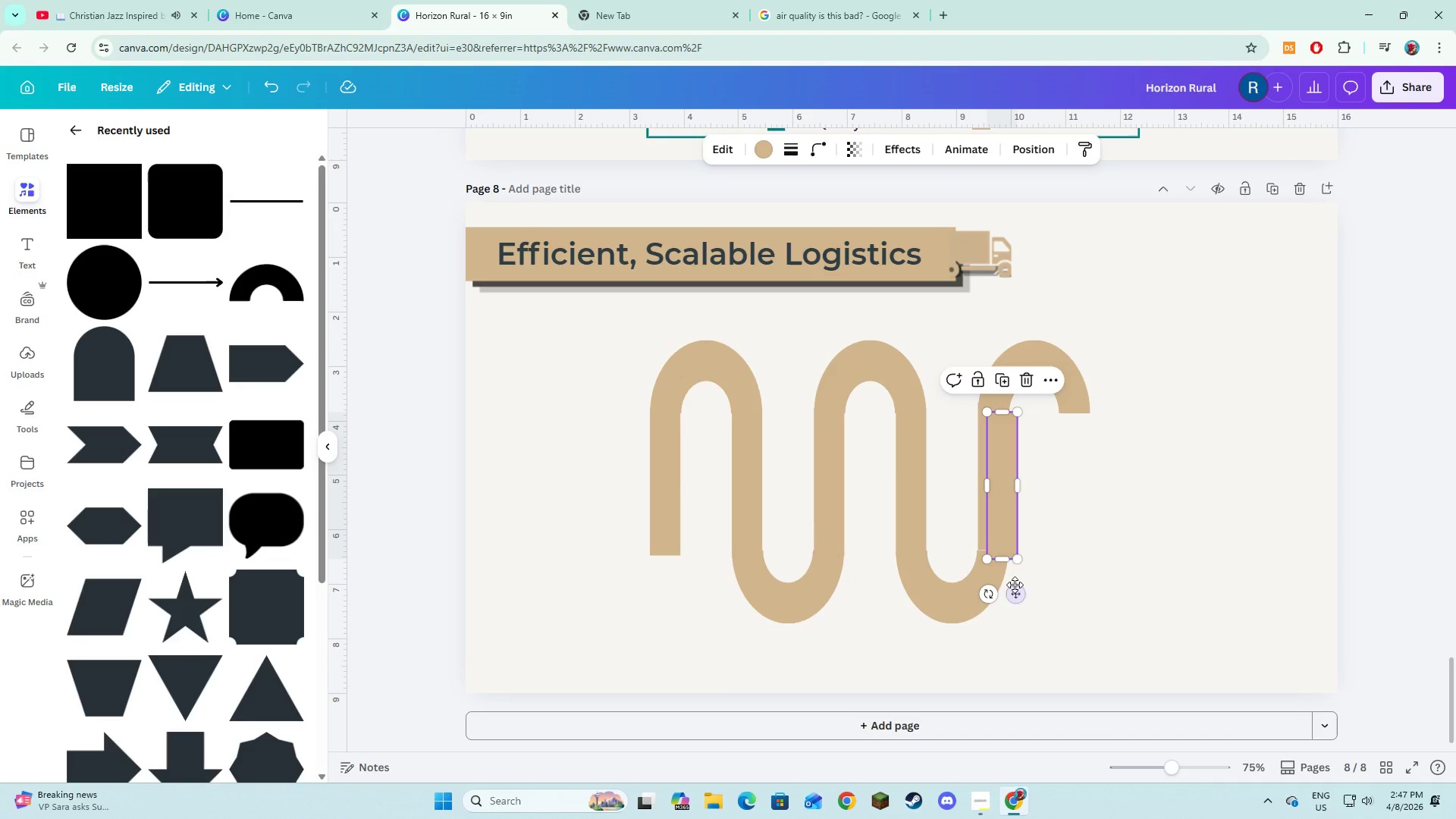 
left_click_drag(start_coordinate=[1015, 590], to_coordinate=[1088, 577])
 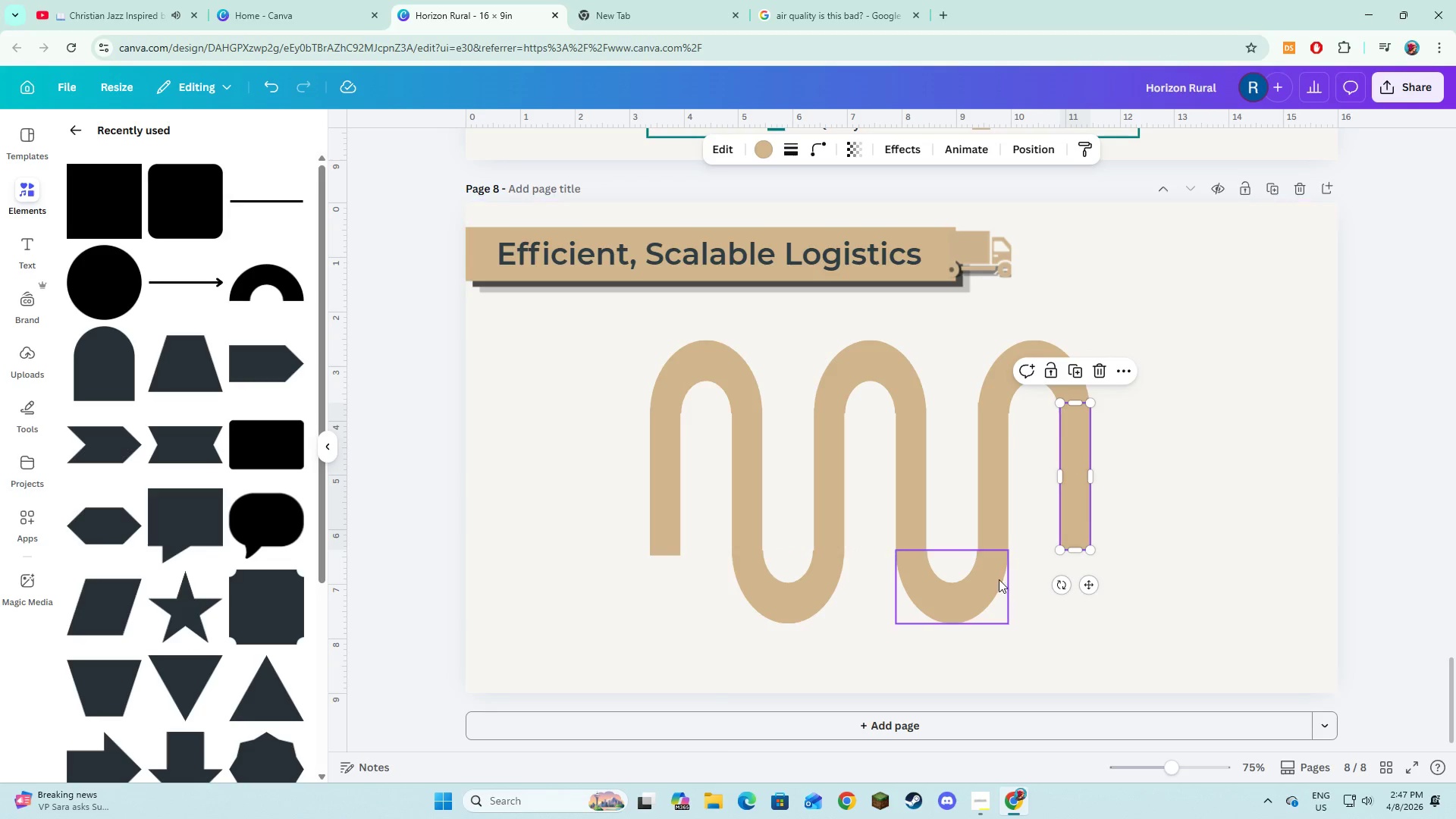 
left_click([999, 579])
 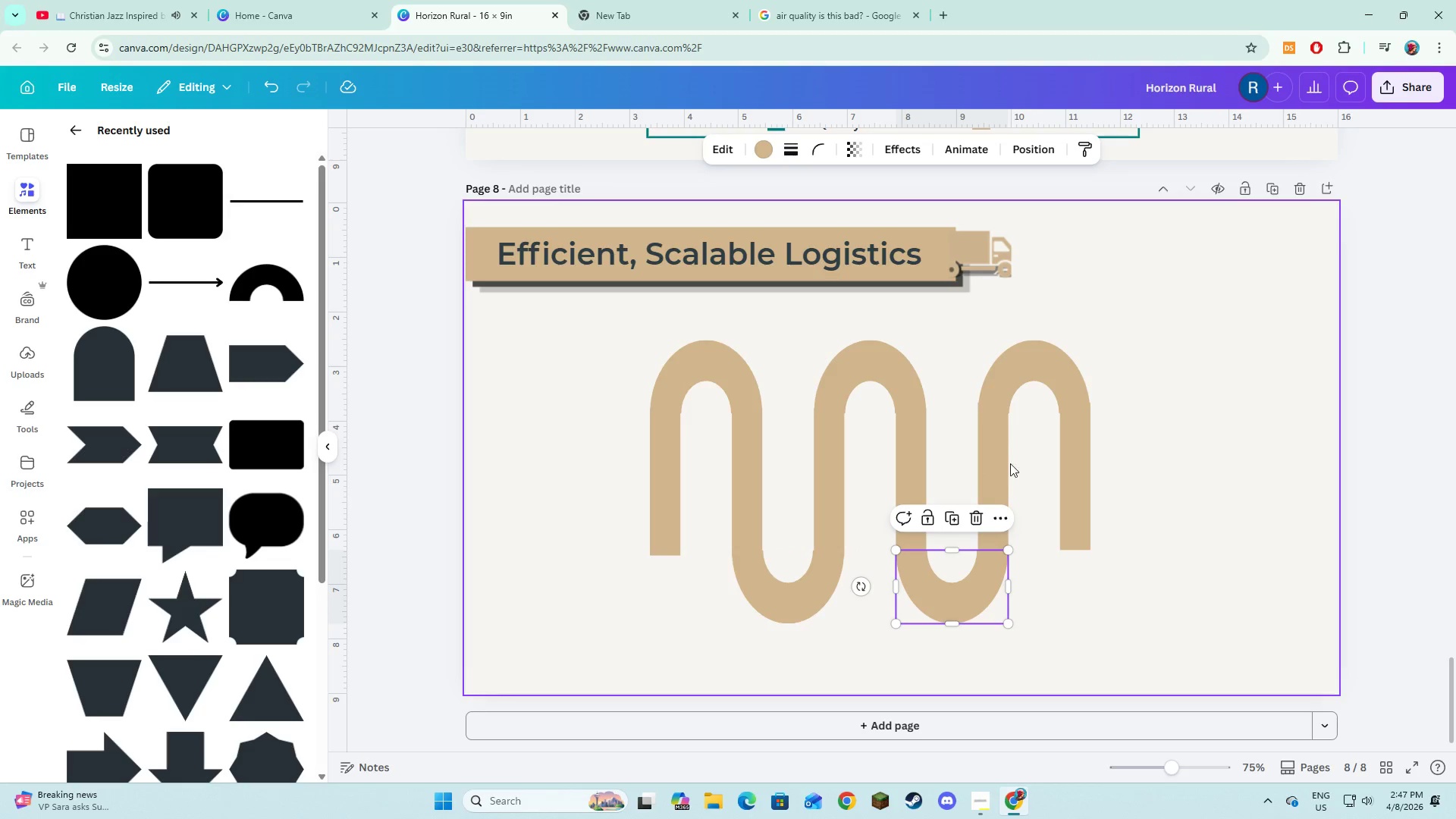 
left_click([1001, 457])
 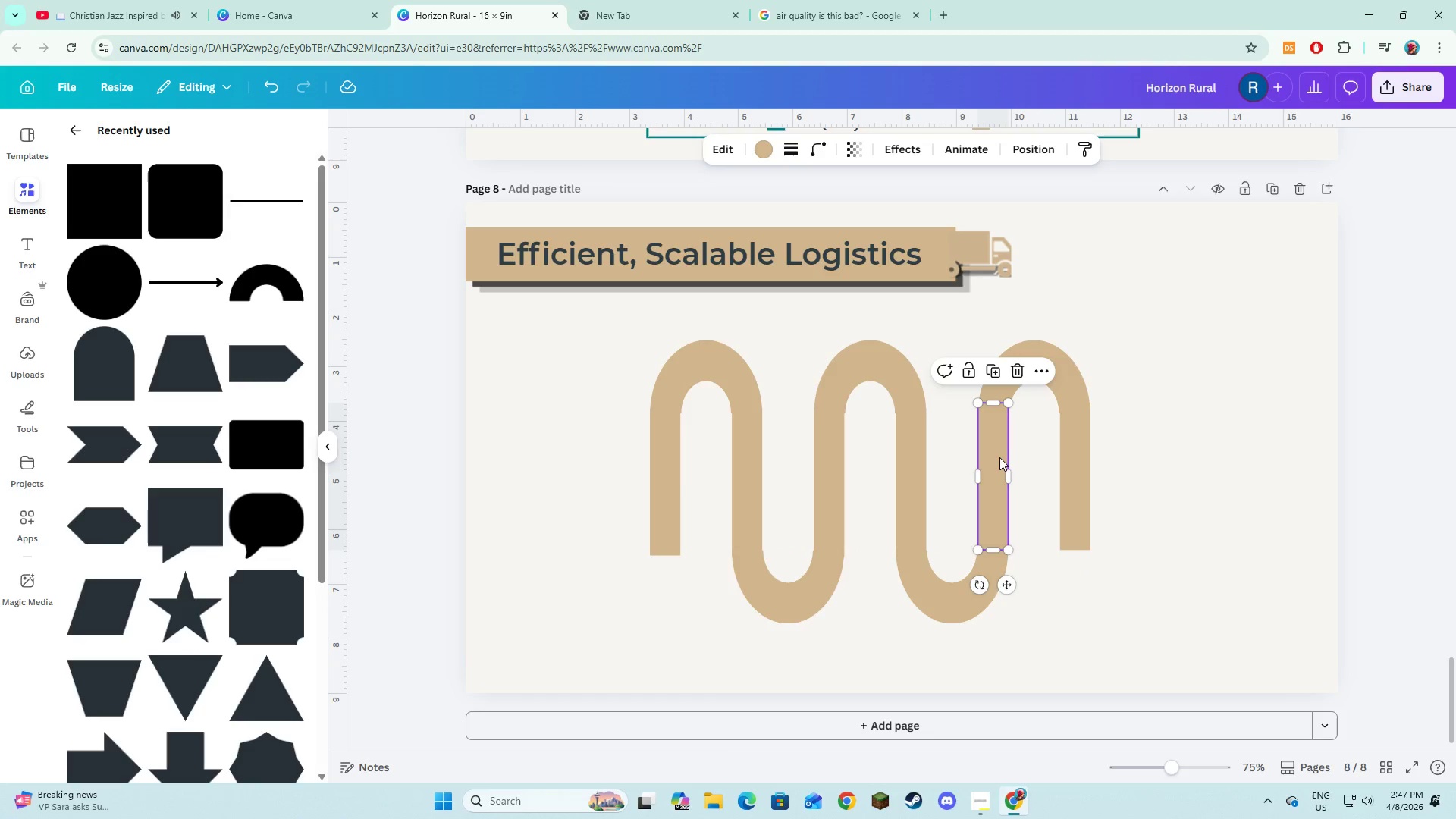 
left_click_drag(start_coordinate=[999, 457], to_coordinate=[999, 462])
 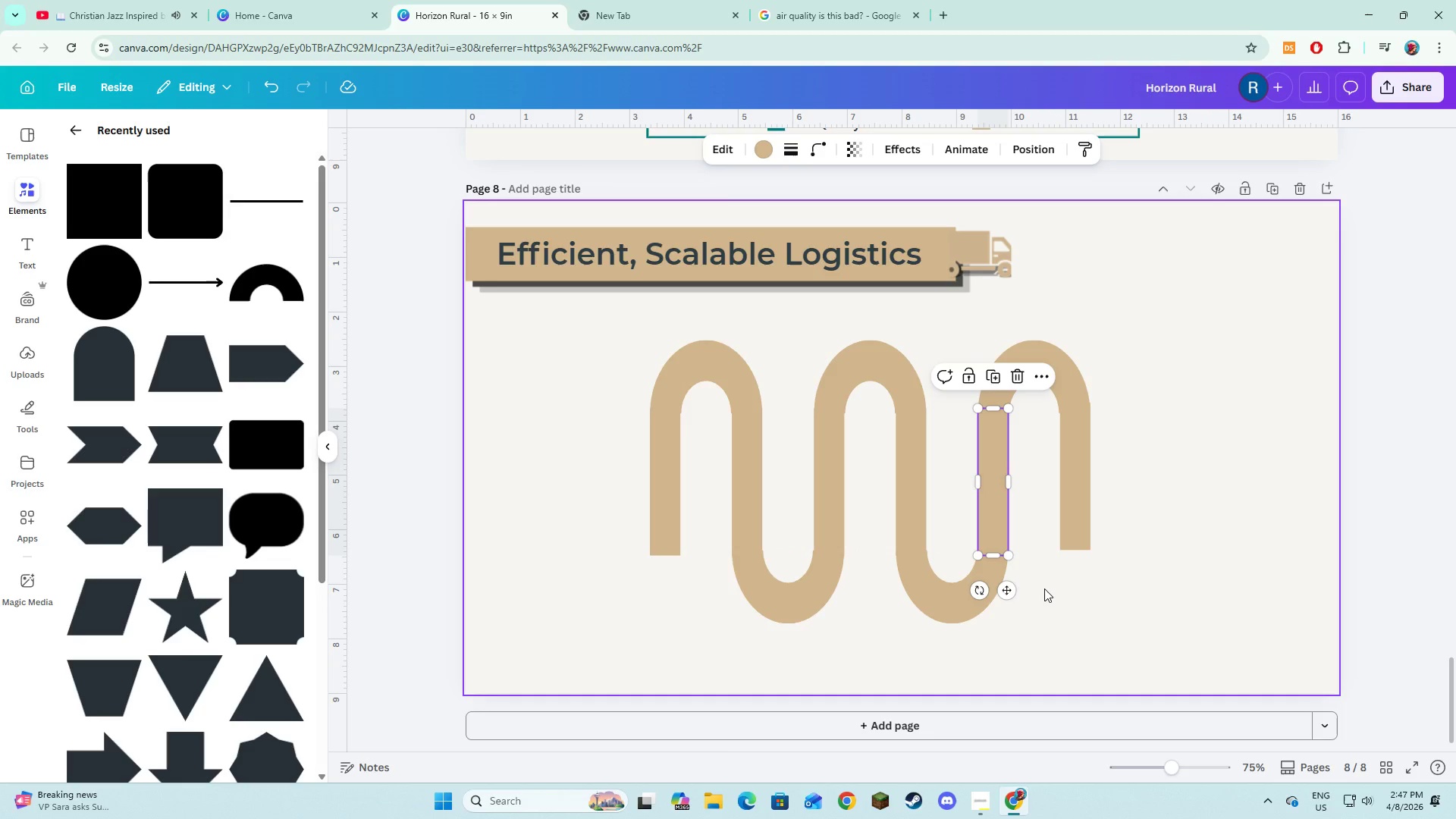 
left_click([1044, 588])
 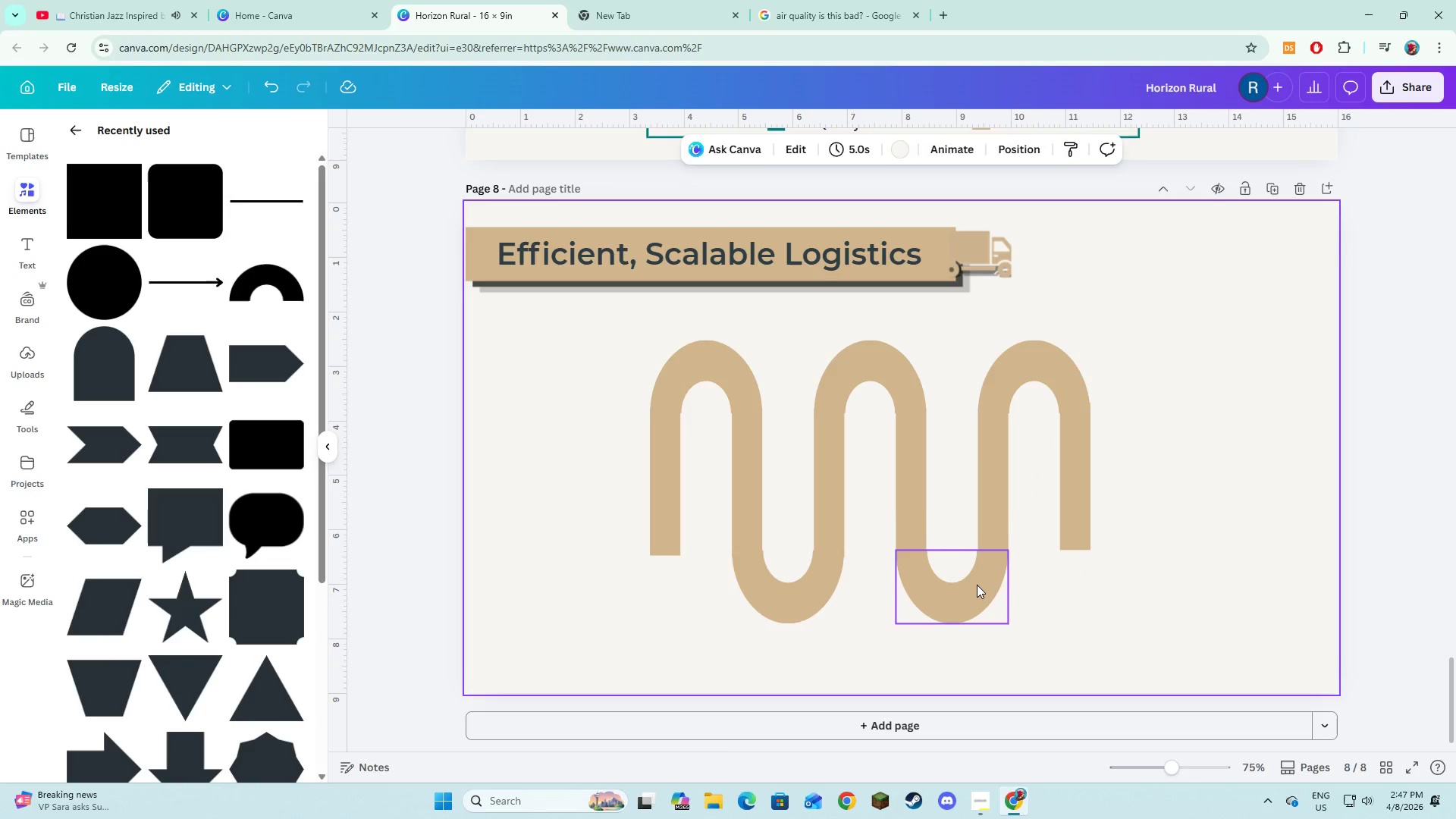 
left_click([977, 585])
 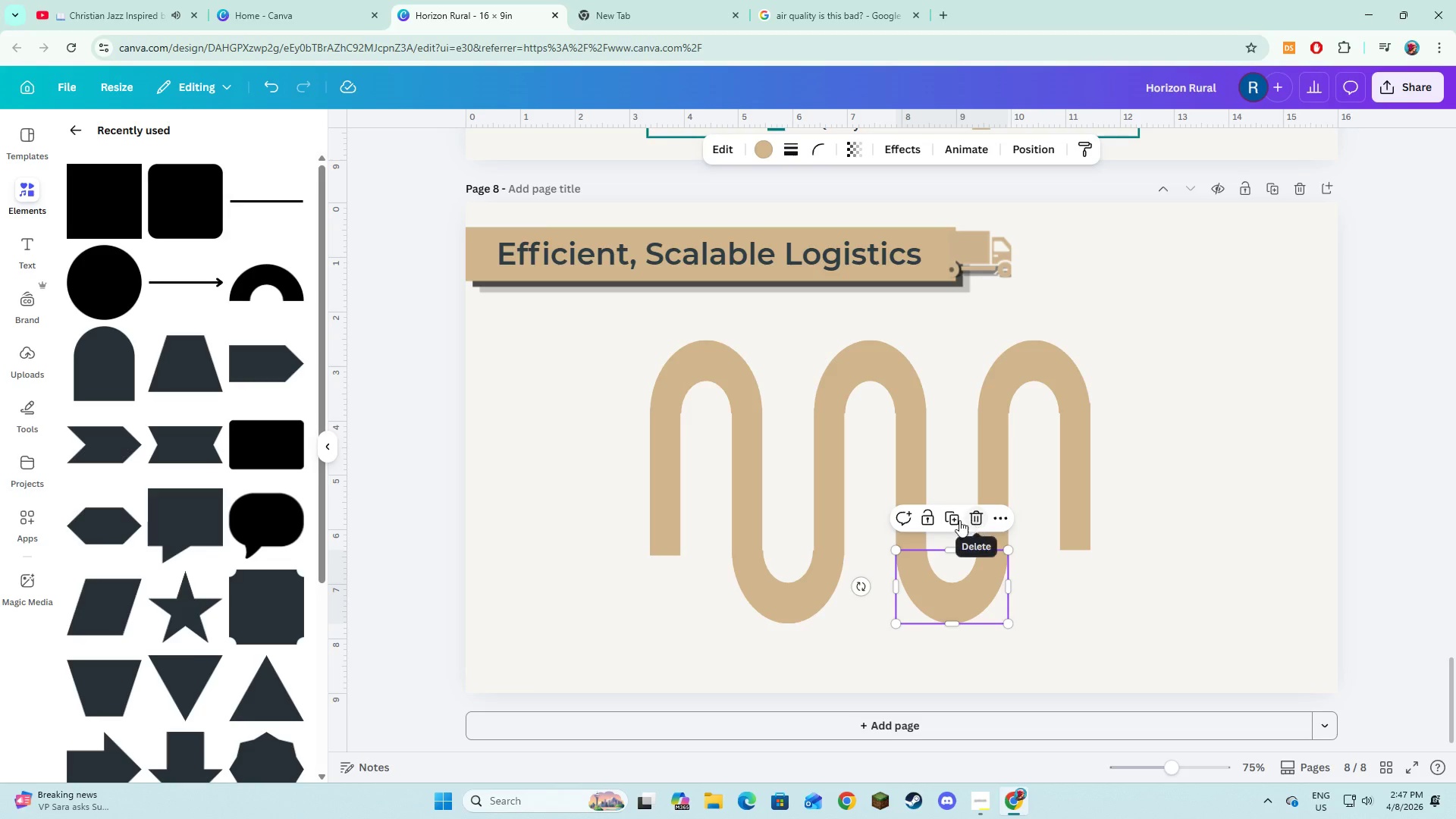 
left_click([957, 520])
 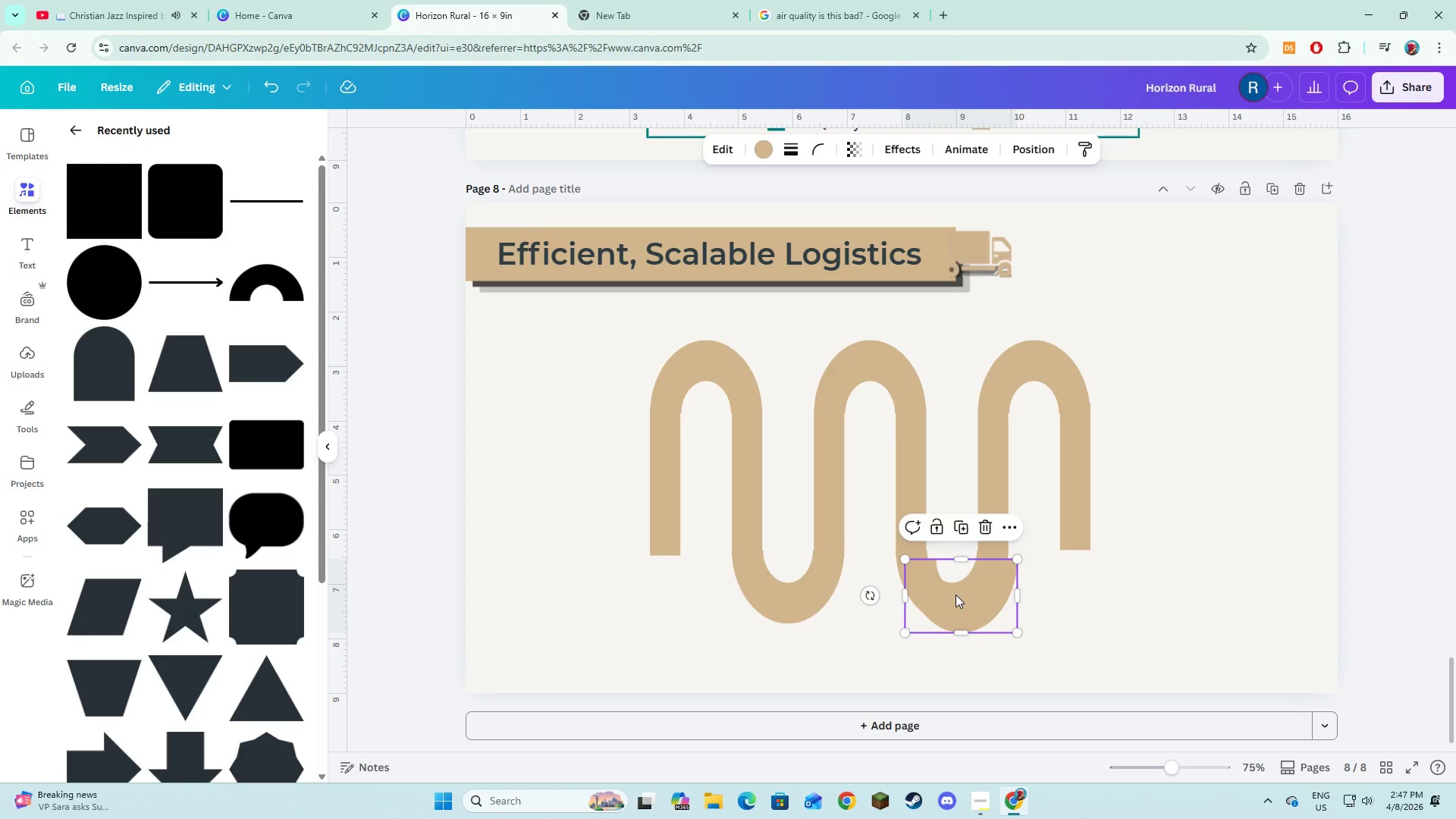 
left_click_drag(start_coordinate=[955, 595], to_coordinate=[1111, 576])
 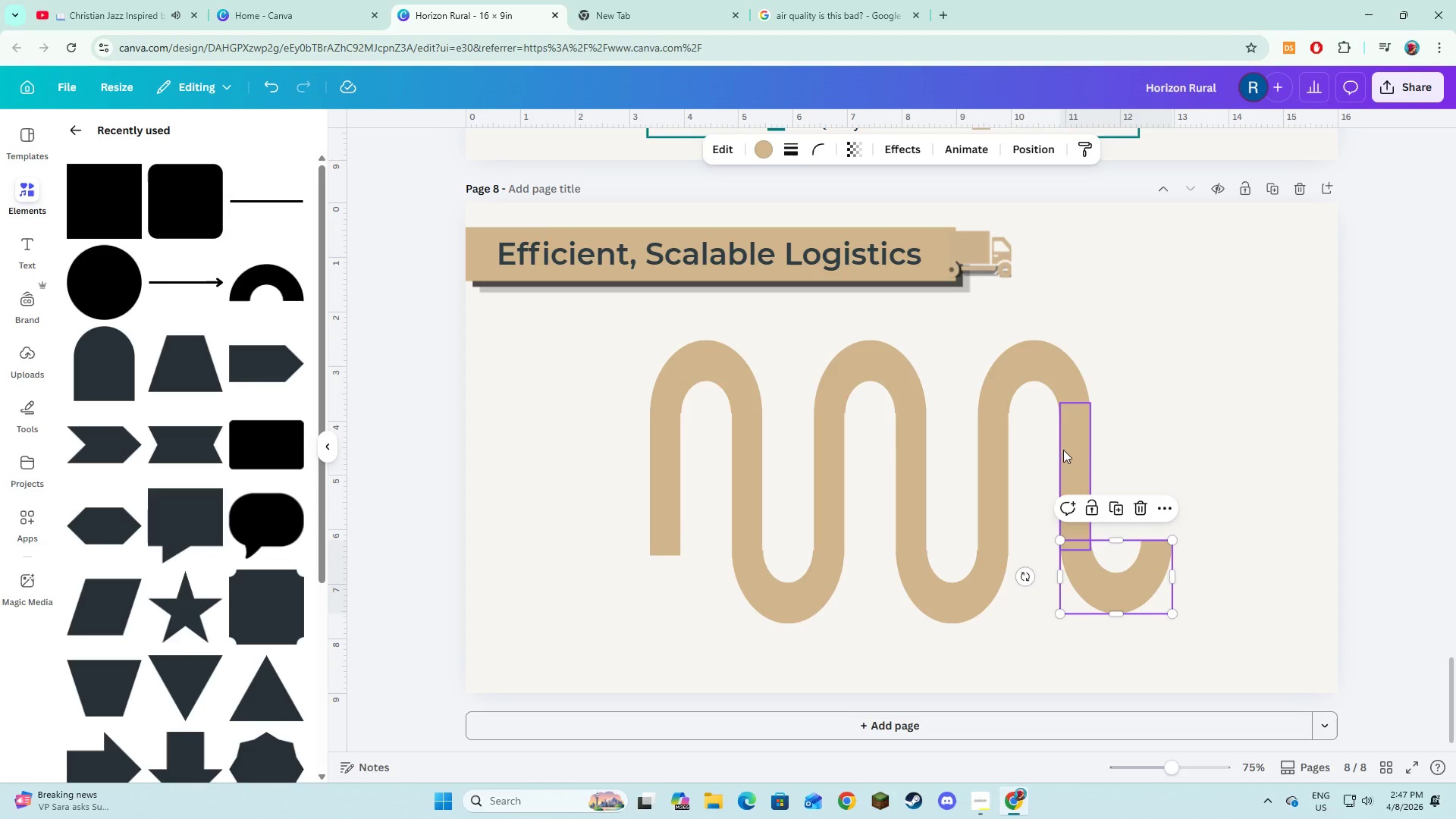 
left_click([1072, 452])
 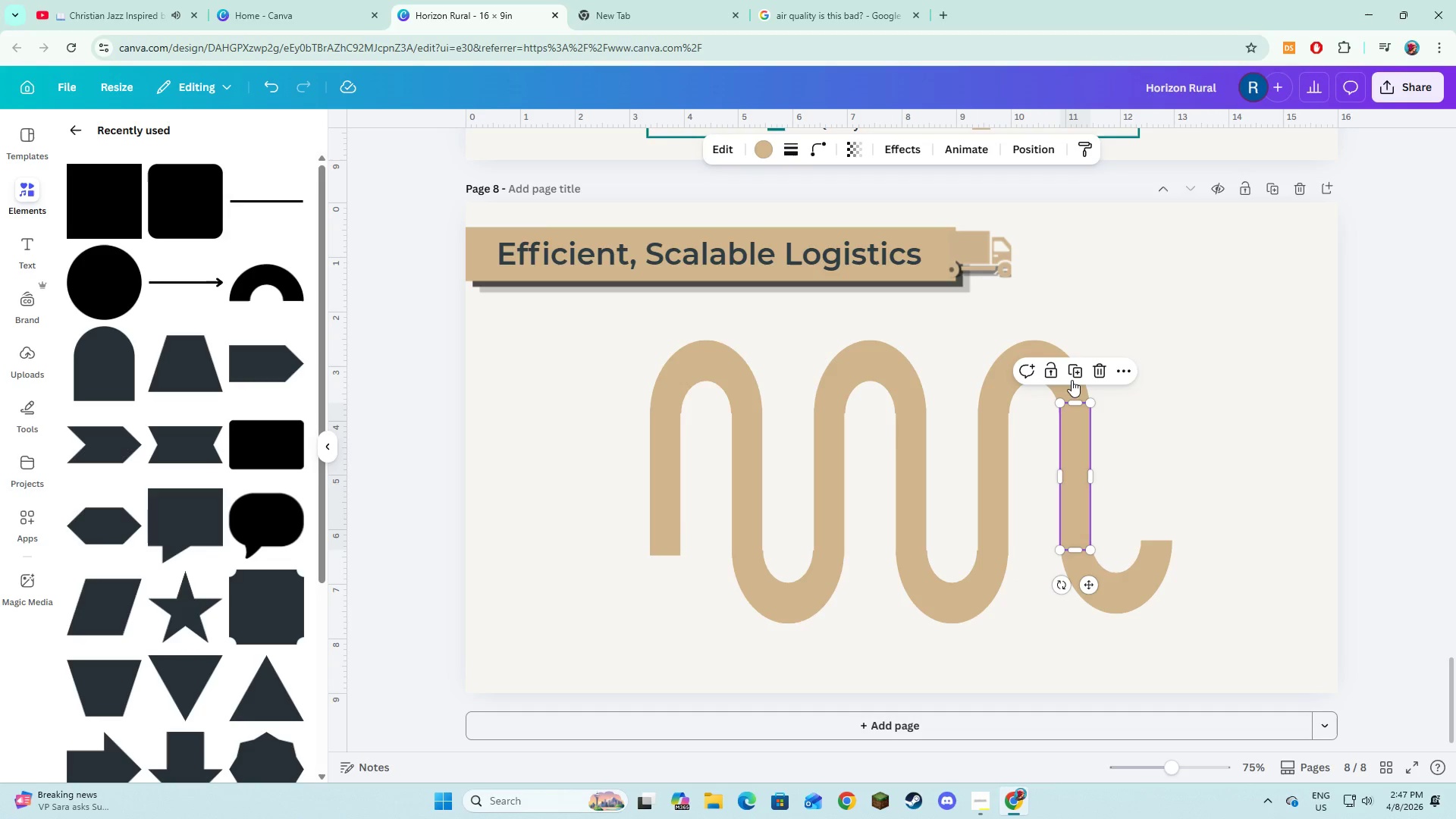 
left_click([1072, 378])
 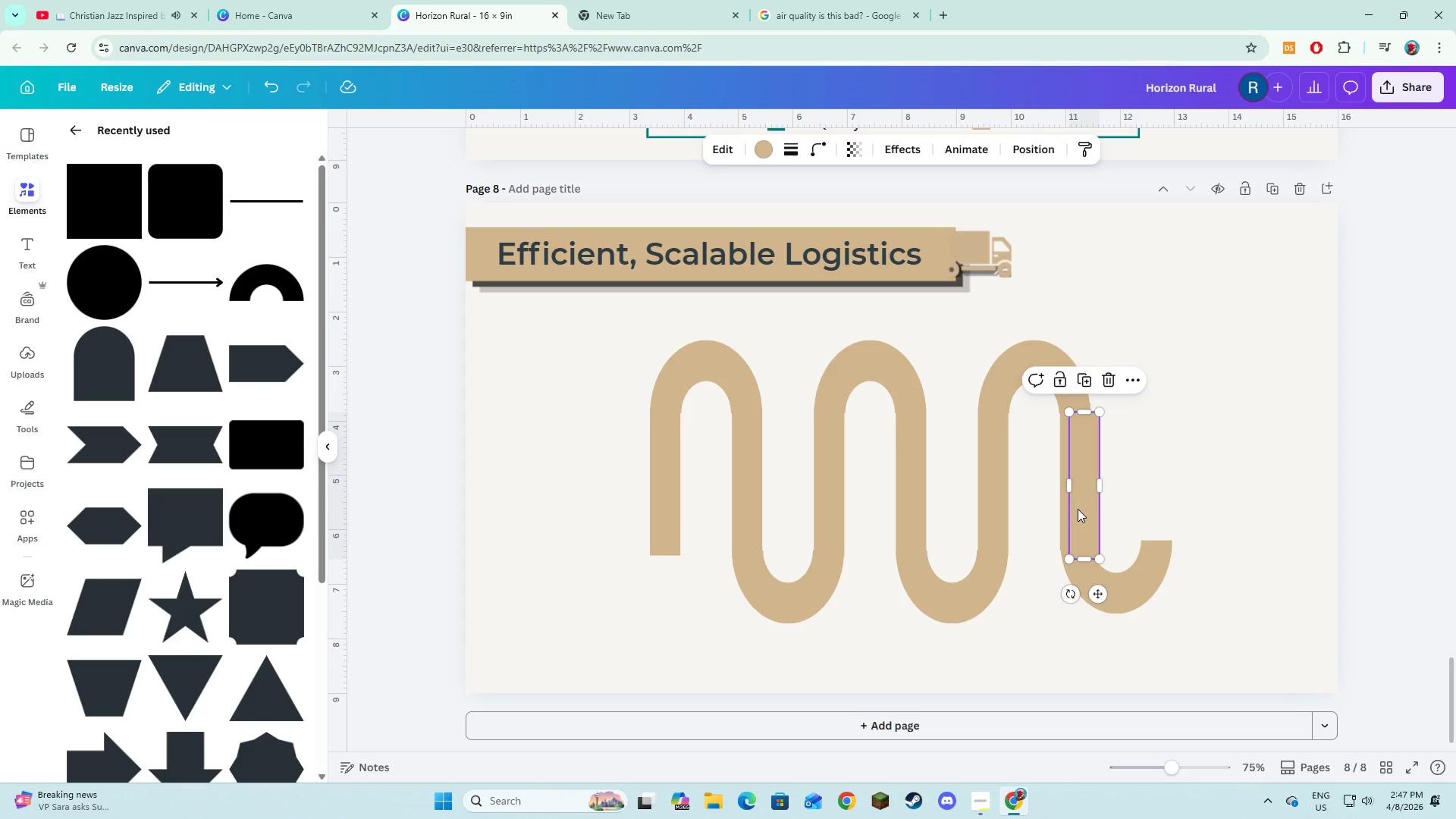 
left_click_drag(start_coordinate=[1077, 506], to_coordinate=[1152, 497])
 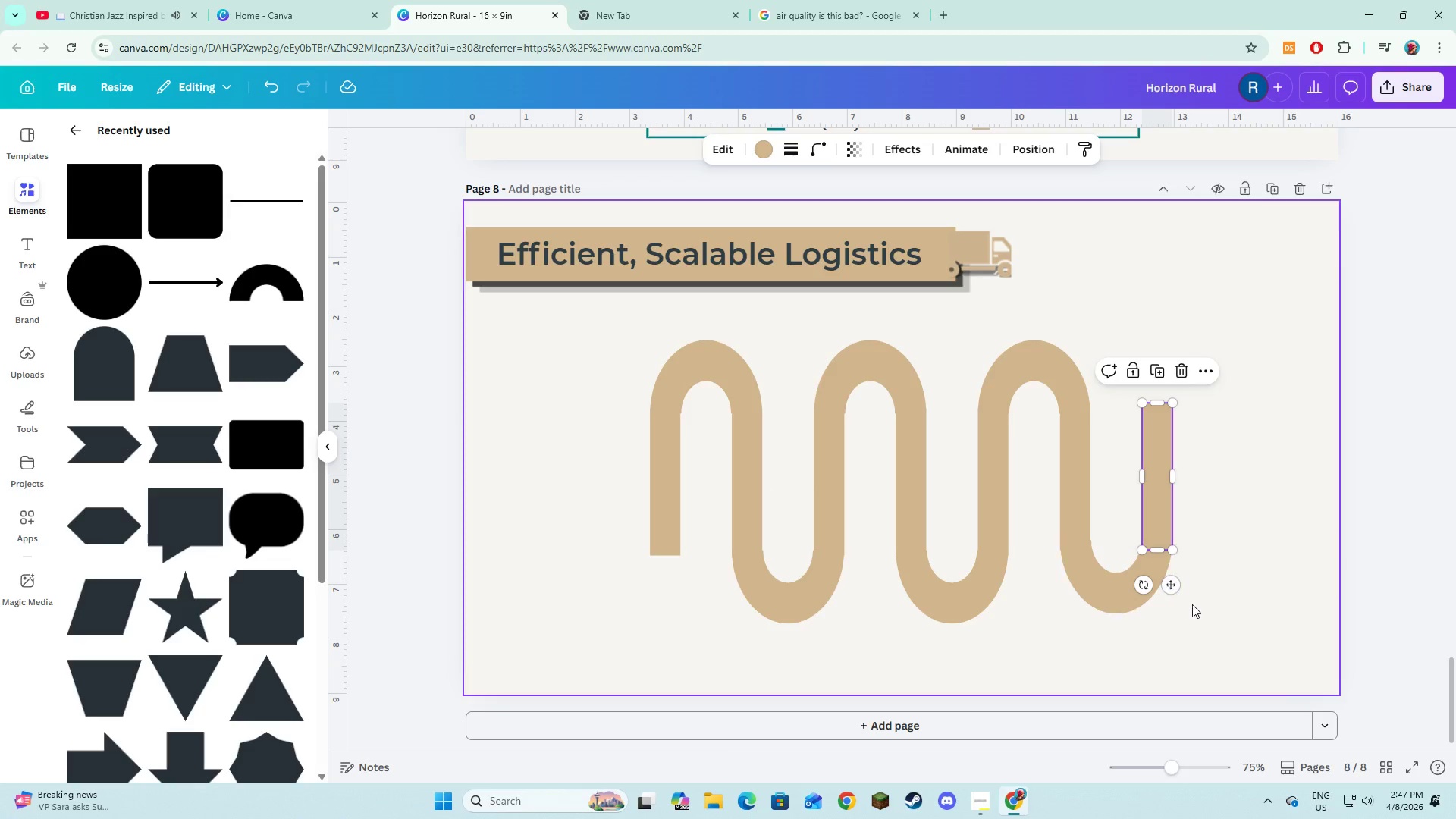 
left_click([1193, 605])
 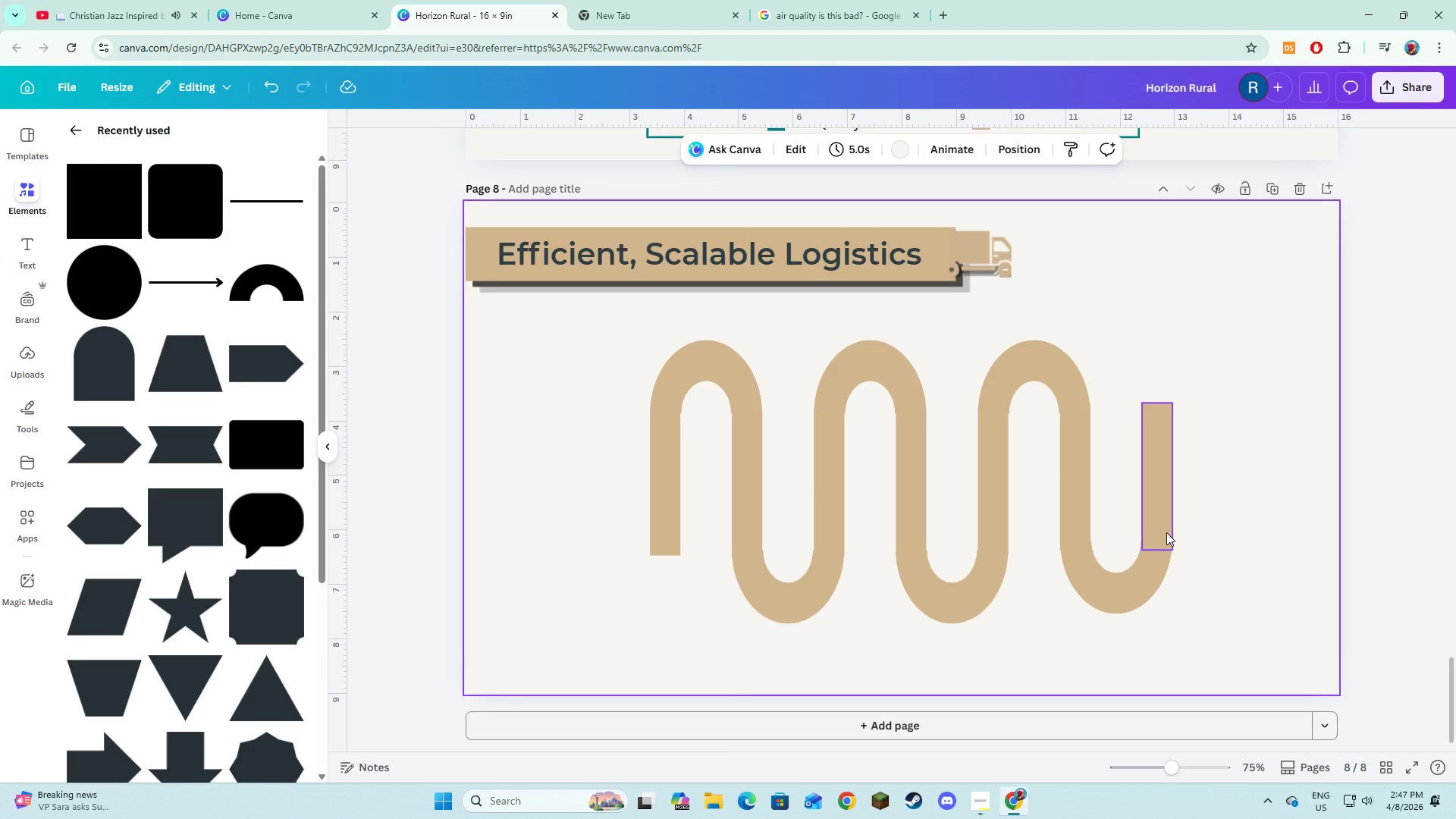 
left_click_drag(start_coordinate=[1164, 524], to_coordinate=[1159, 522])
 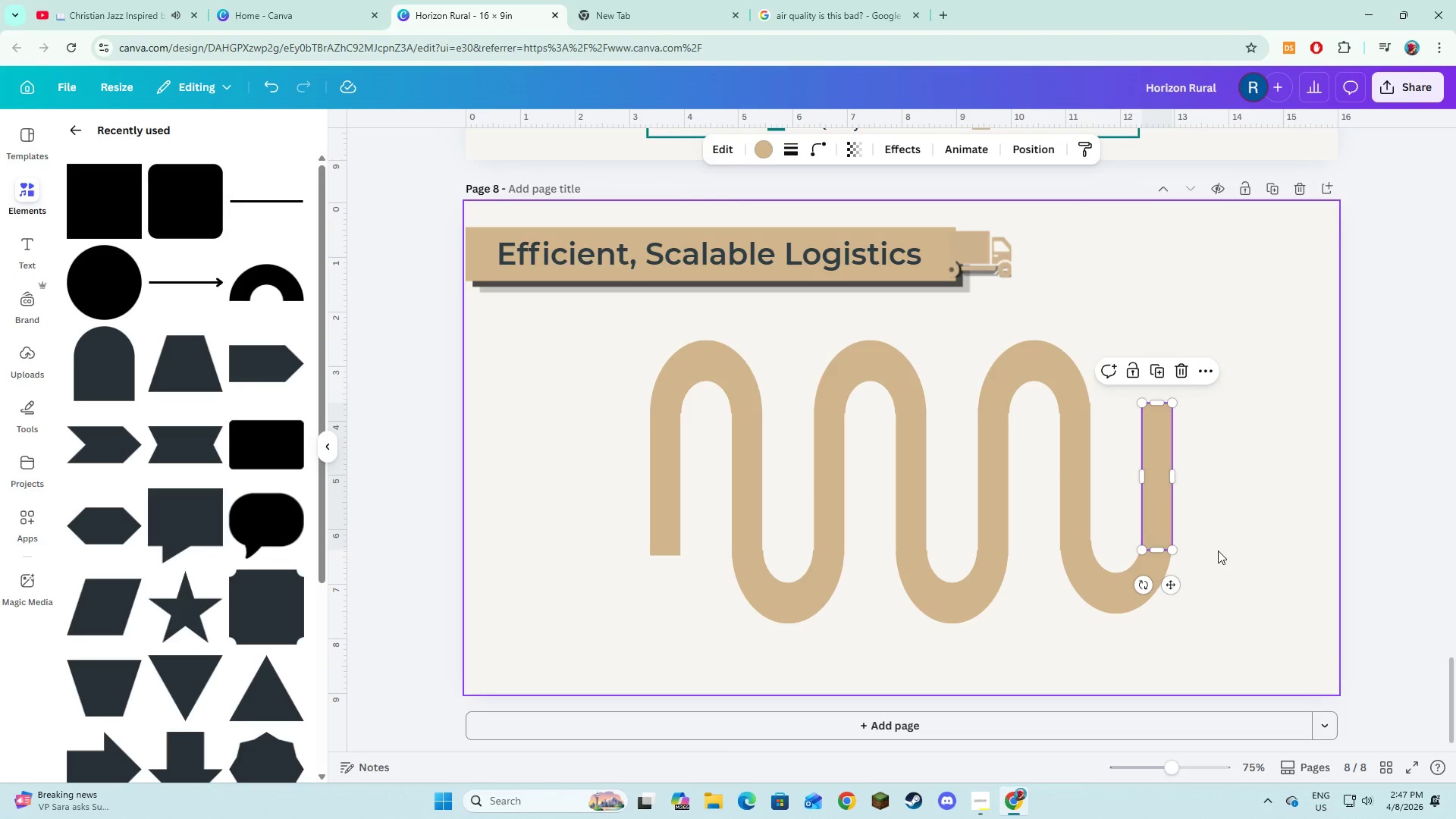 
left_click([1218, 551])
 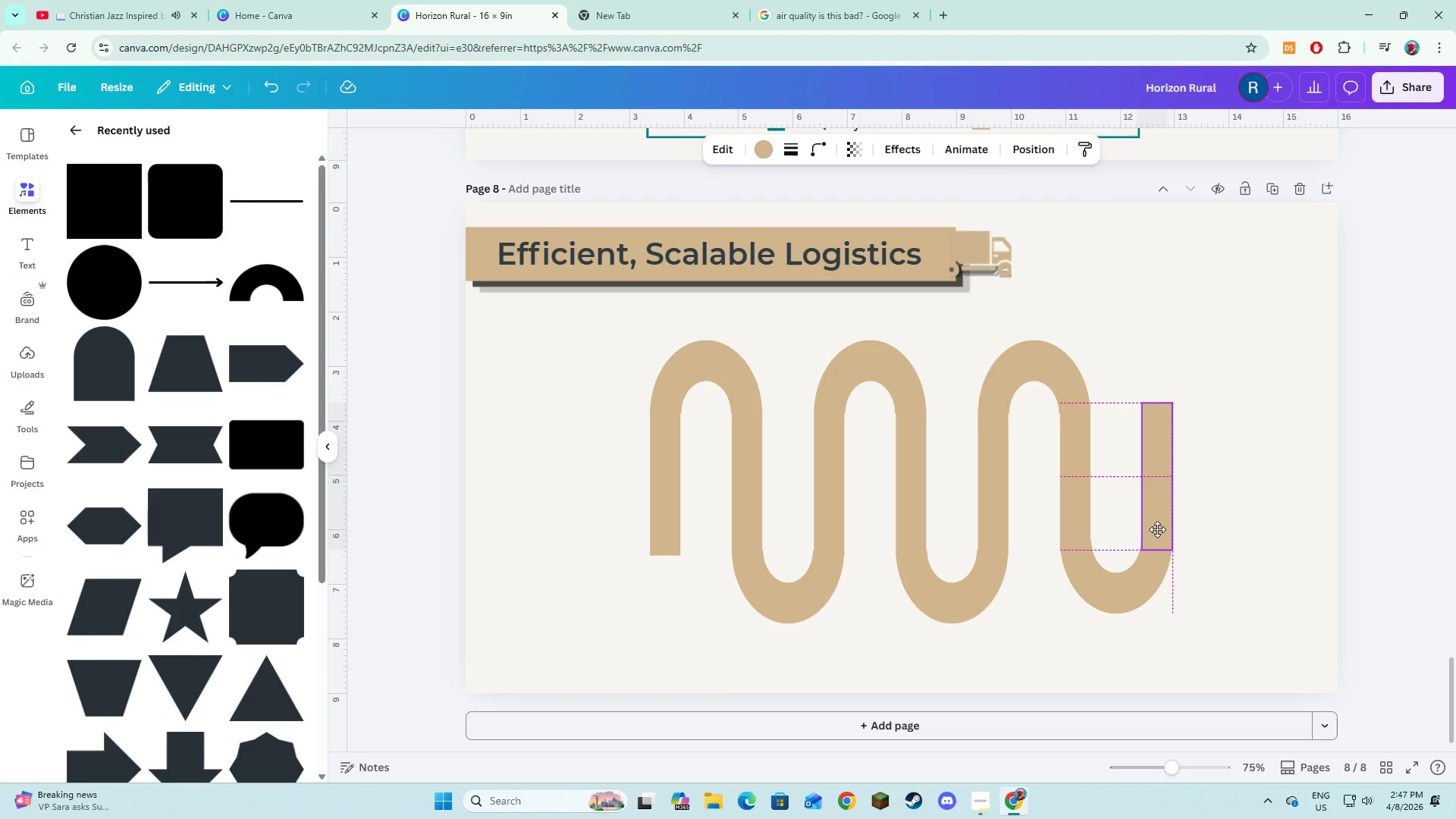 
left_click([1214, 567])
 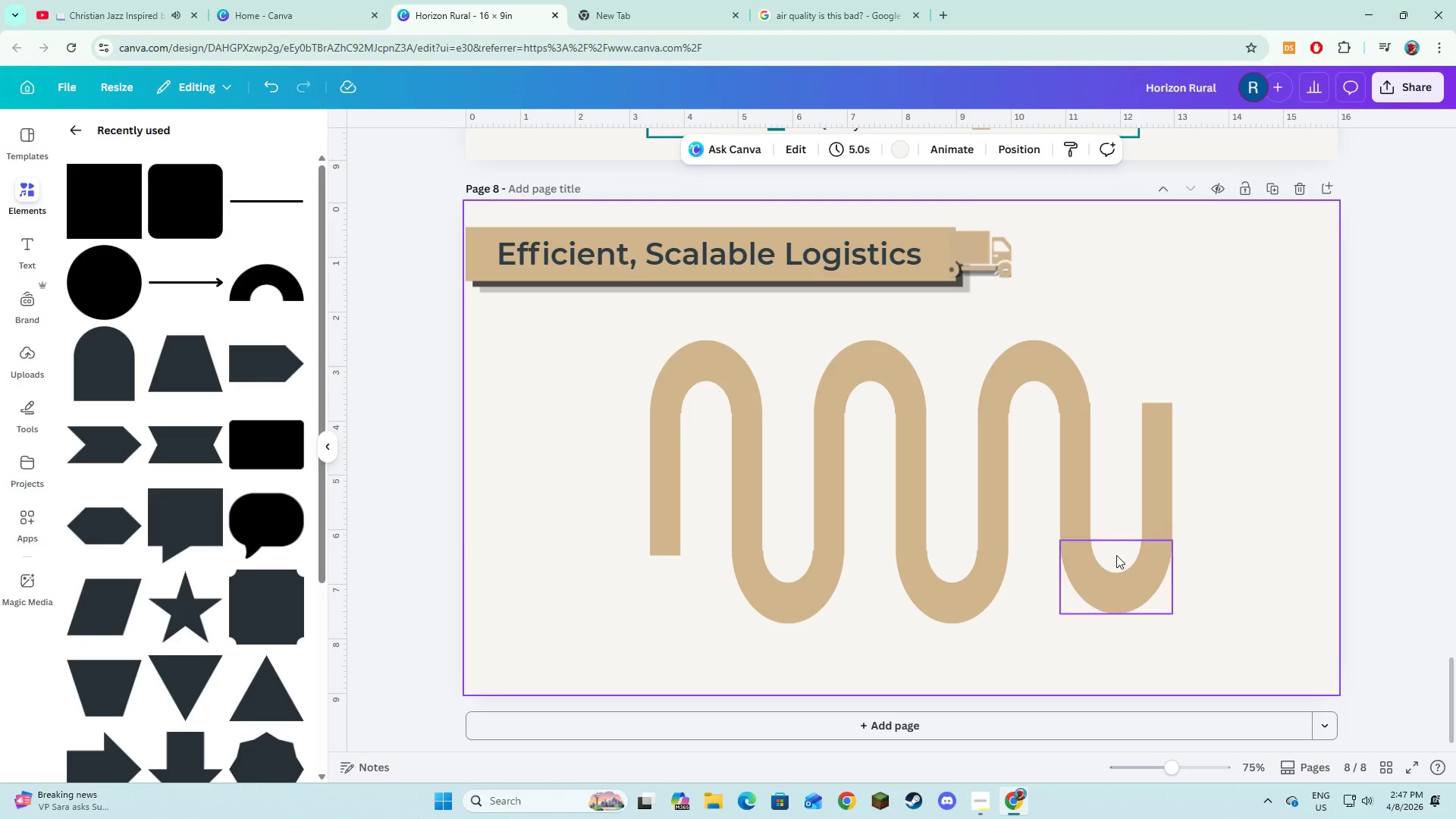 
left_click_drag(start_coordinate=[557, 379], to_coordinate=[1233, 625])
 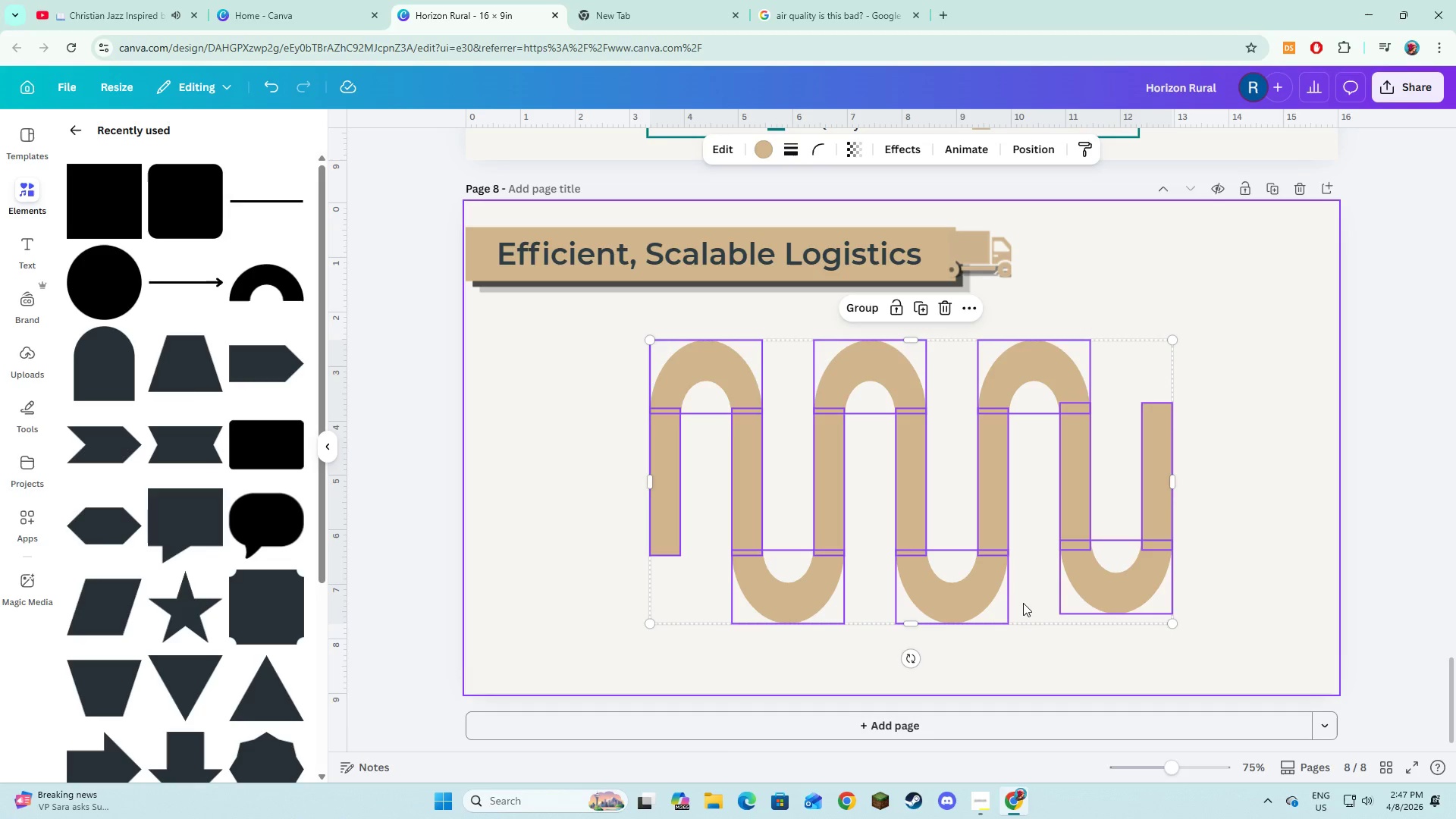 
left_click_drag(start_coordinate=[1023, 603], to_coordinate=[942, 602])
 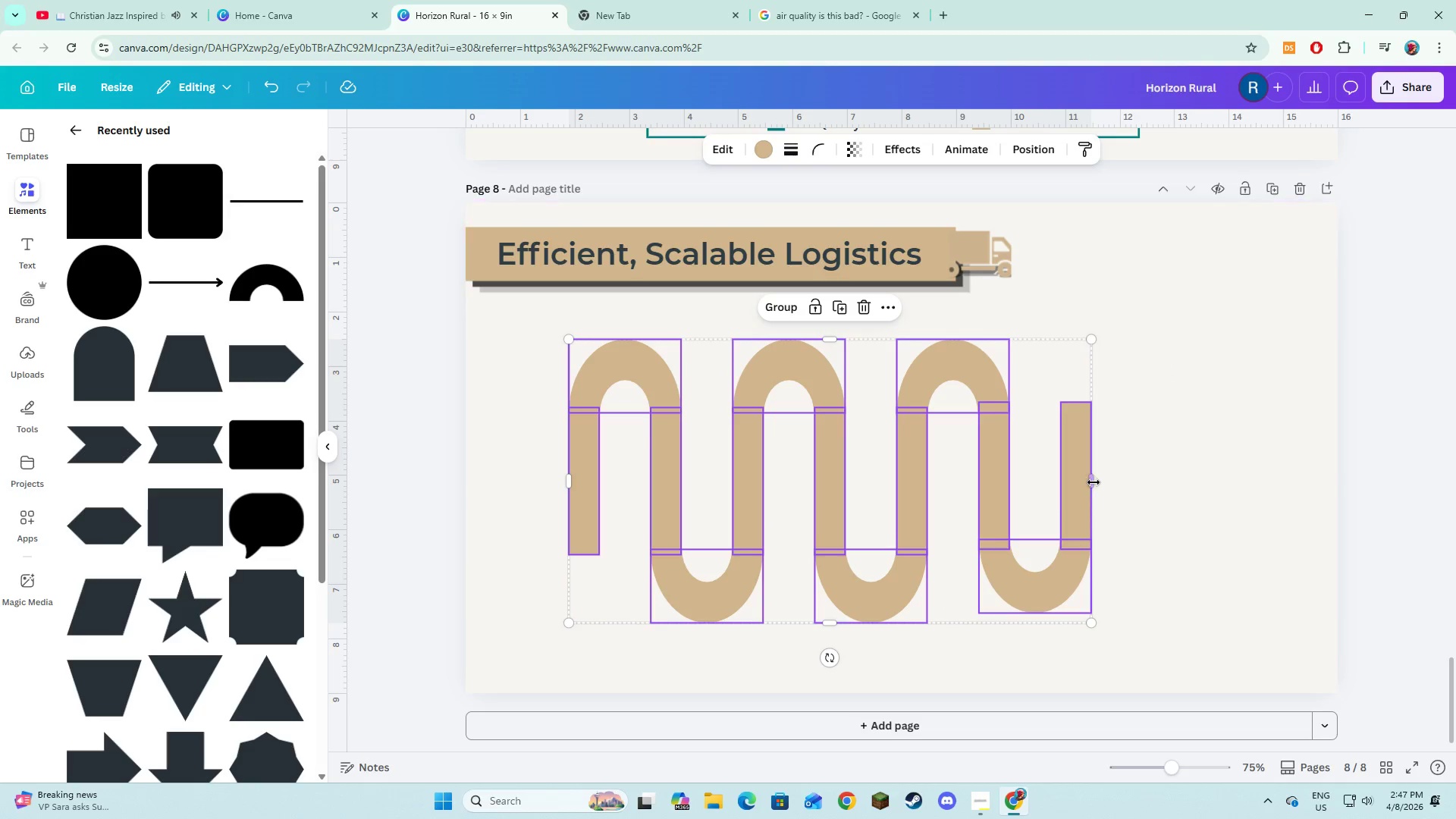 
left_click_drag(start_coordinate=[1094, 482], to_coordinate=[1276, 520])
 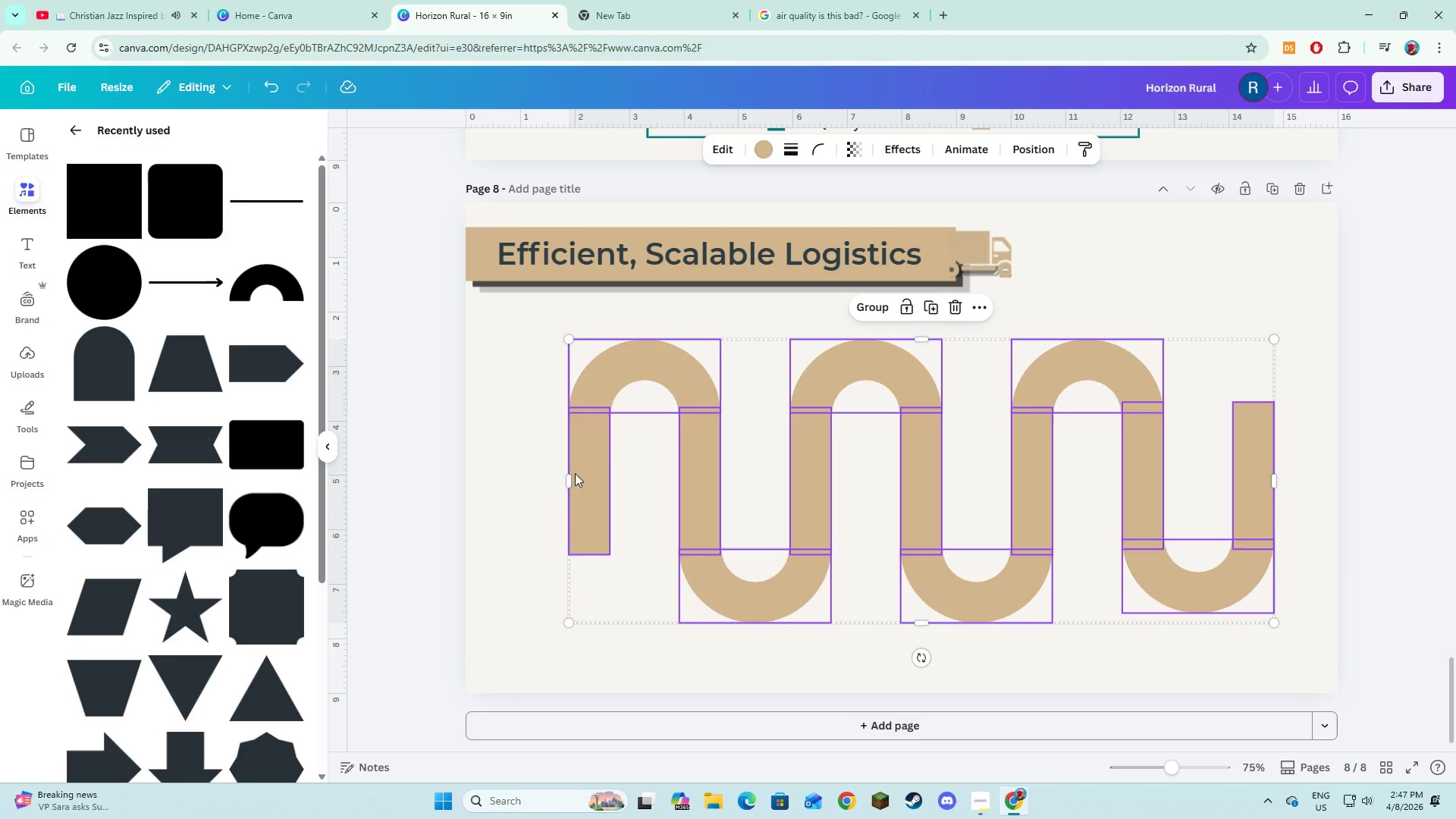 
left_click_drag(start_coordinate=[572, 473], to_coordinate=[533, 481])
 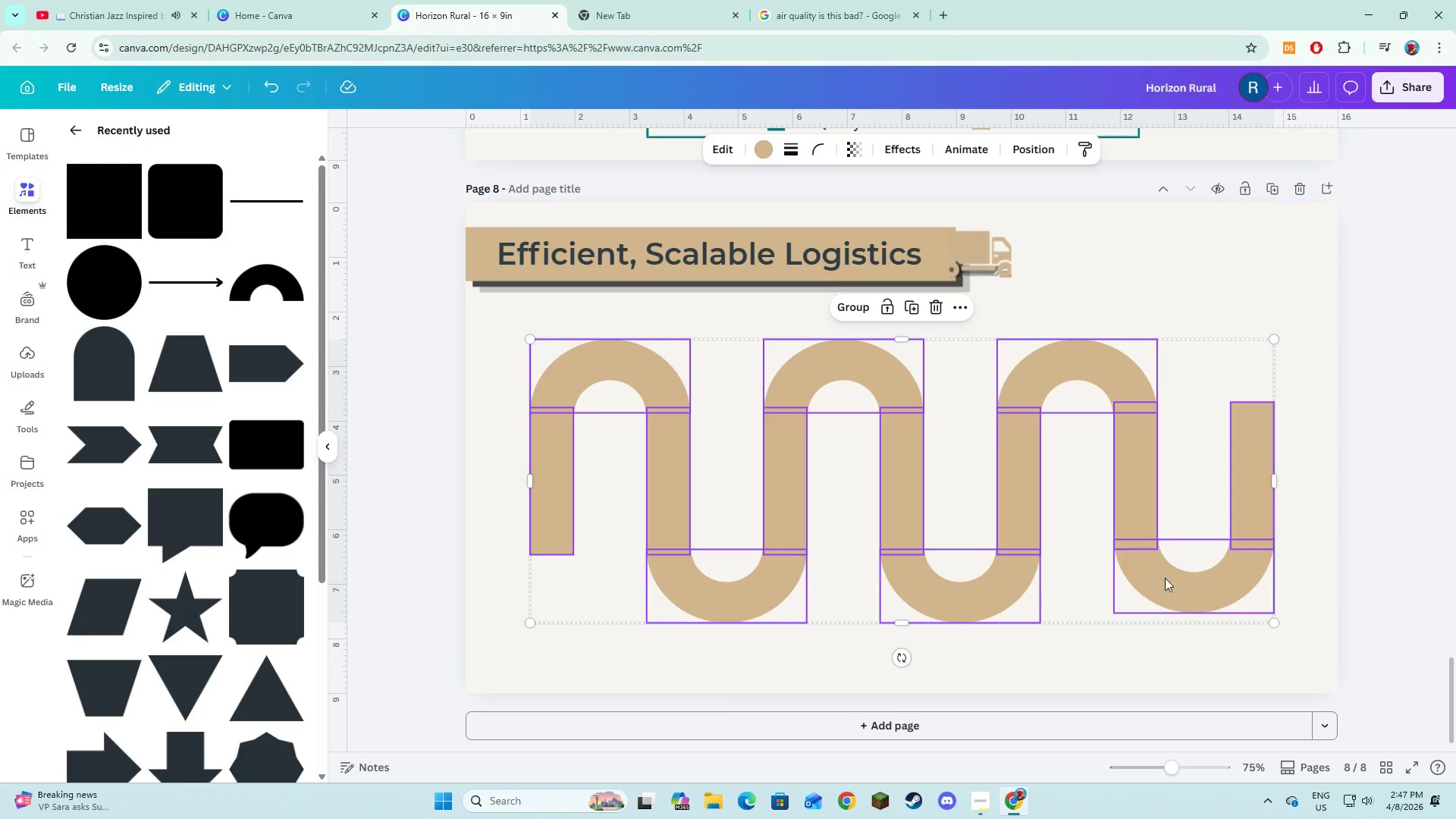 
left_click([1232, 306])
 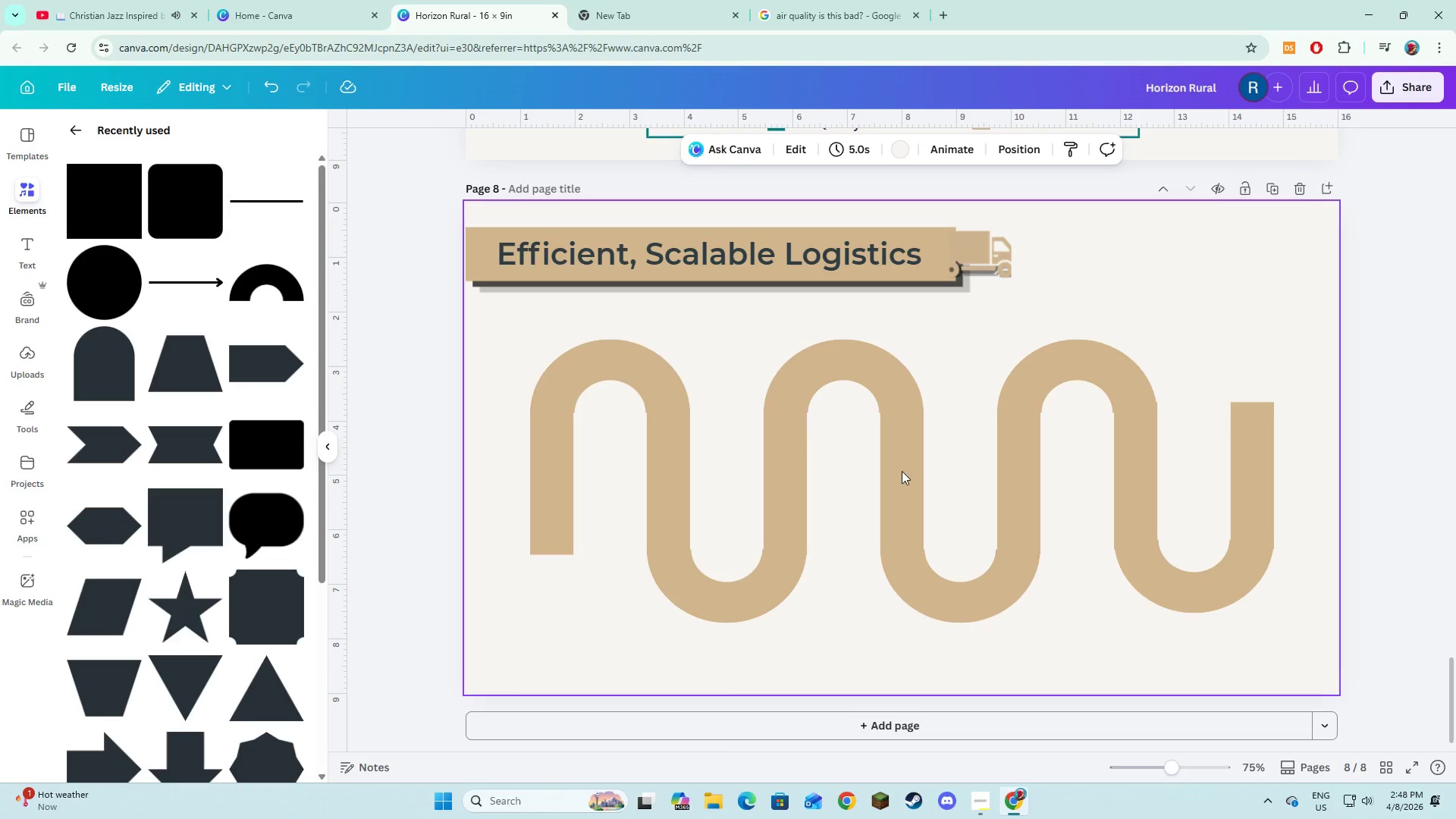 
wait(17.64)
 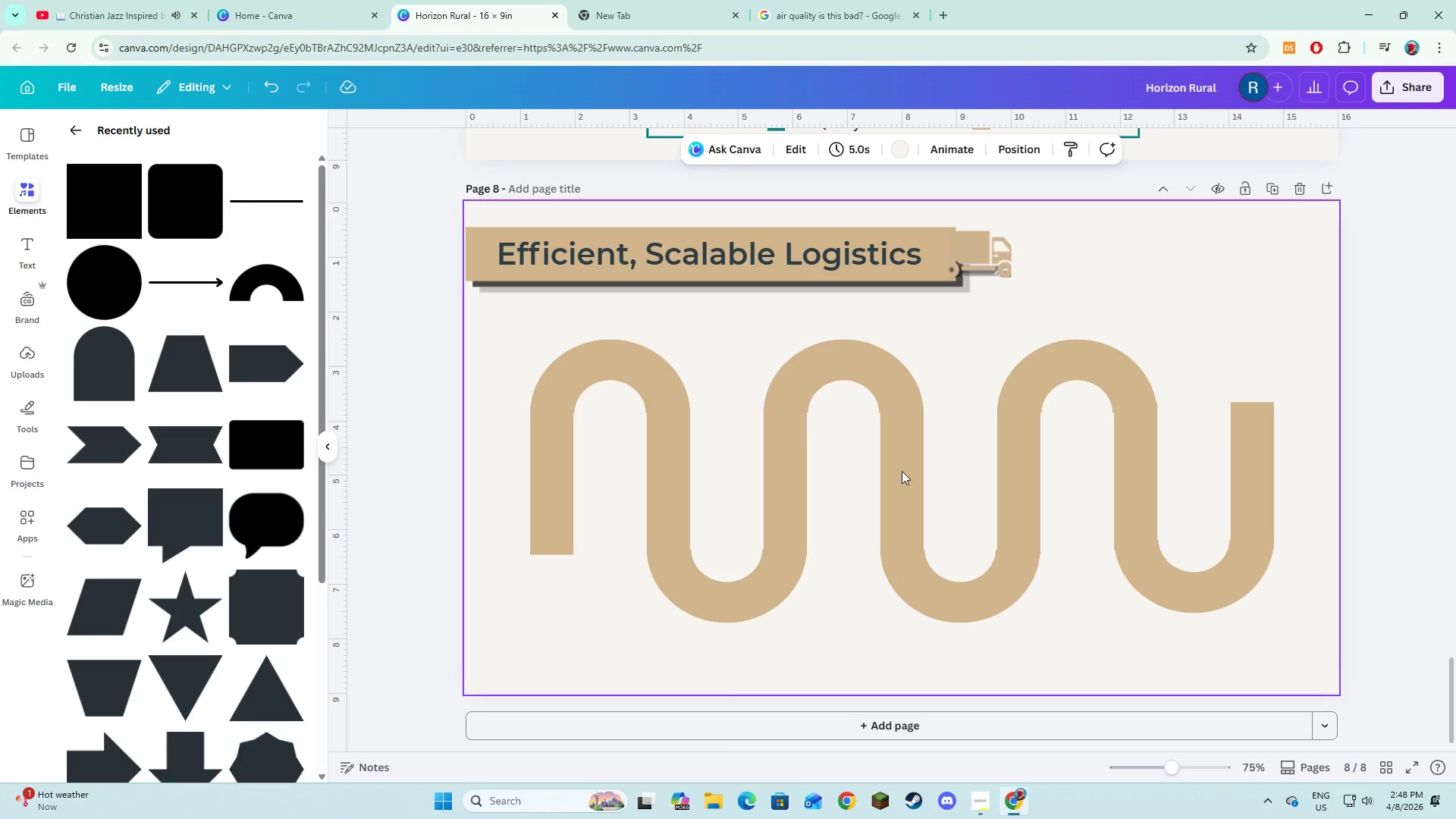 
left_click([102, 218])
 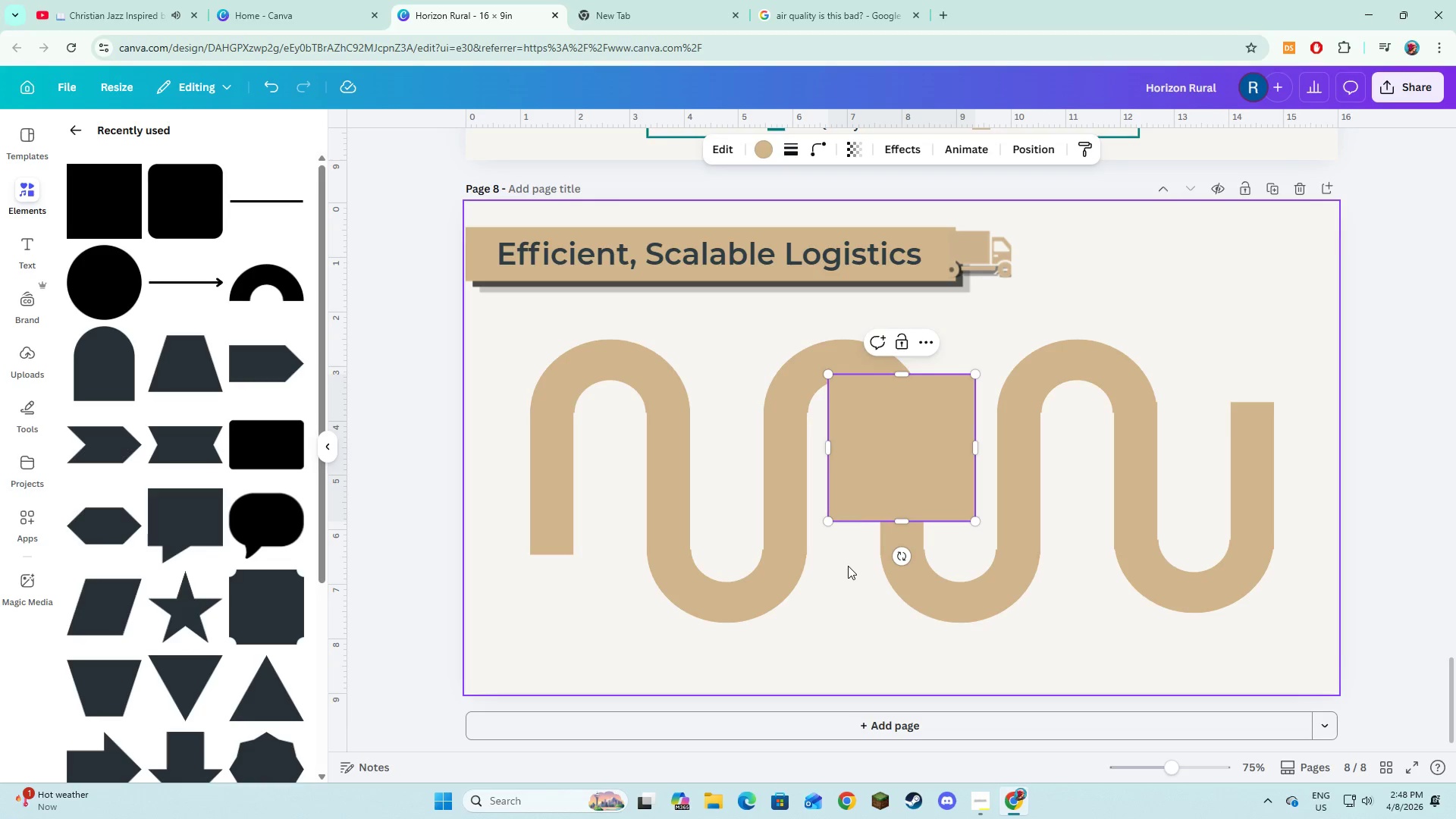 
double_click([874, 465])
 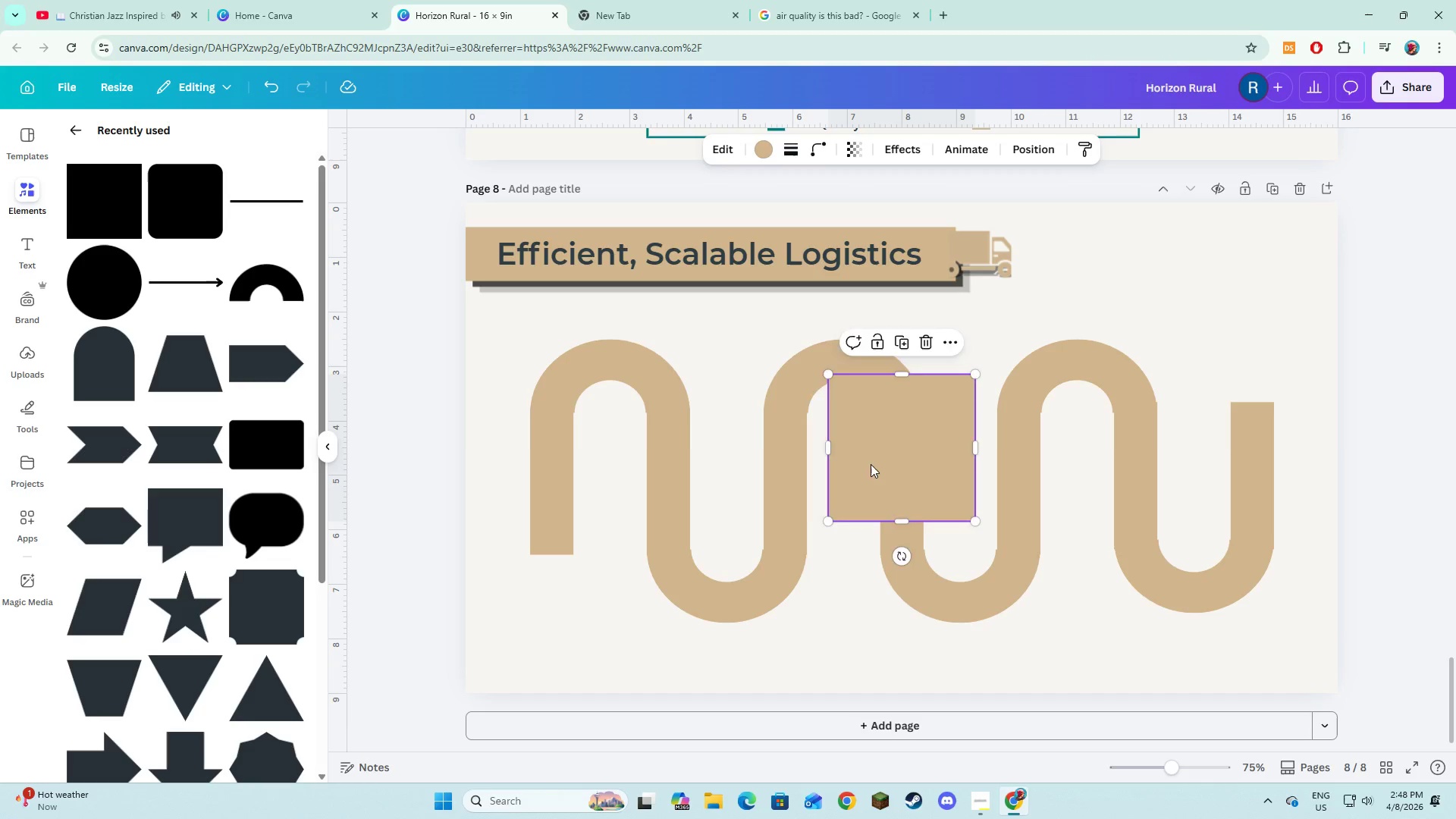 
left_click_drag(start_coordinate=[874, 465], to_coordinate=[698, 482])
 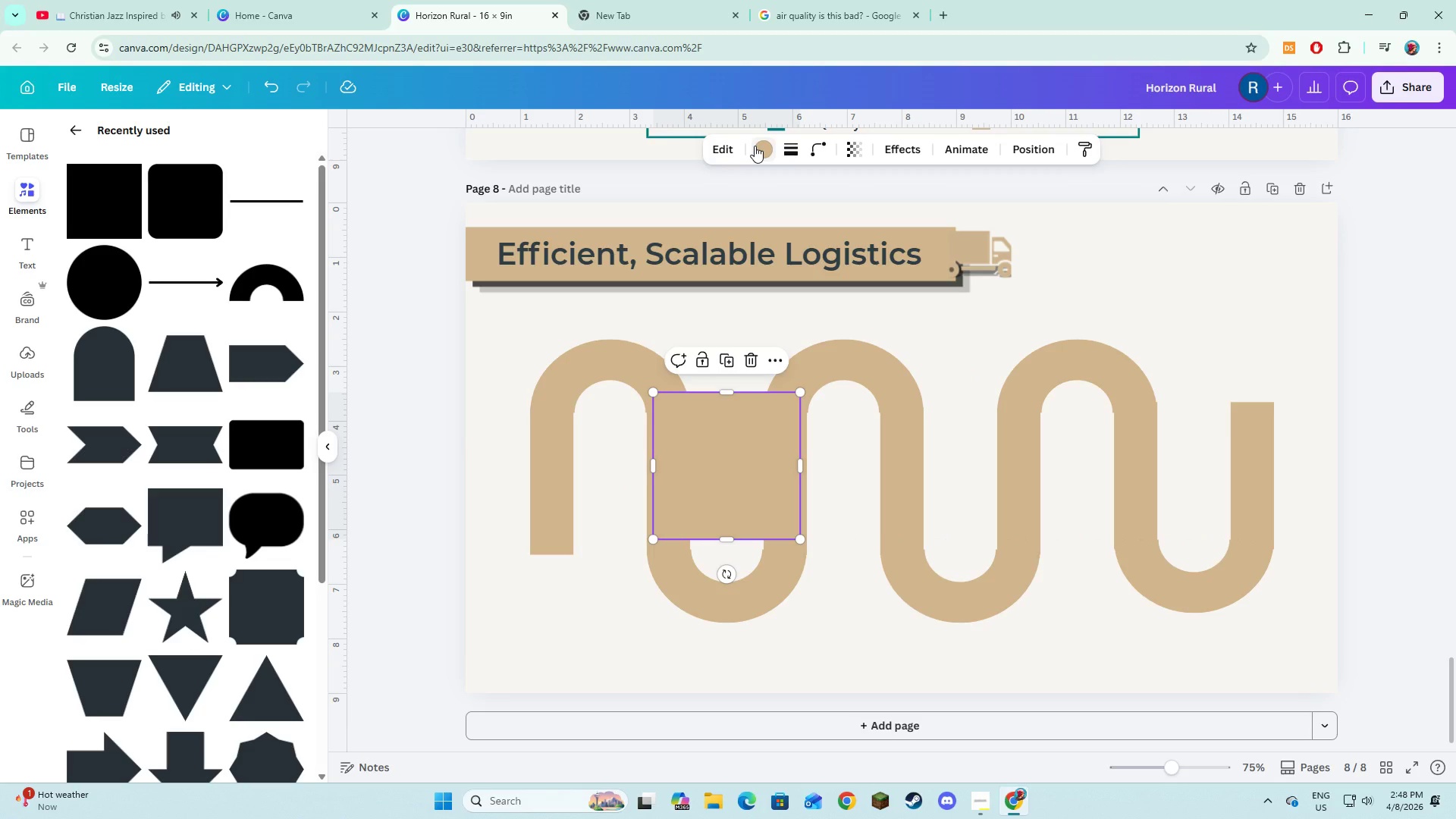 
left_click([767, 150])
 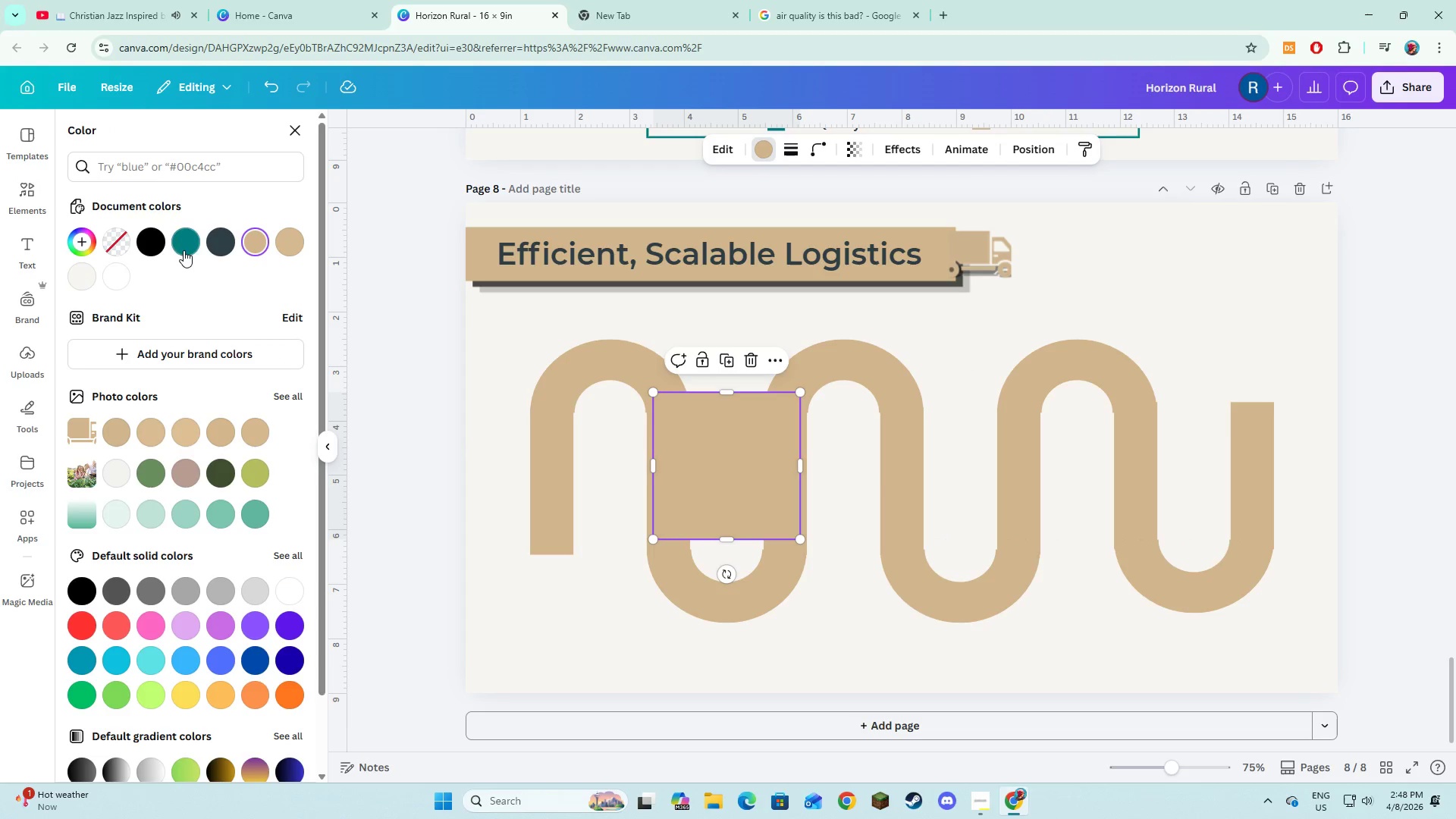 
left_click([184, 250])
 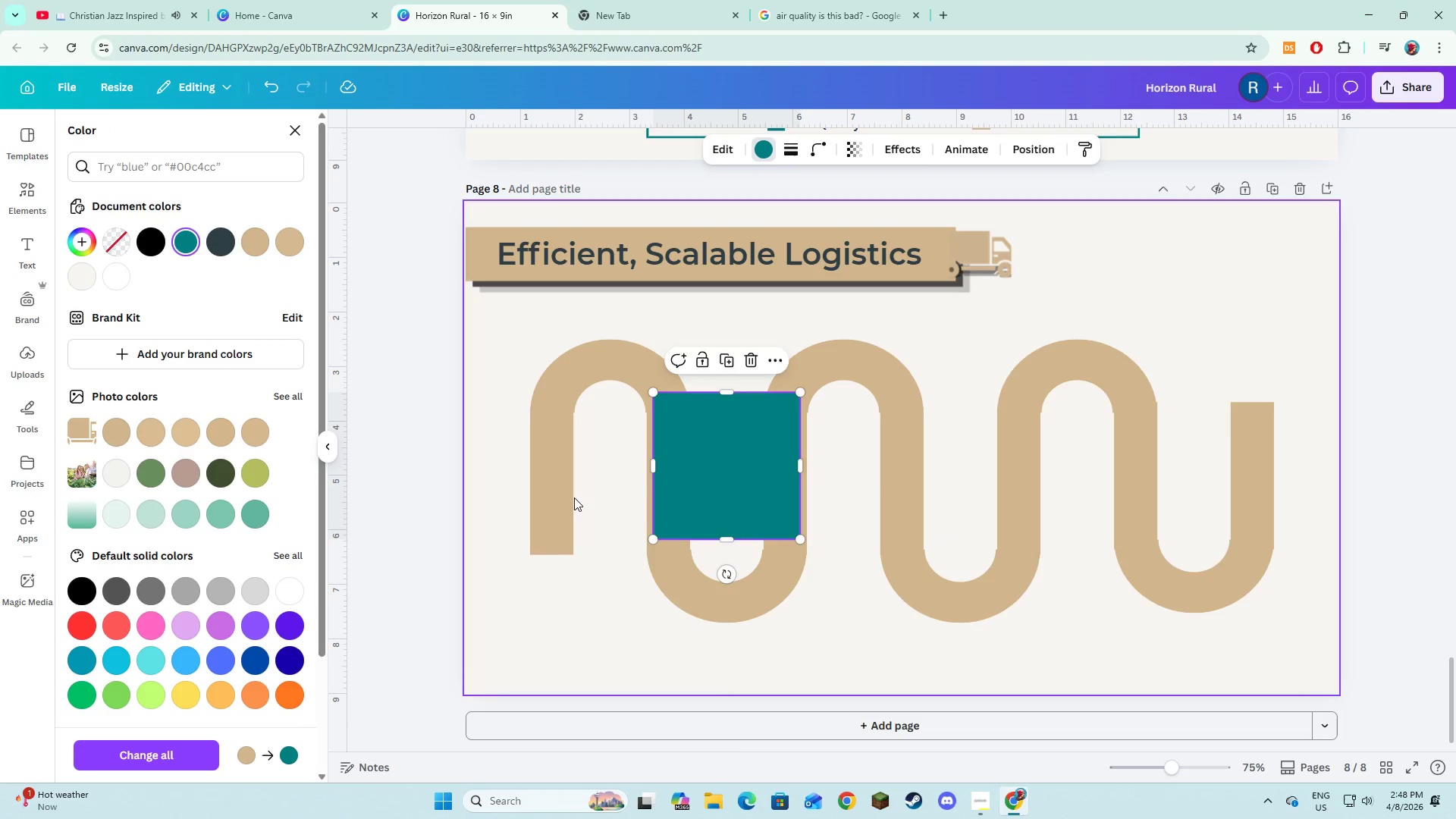 
left_click([608, 557])
 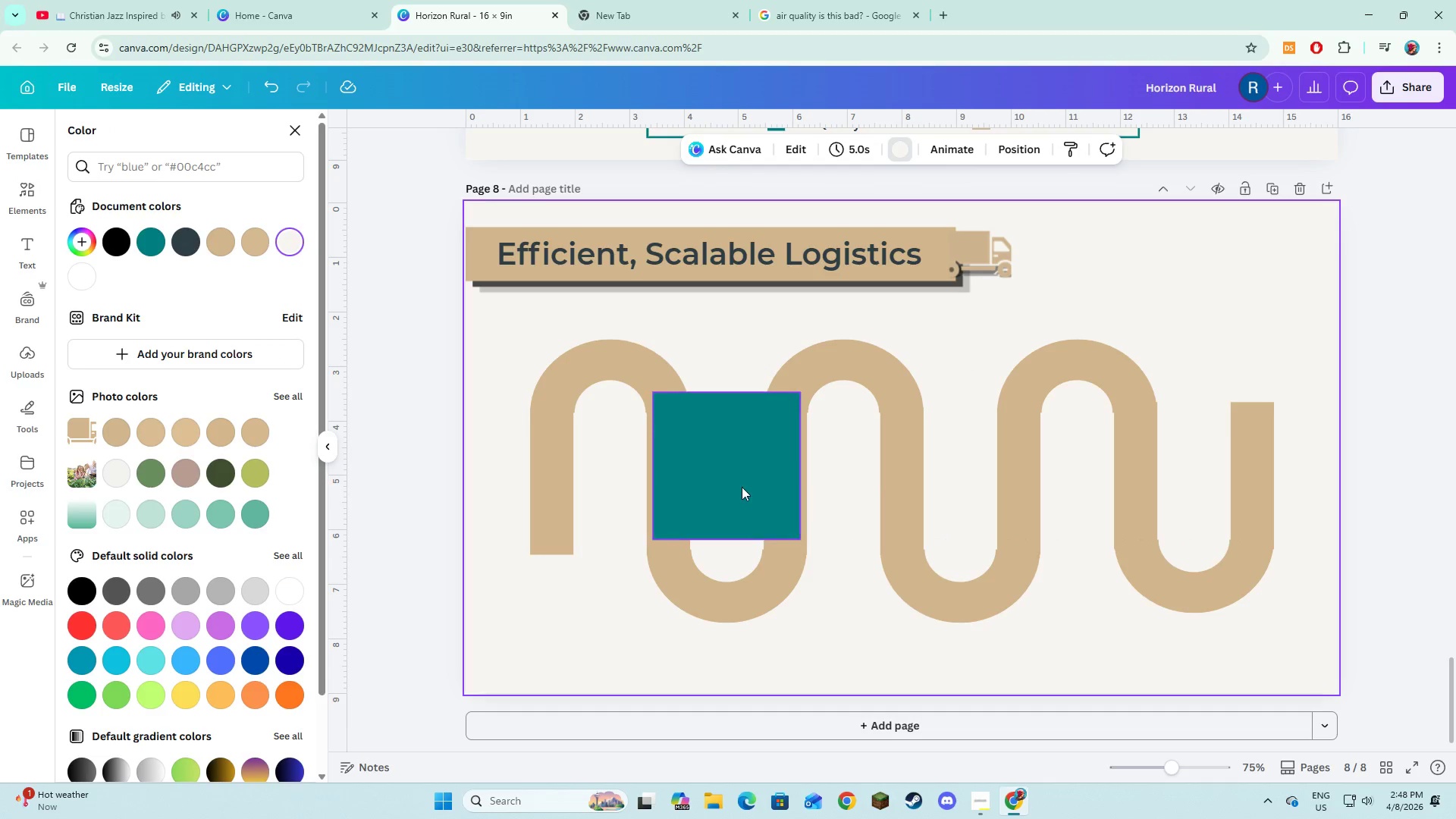 
left_click([745, 482])
 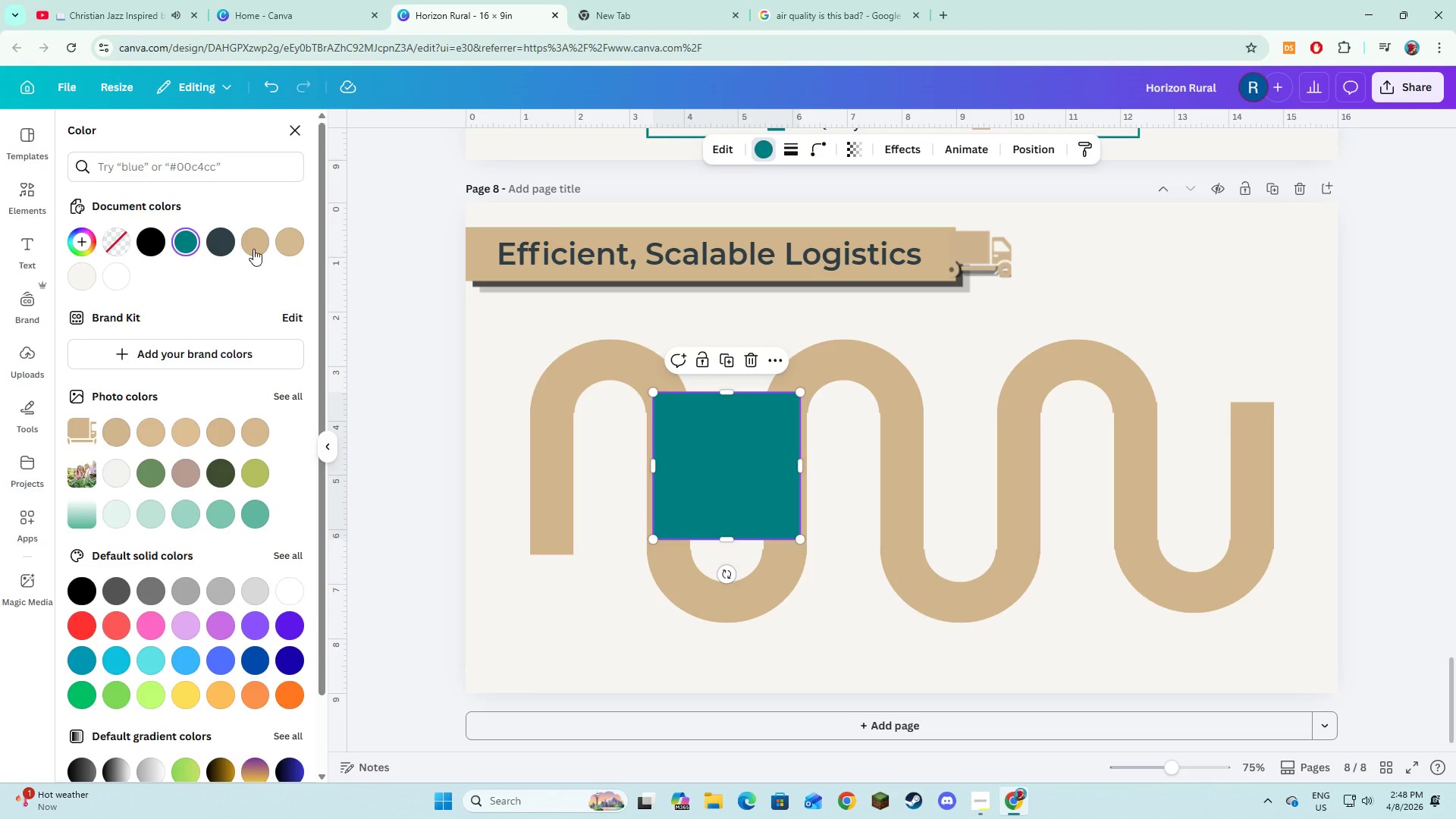 
double_click([573, 627])
 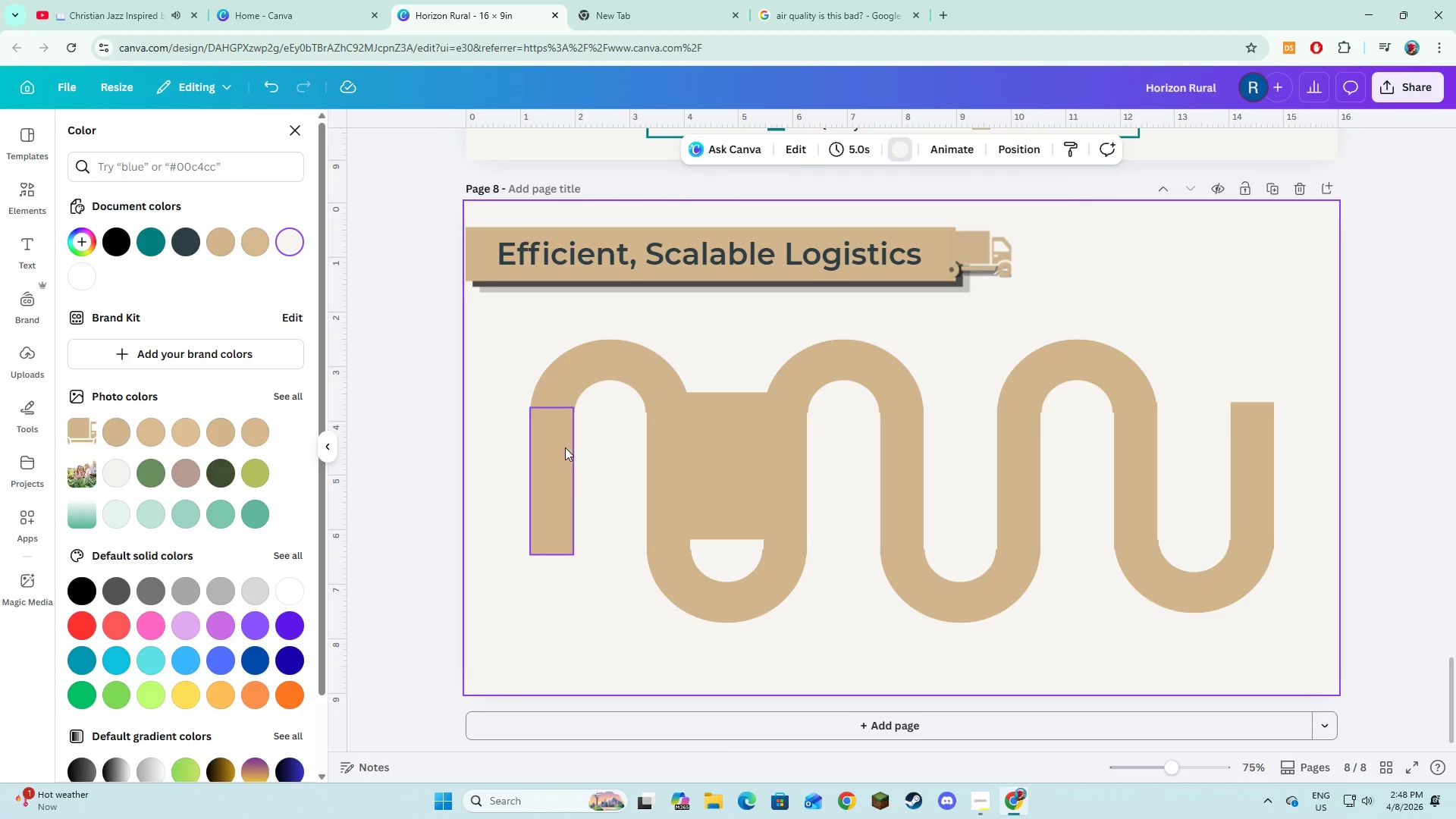 
left_click([565, 447])
 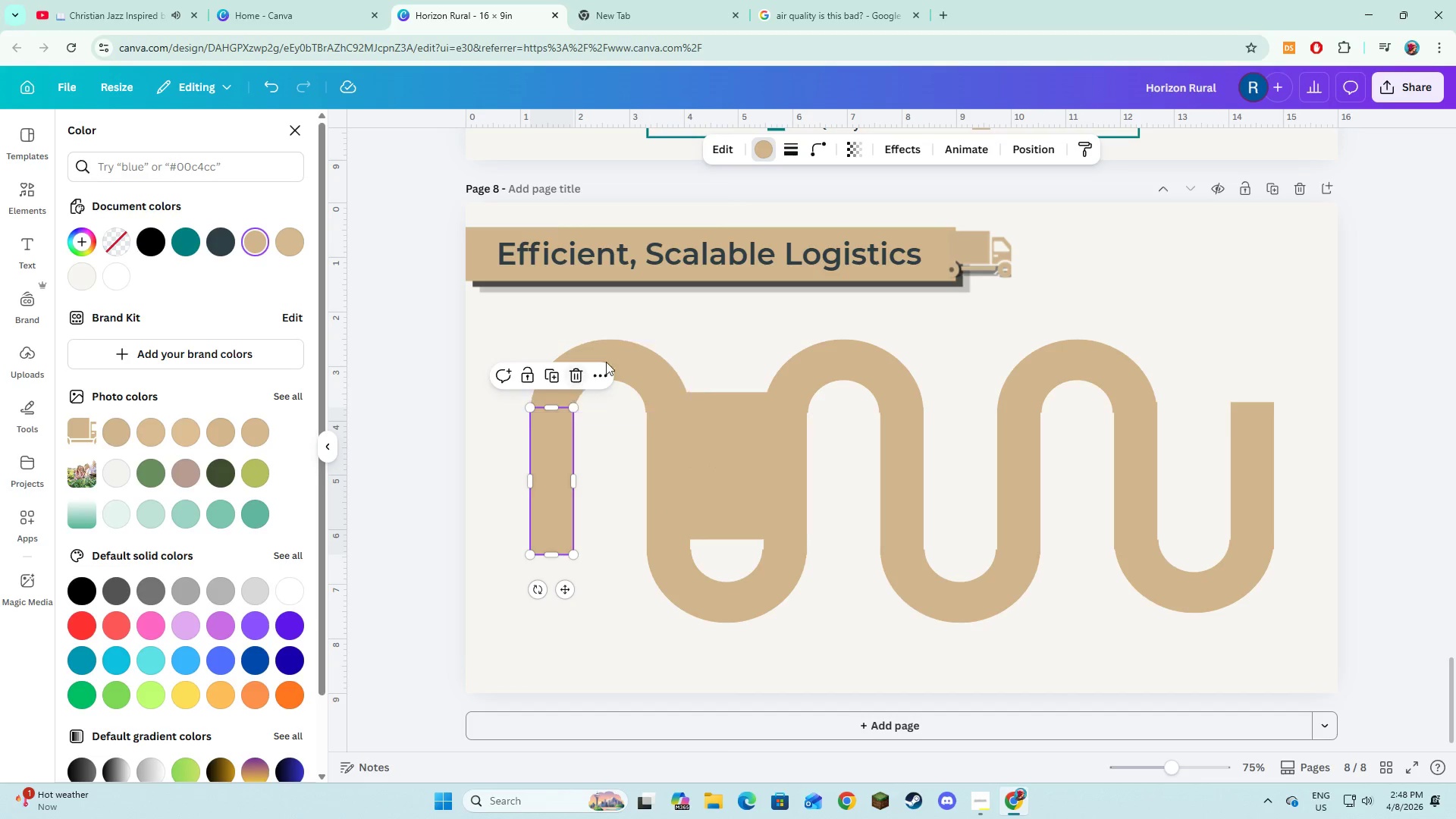 
hold_key(key=ShiftLeft, duration=0.75)
left_click([620, 359])
 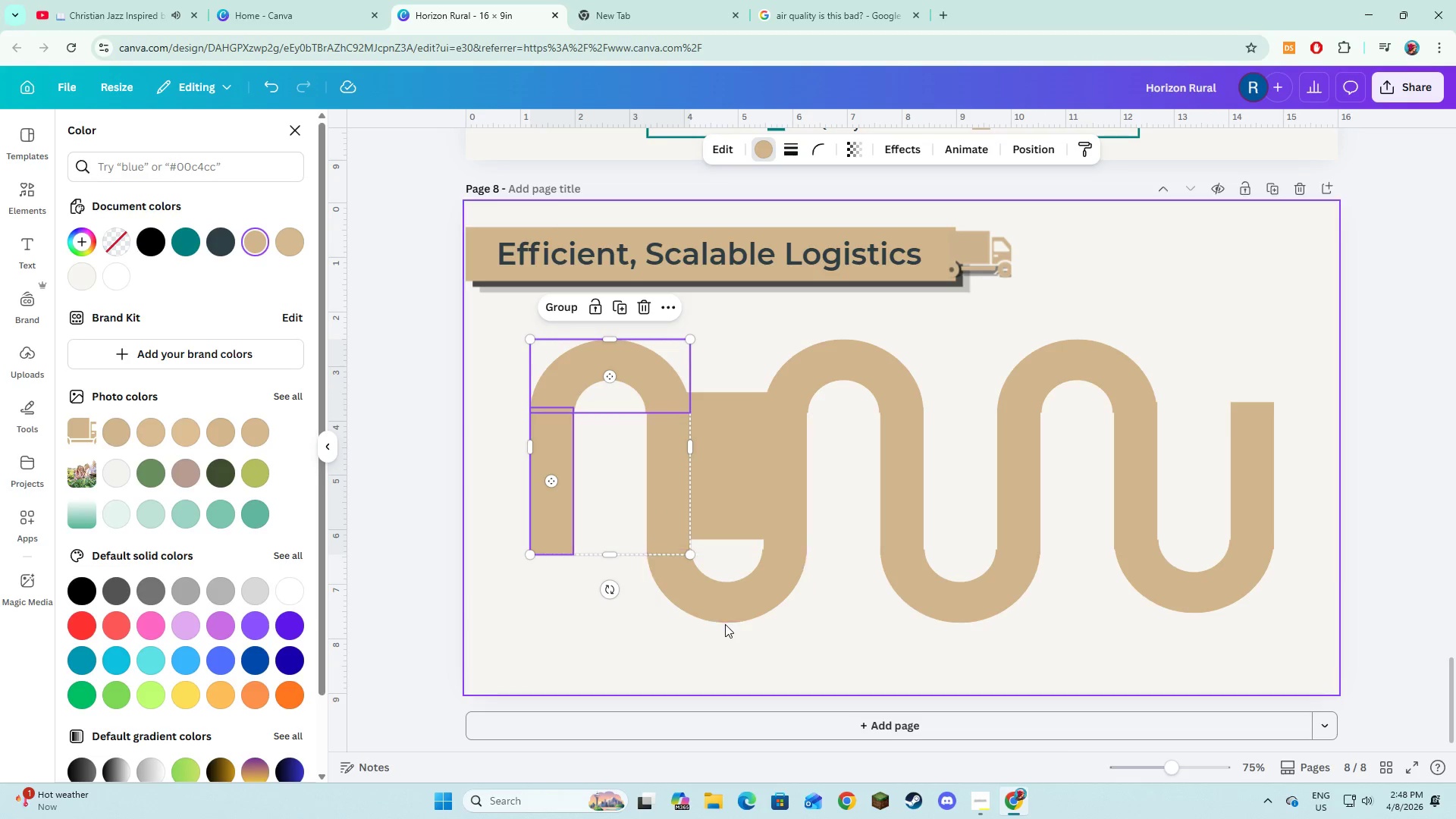 
left_click([766, 450])
 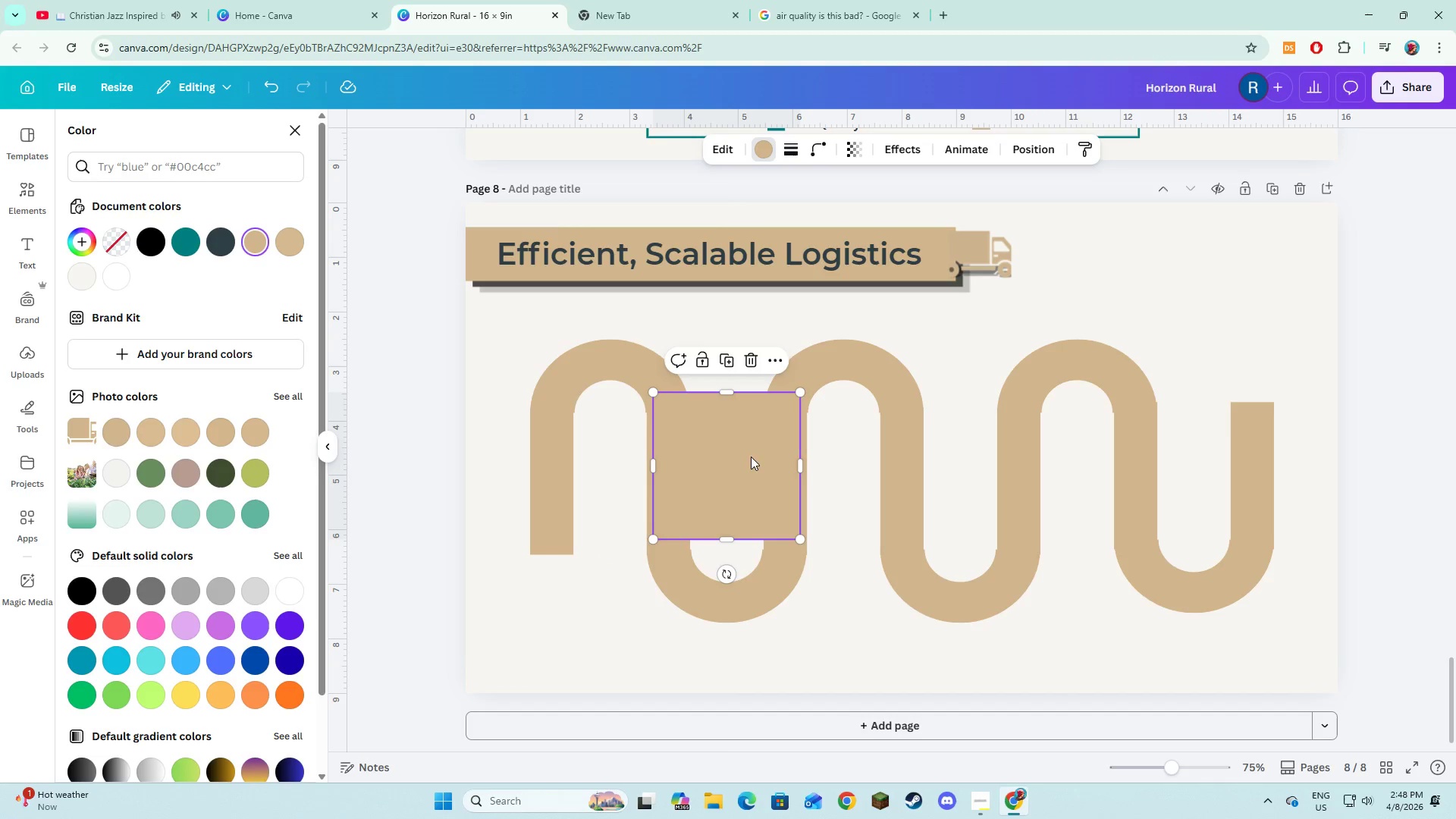 
left_click_drag(start_coordinate=[748, 464], to_coordinate=[993, 312])
 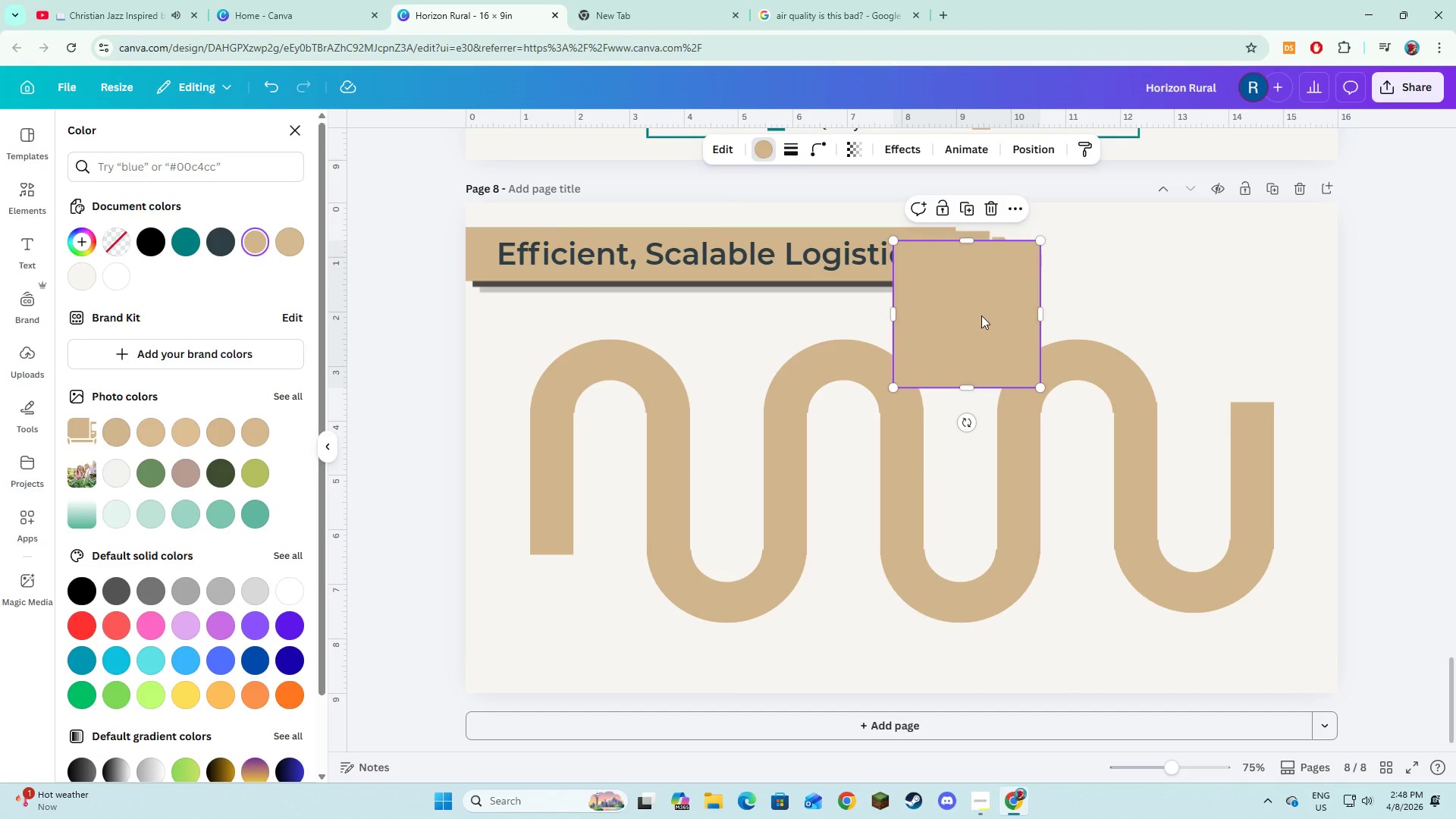 
left_click_drag(start_coordinate=[981, 316], to_coordinate=[1307, 252])
 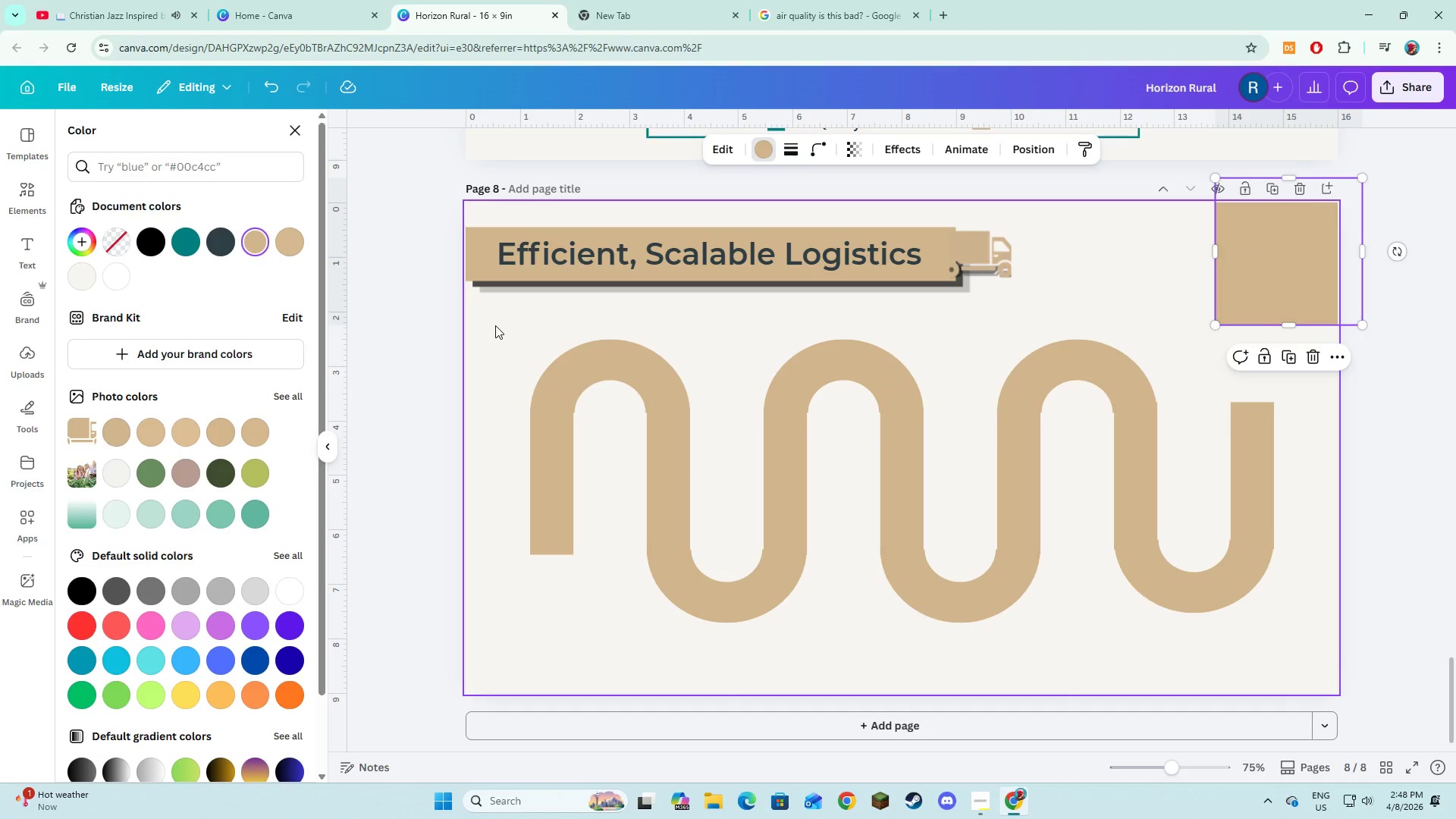 
left_click_drag(start_coordinate=[495, 322], to_coordinate=[1244, 582])
 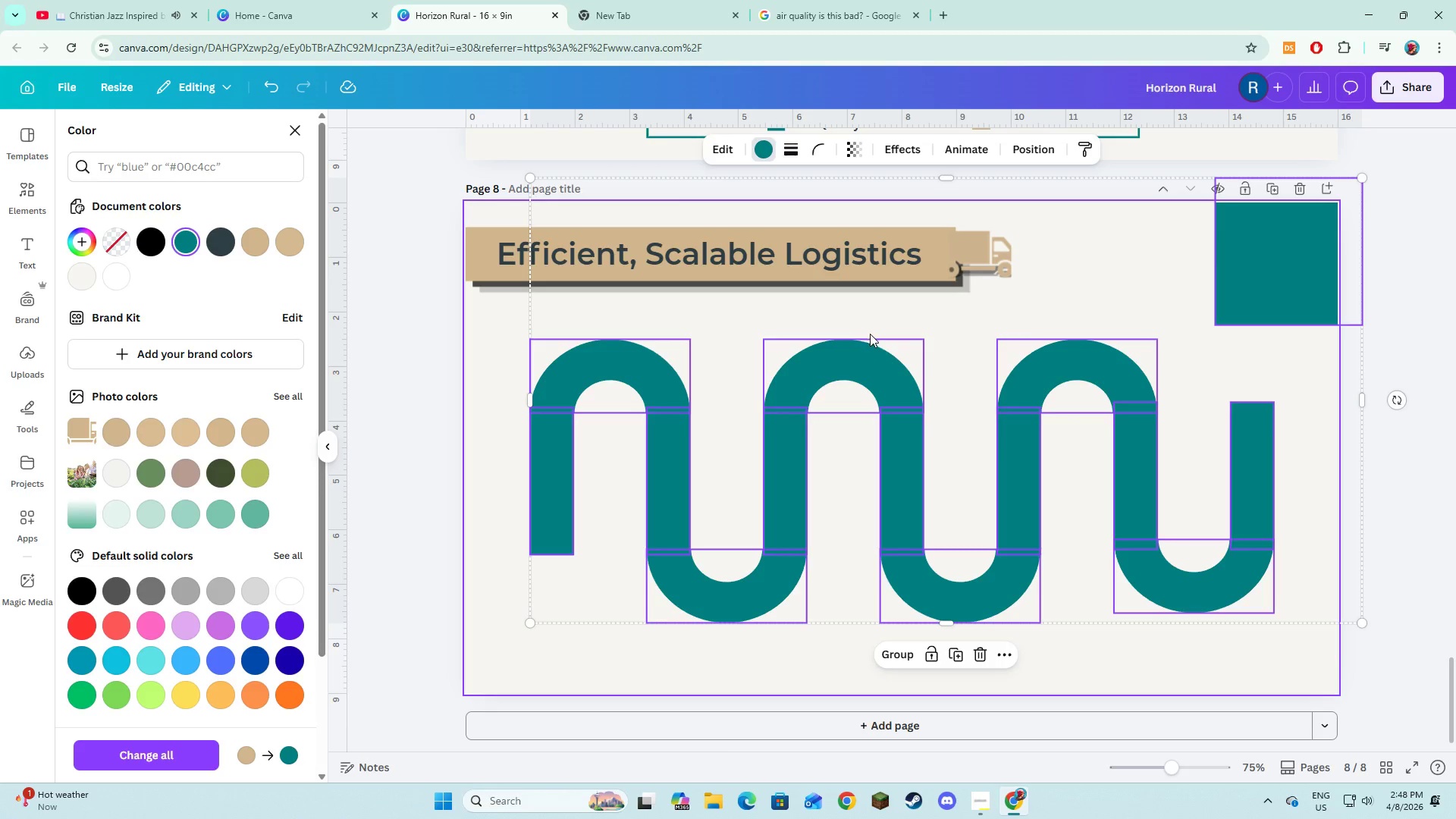 
left_click([1238, 249])
 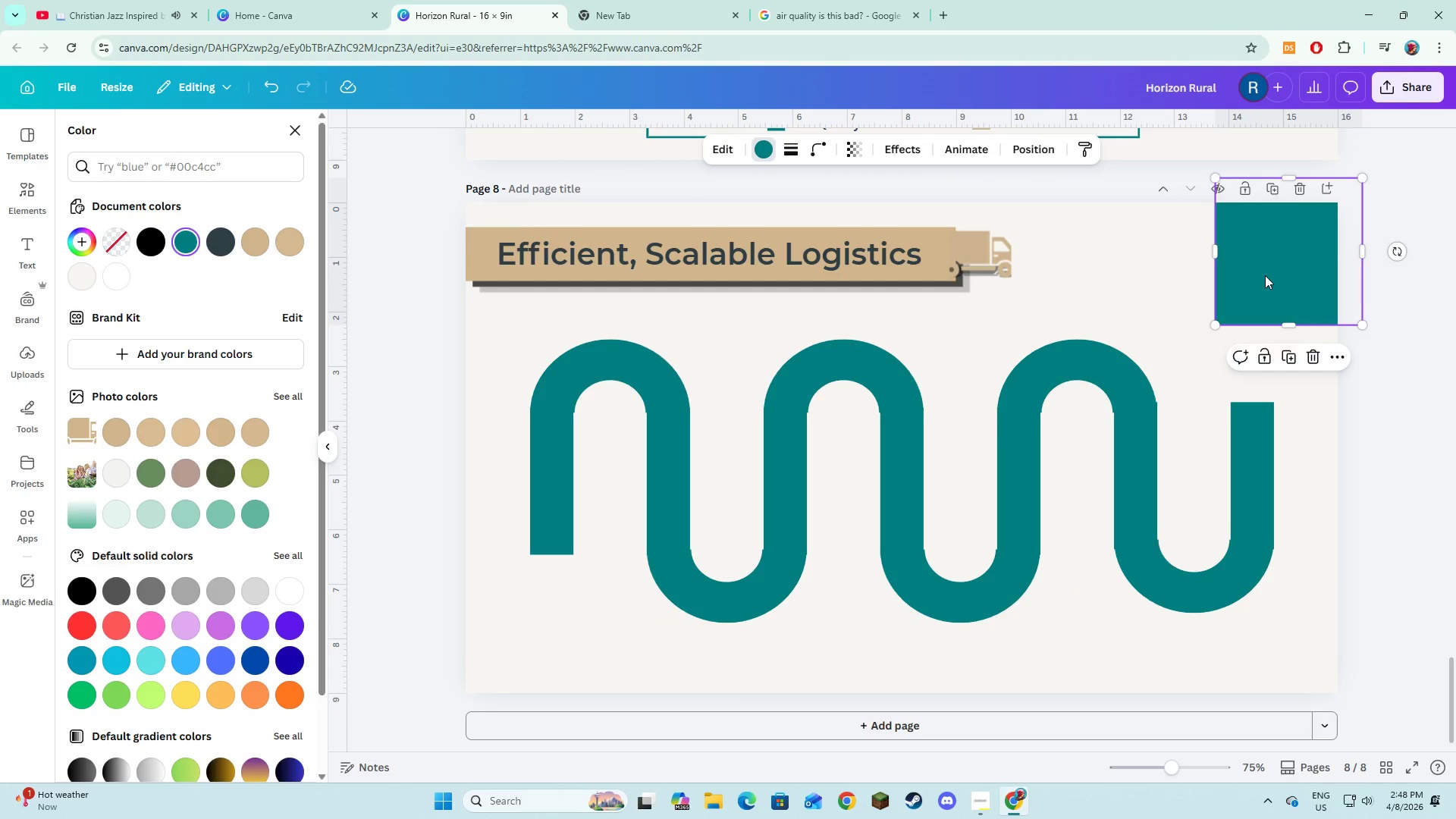 
left_click_drag(start_coordinate=[1265, 275], to_coordinate=[706, 479])
 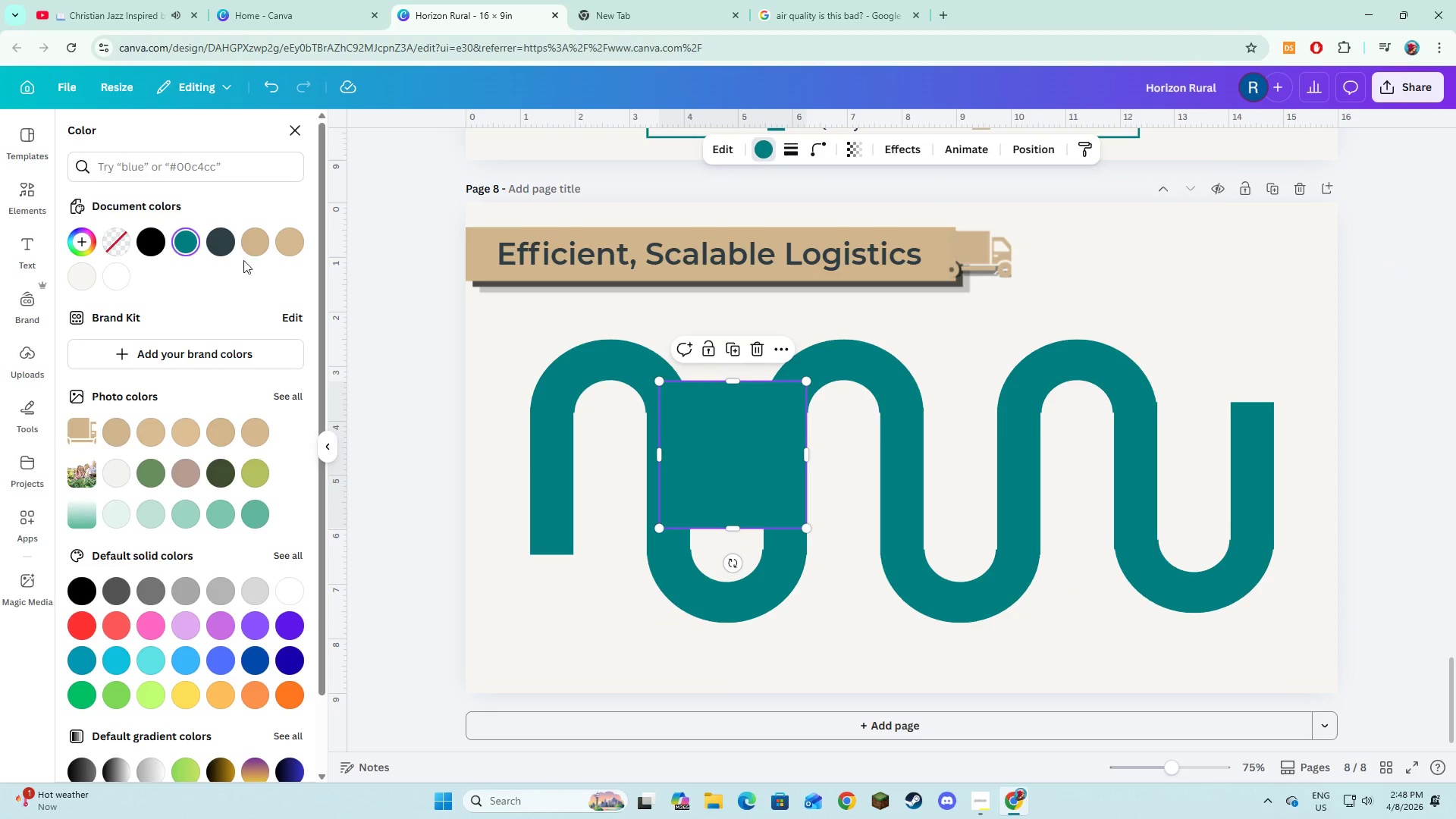 
left_click([259, 250])
 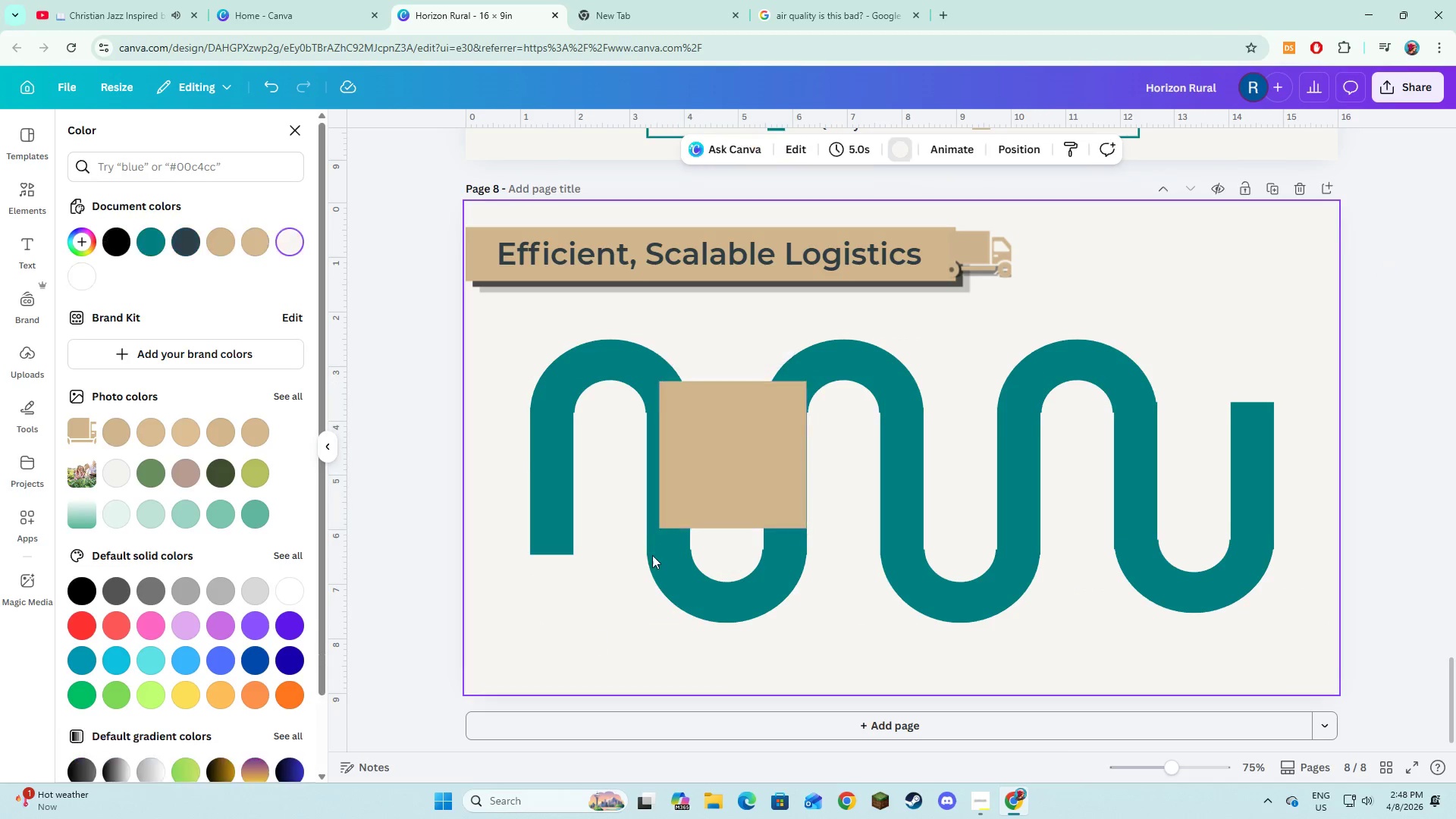 
double_click([695, 482])
 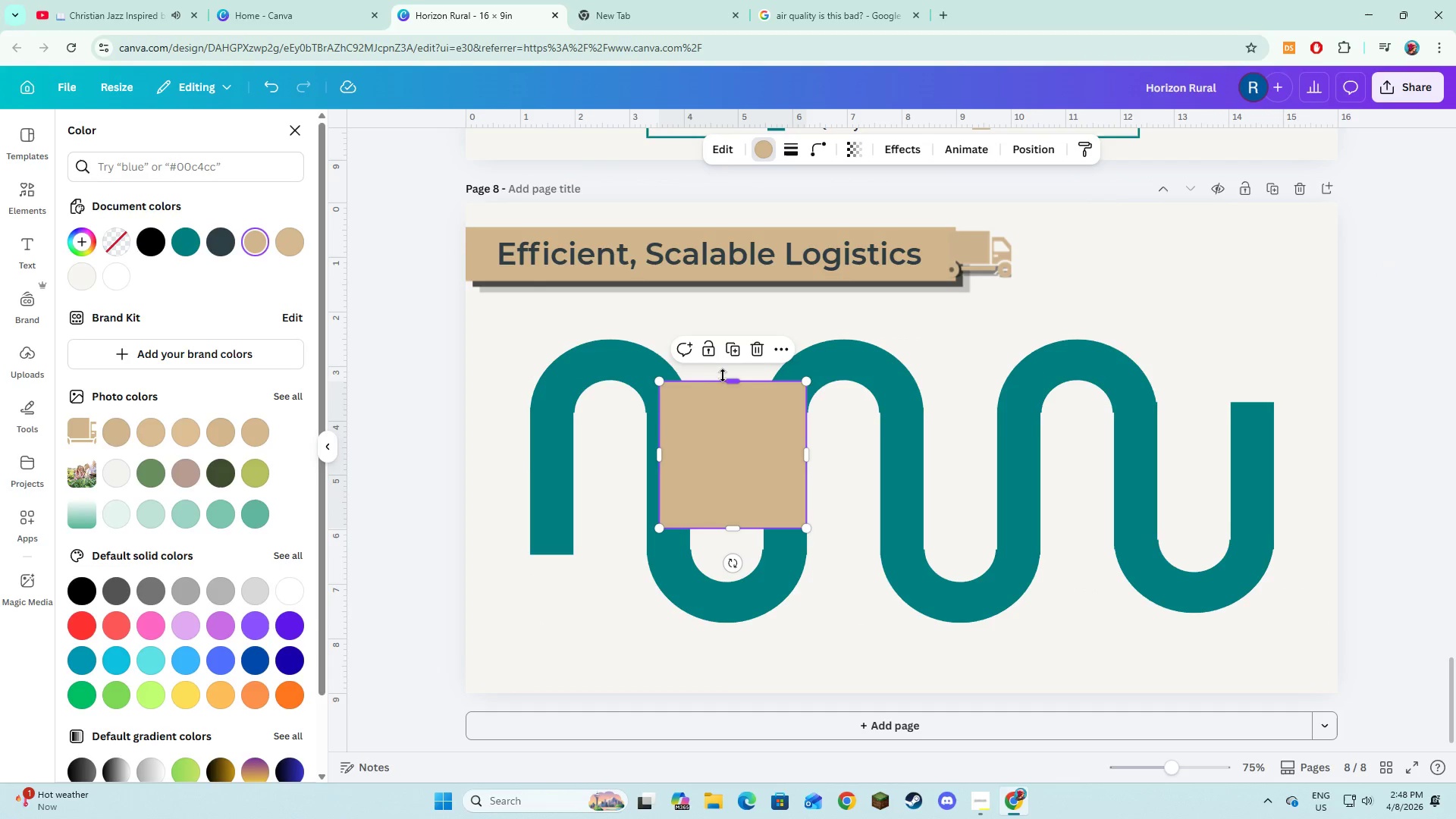 
left_click_drag(start_coordinate=[723, 375], to_coordinate=[727, 435])
 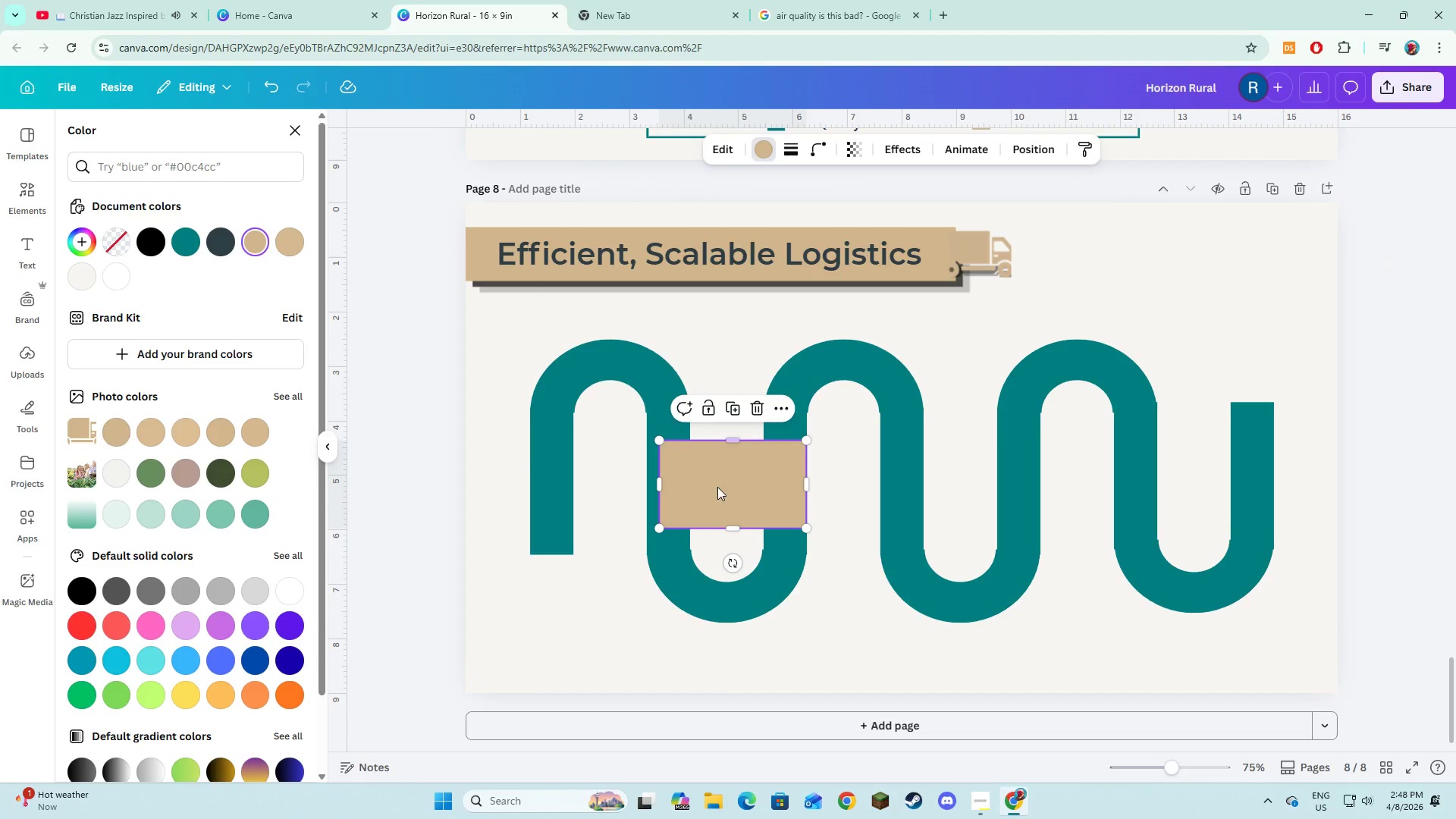 
left_click_drag(start_coordinate=[717, 487], to_coordinate=[689, 483])
 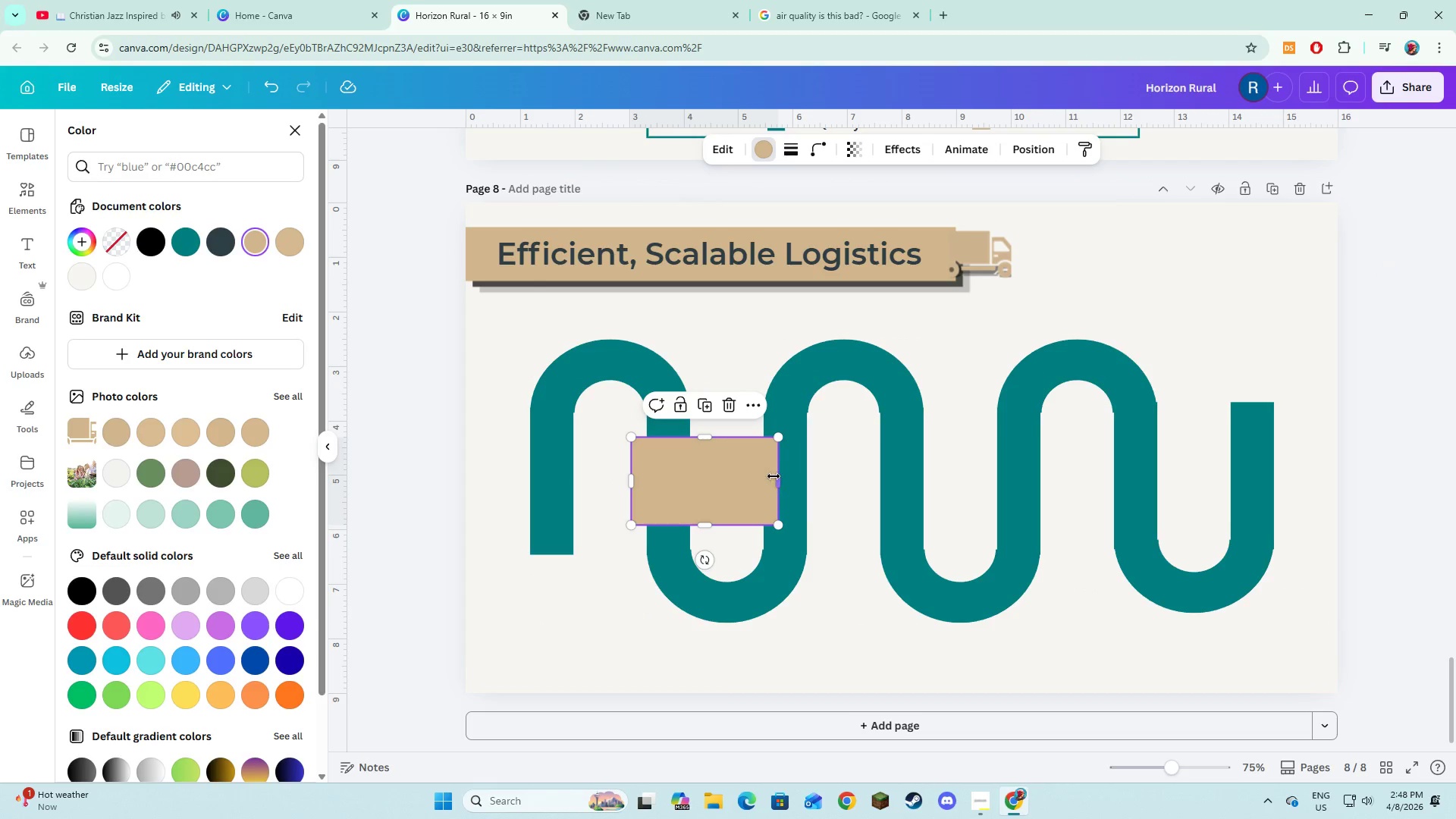 
left_click_drag(start_coordinate=[775, 476], to_coordinate=[815, 487])
 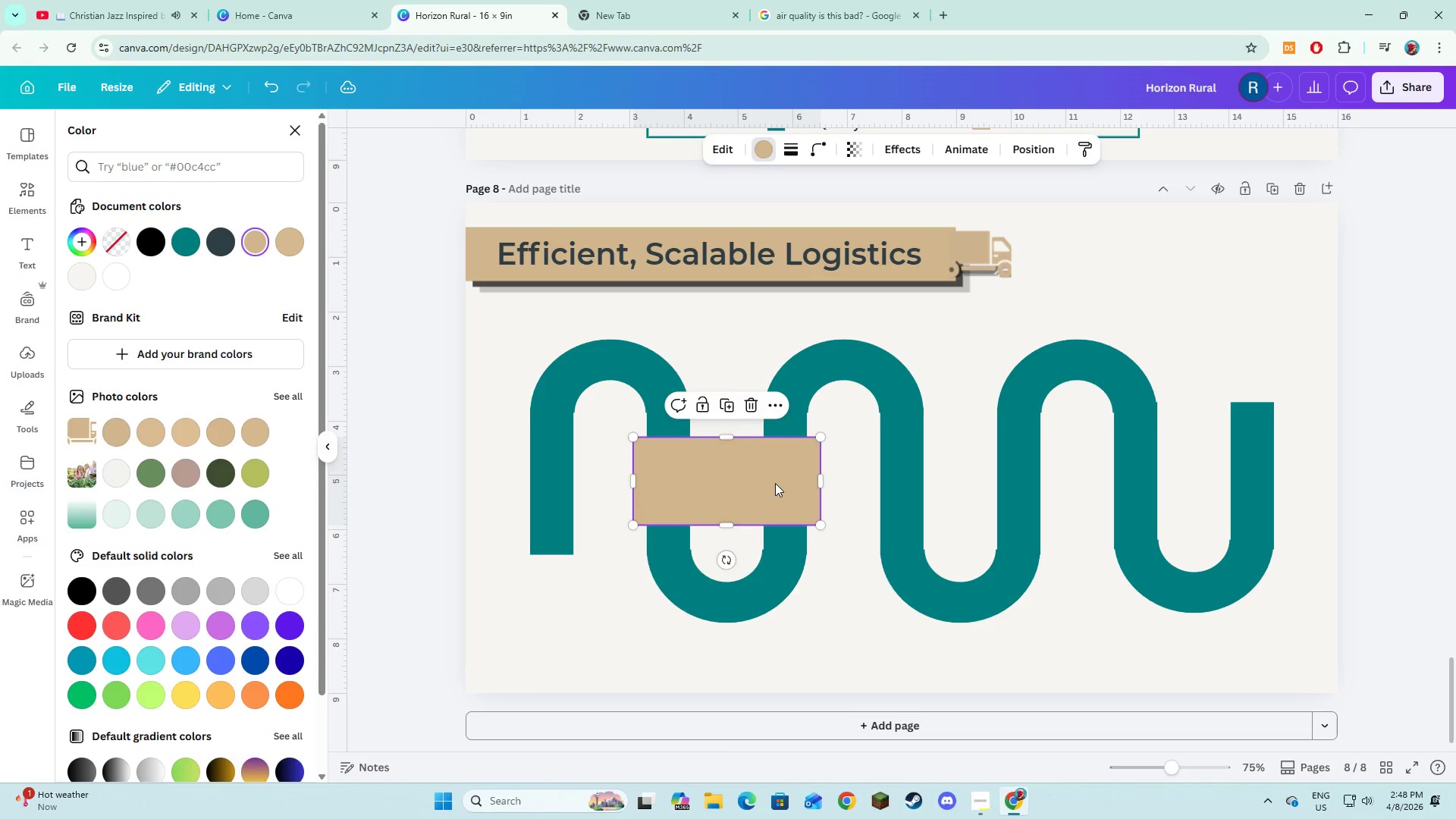 
left_click([868, 570])
 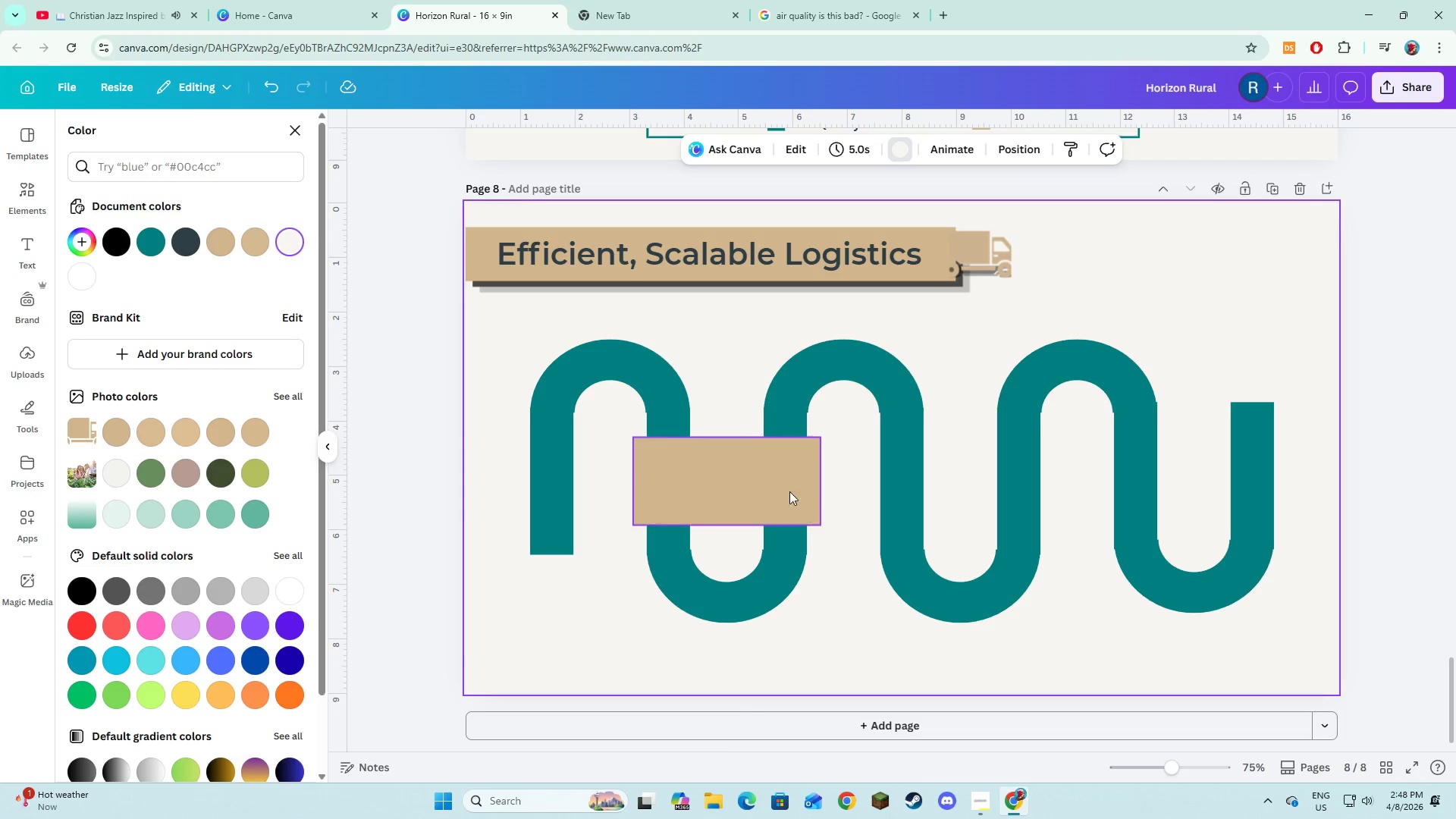 
left_click([777, 488])
 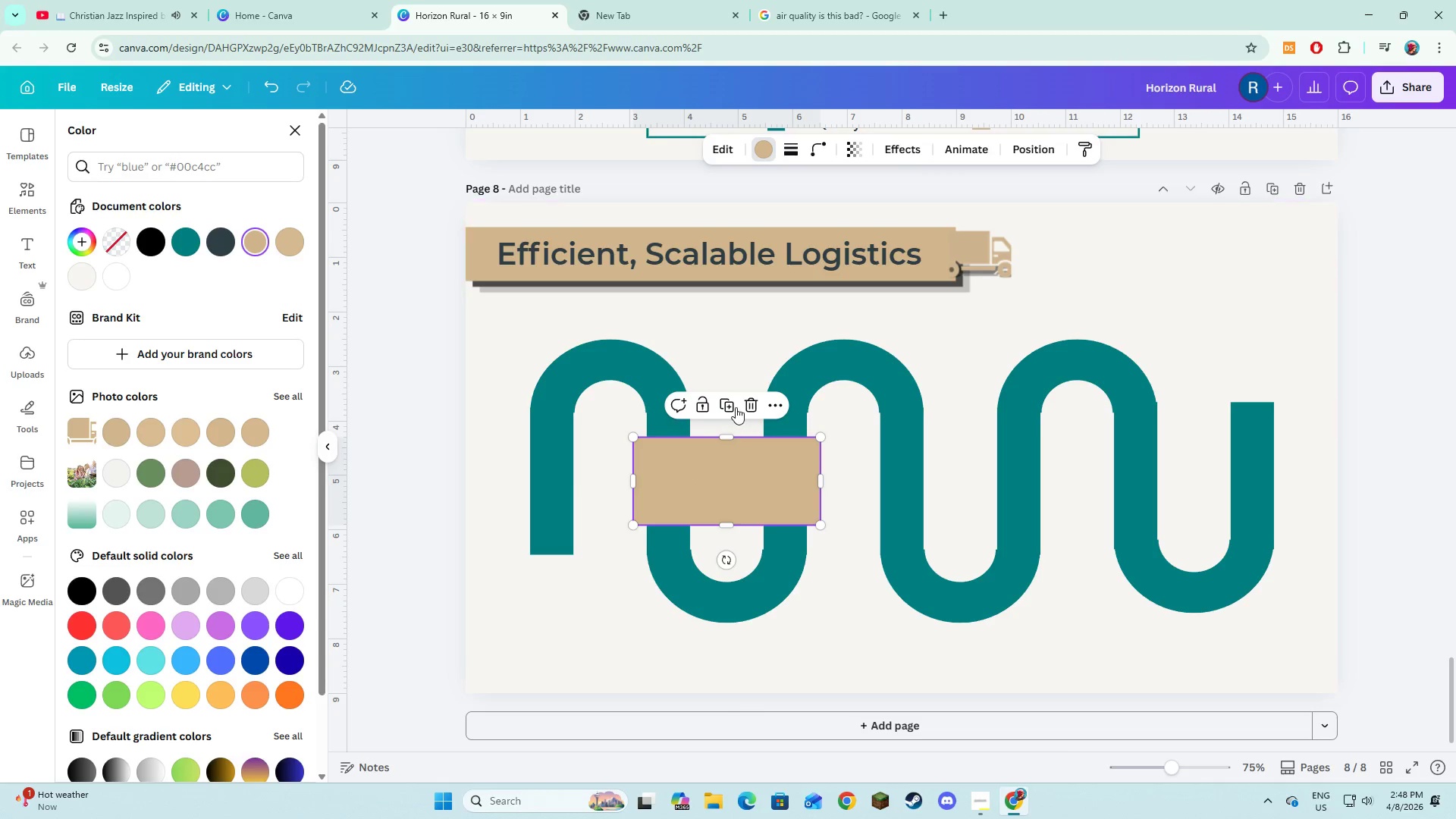 
left_click([736, 407])
 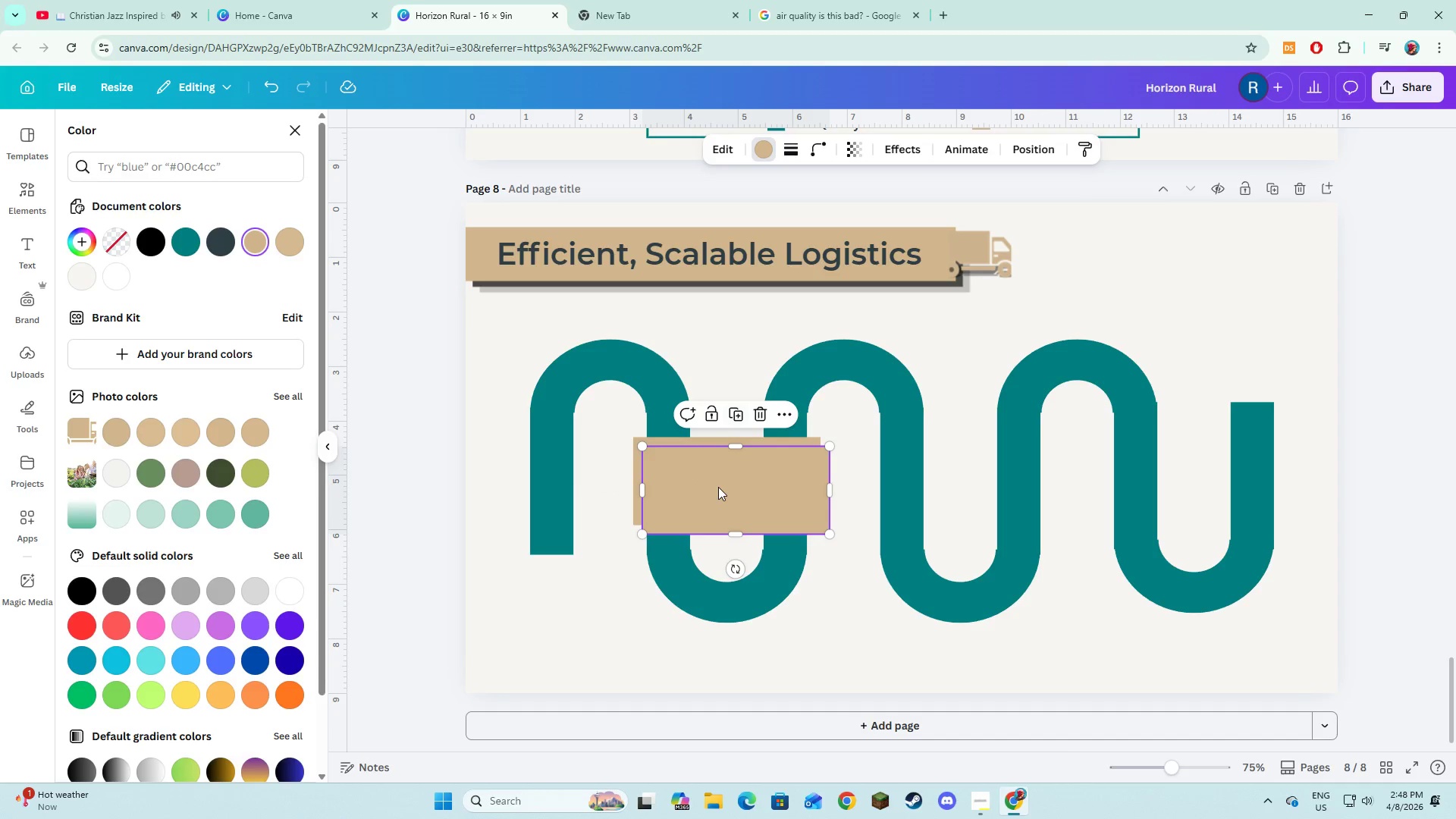 
left_click_drag(start_coordinate=[720, 493], to_coordinate=[948, 483])
 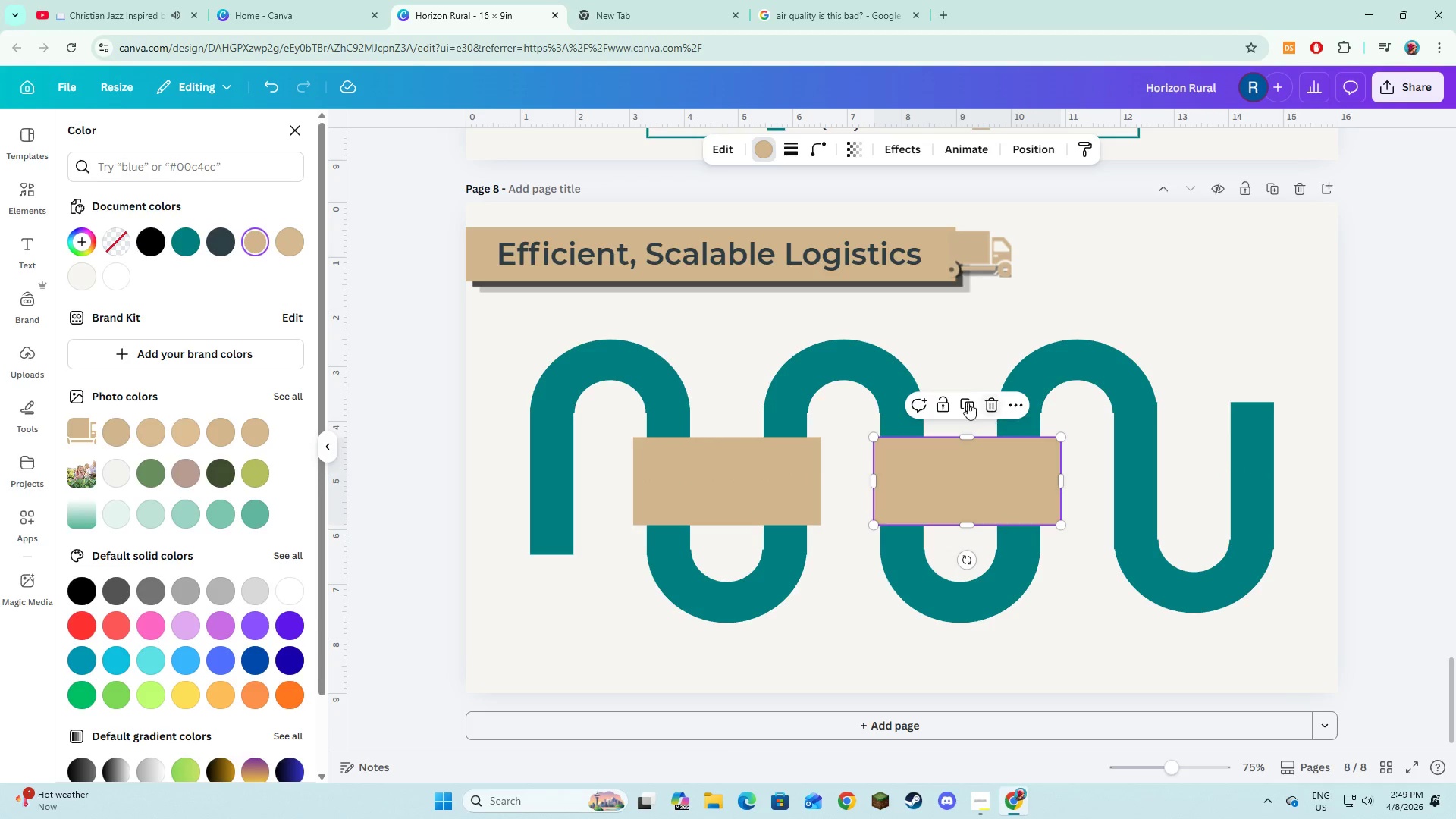 
left_click([967, 402])
 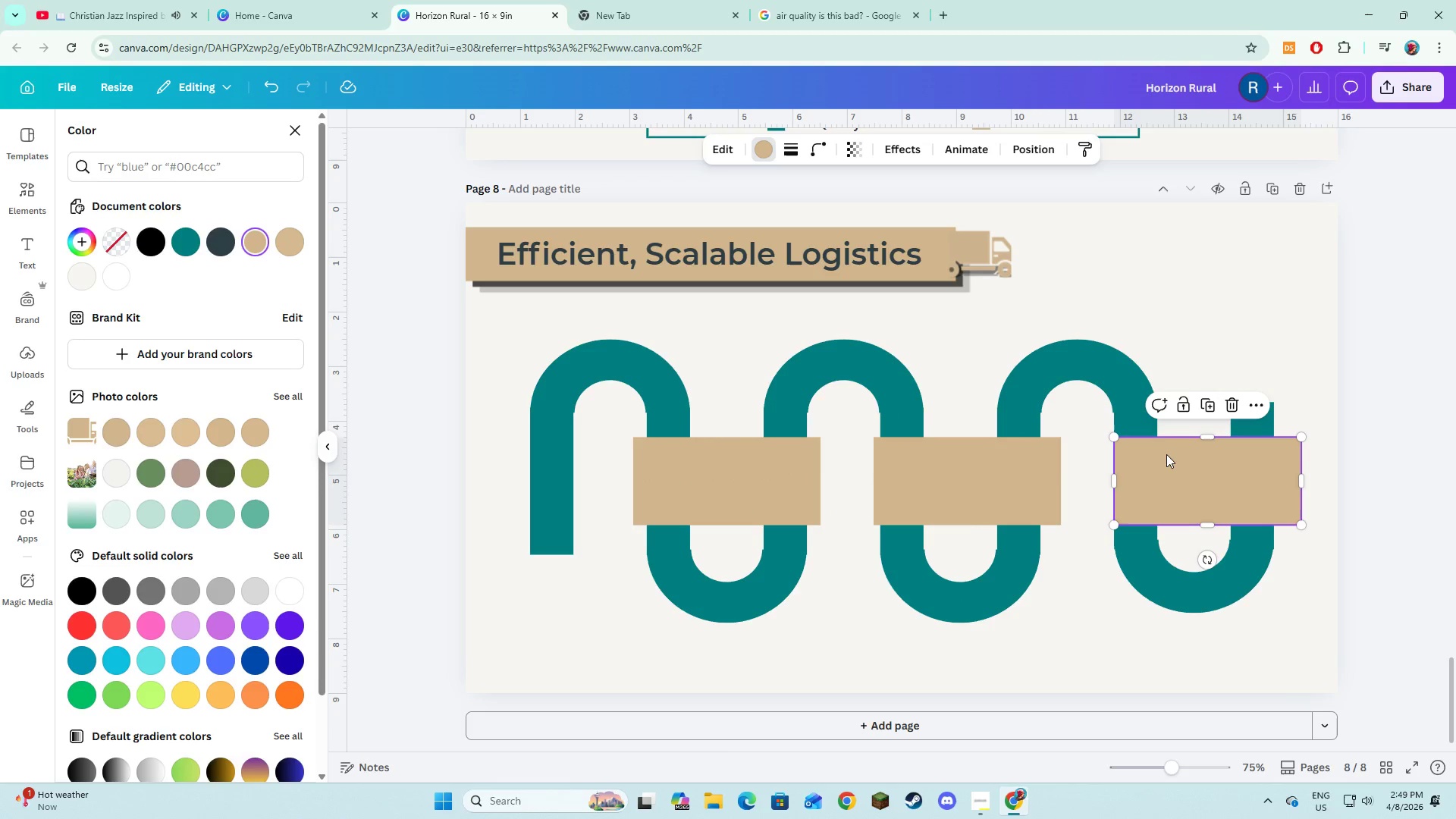 
left_click_drag(start_coordinate=[1171, 462], to_coordinate=[1169, 466])
 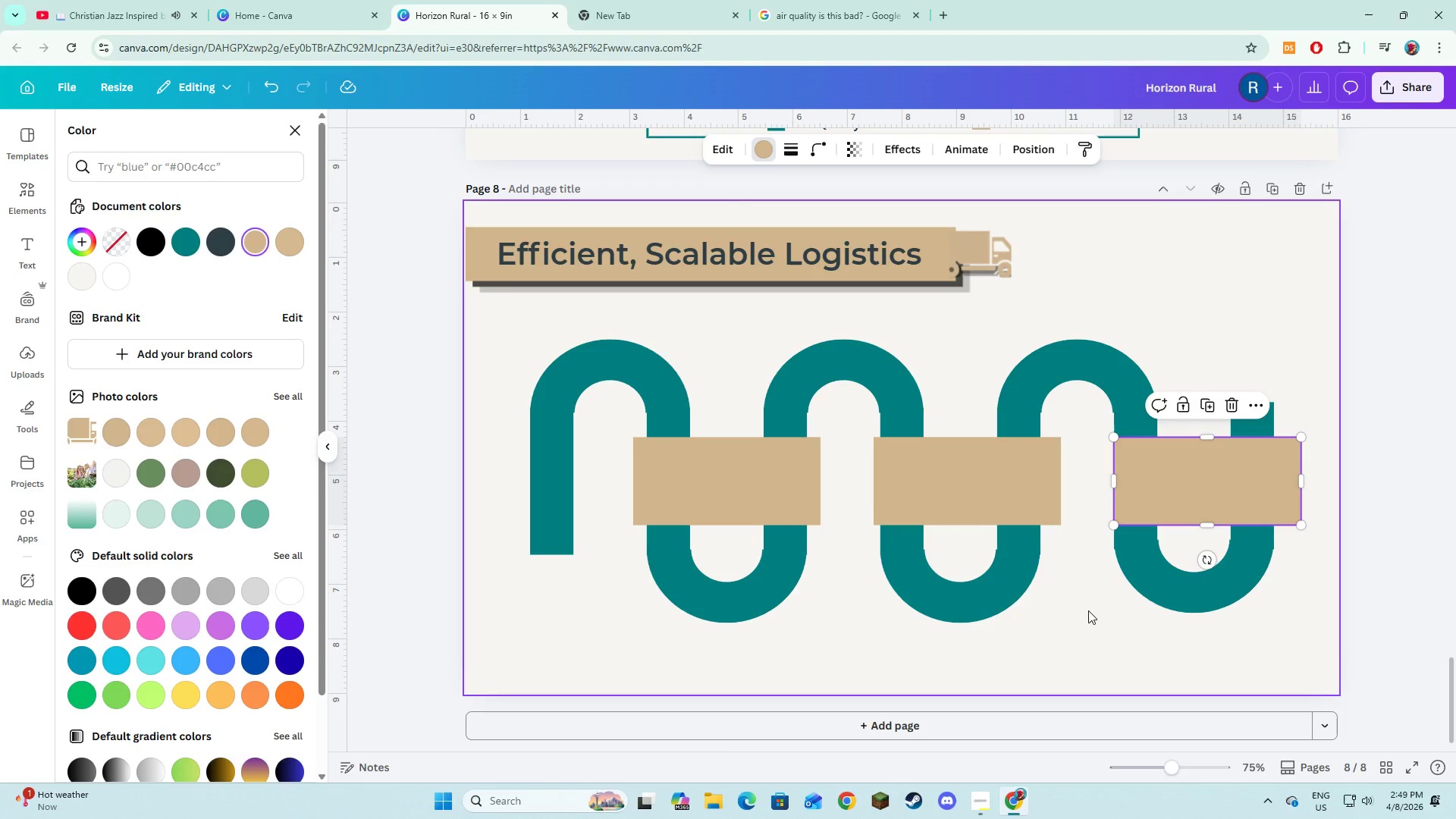 
left_click([1088, 610])
 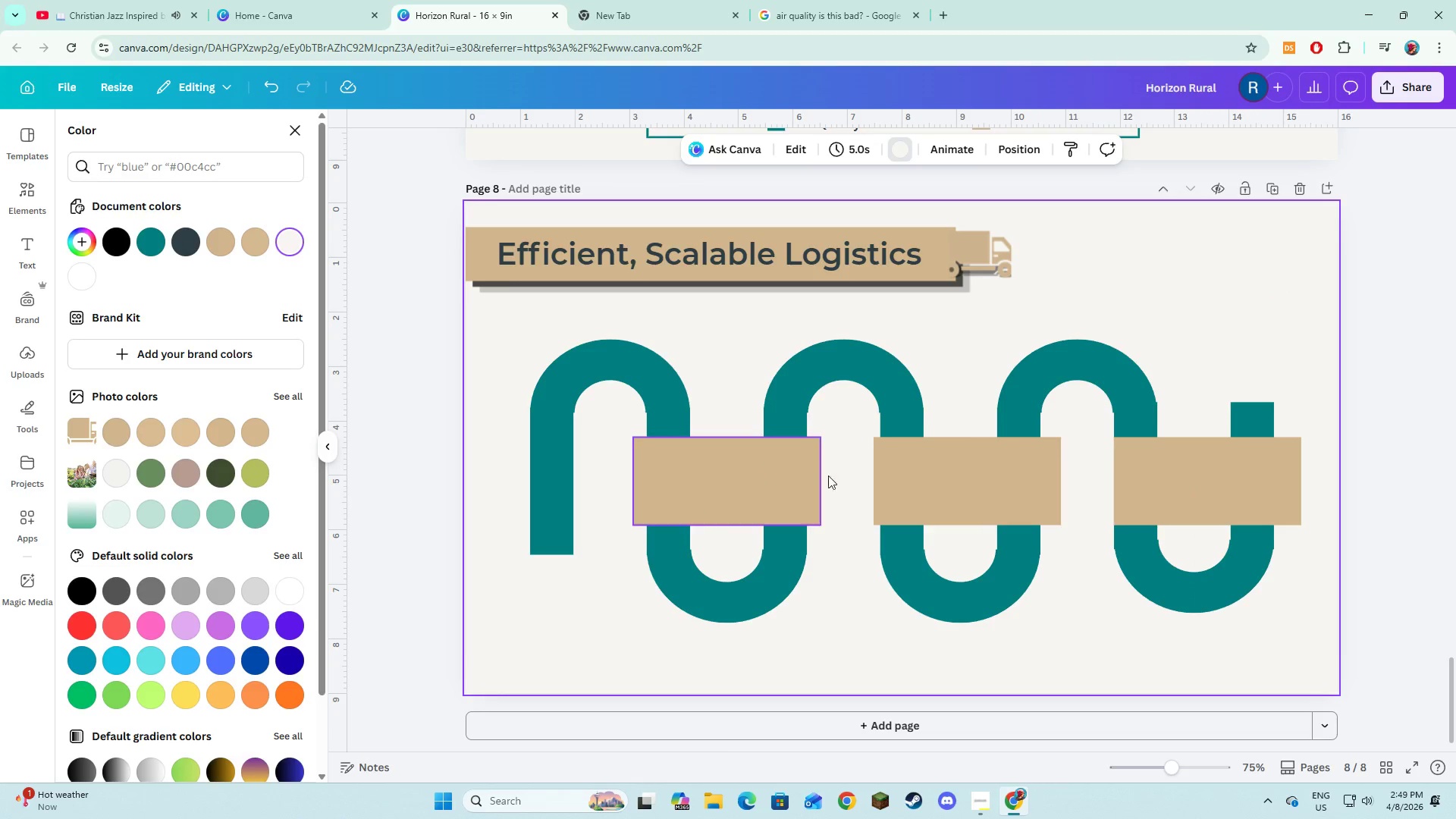 
left_click_drag(start_coordinate=[926, 476], to_coordinate=[918, 476])
 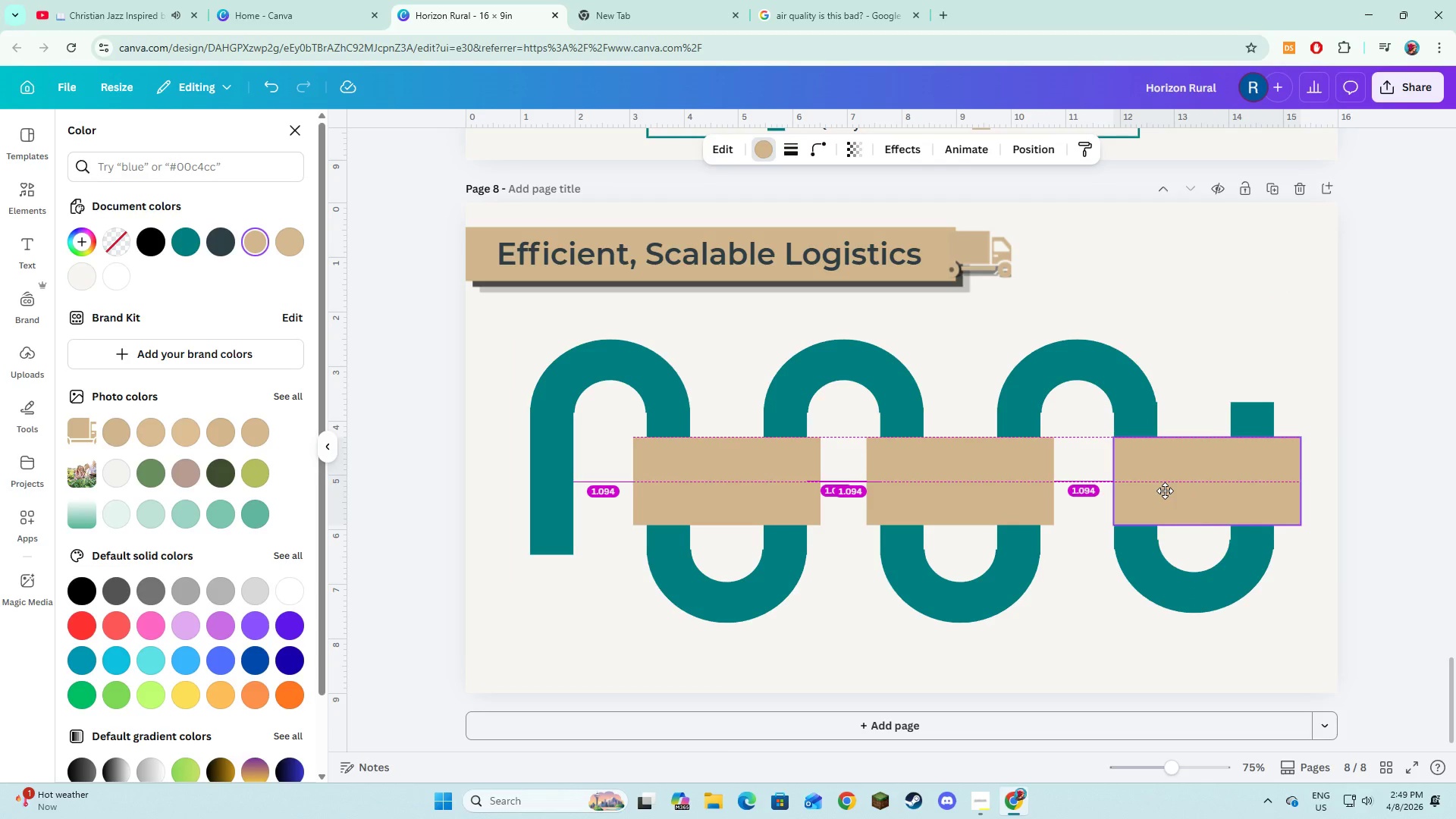 
left_click([1096, 610])
 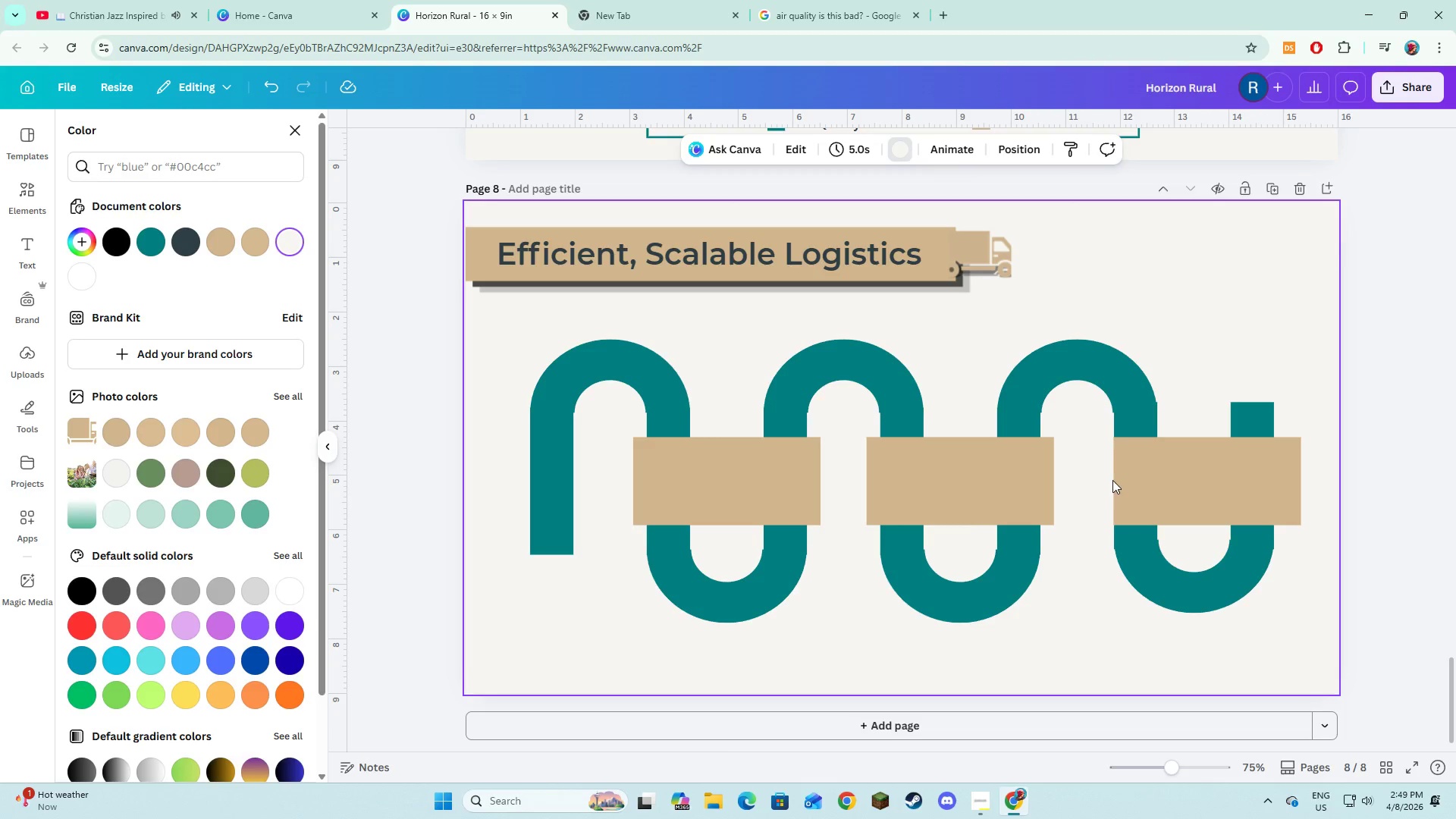 
left_click_drag(start_coordinate=[1125, 483], to_coordinate=[1112, 483])
 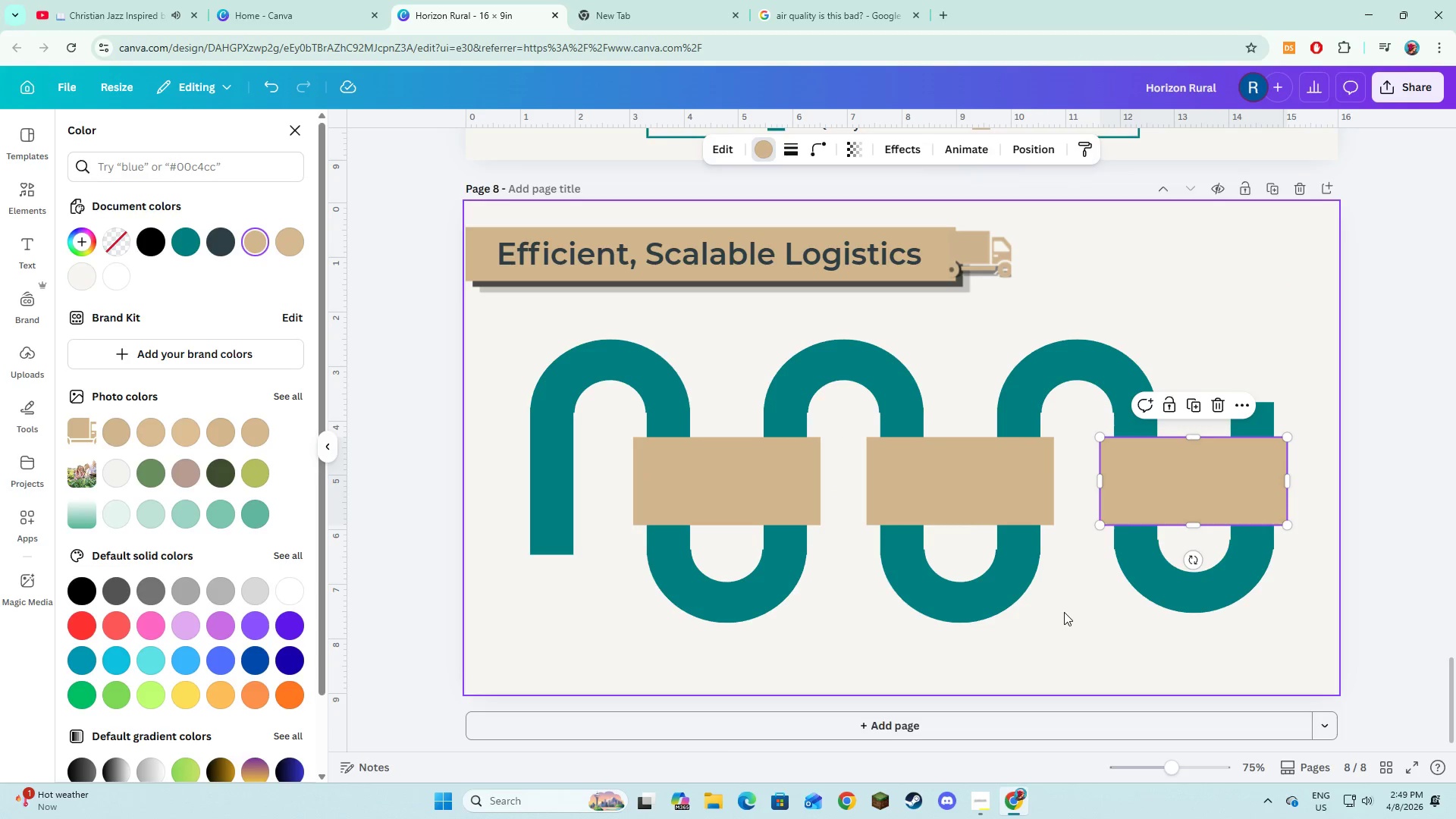 
left_click([1064, 612])
 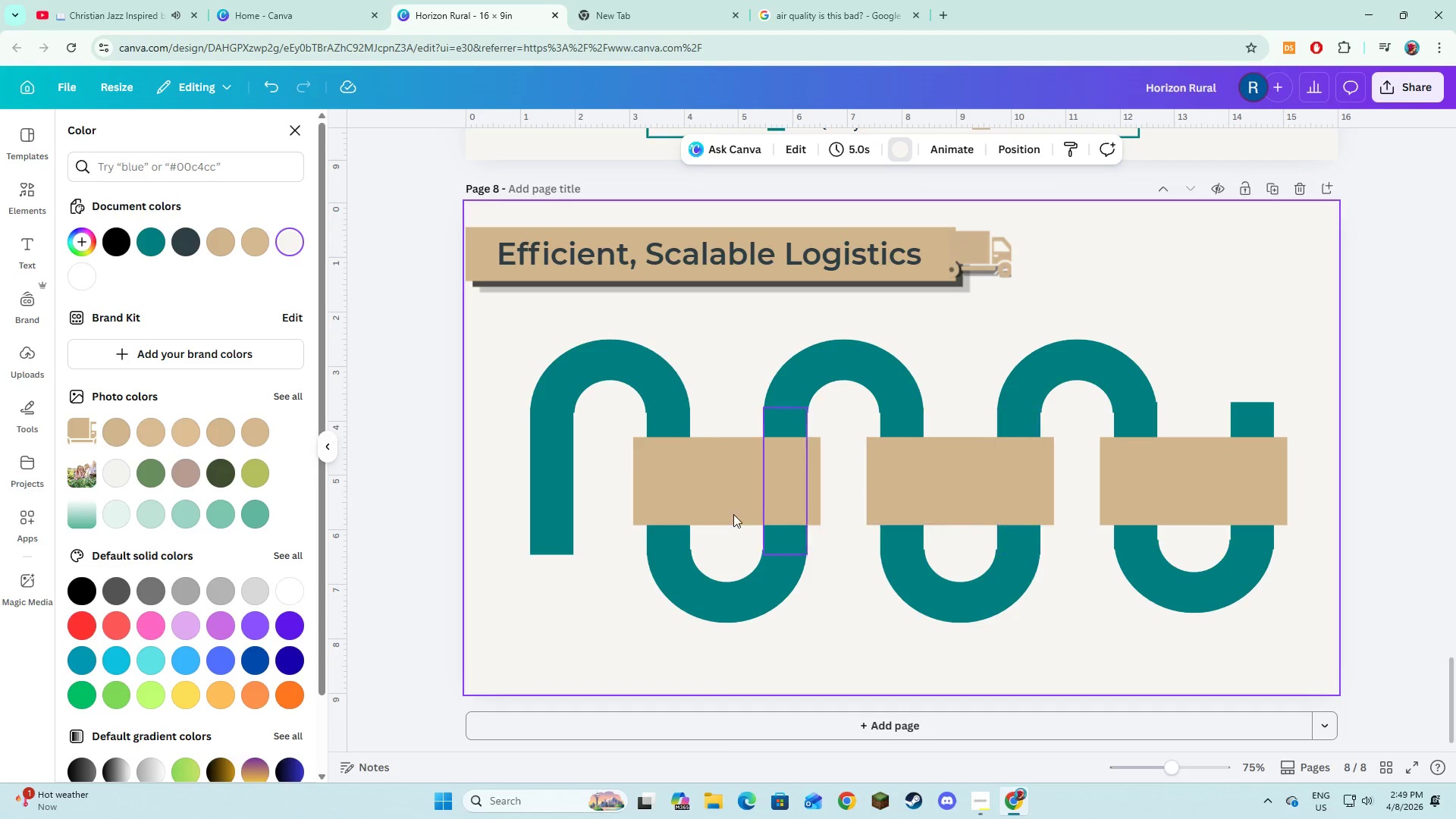 
left_click([715, 494])
 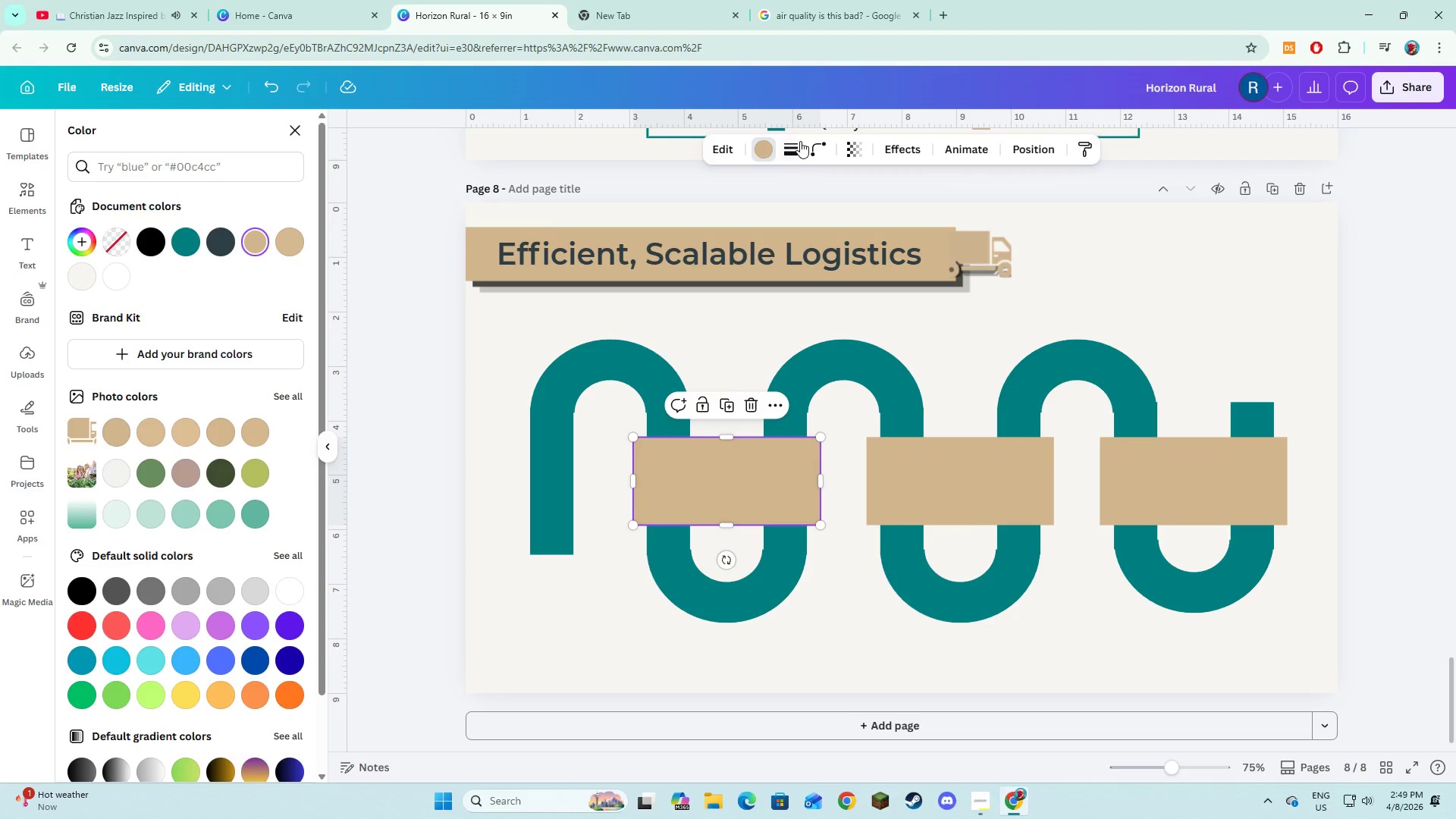 
left_click([800, 141])
 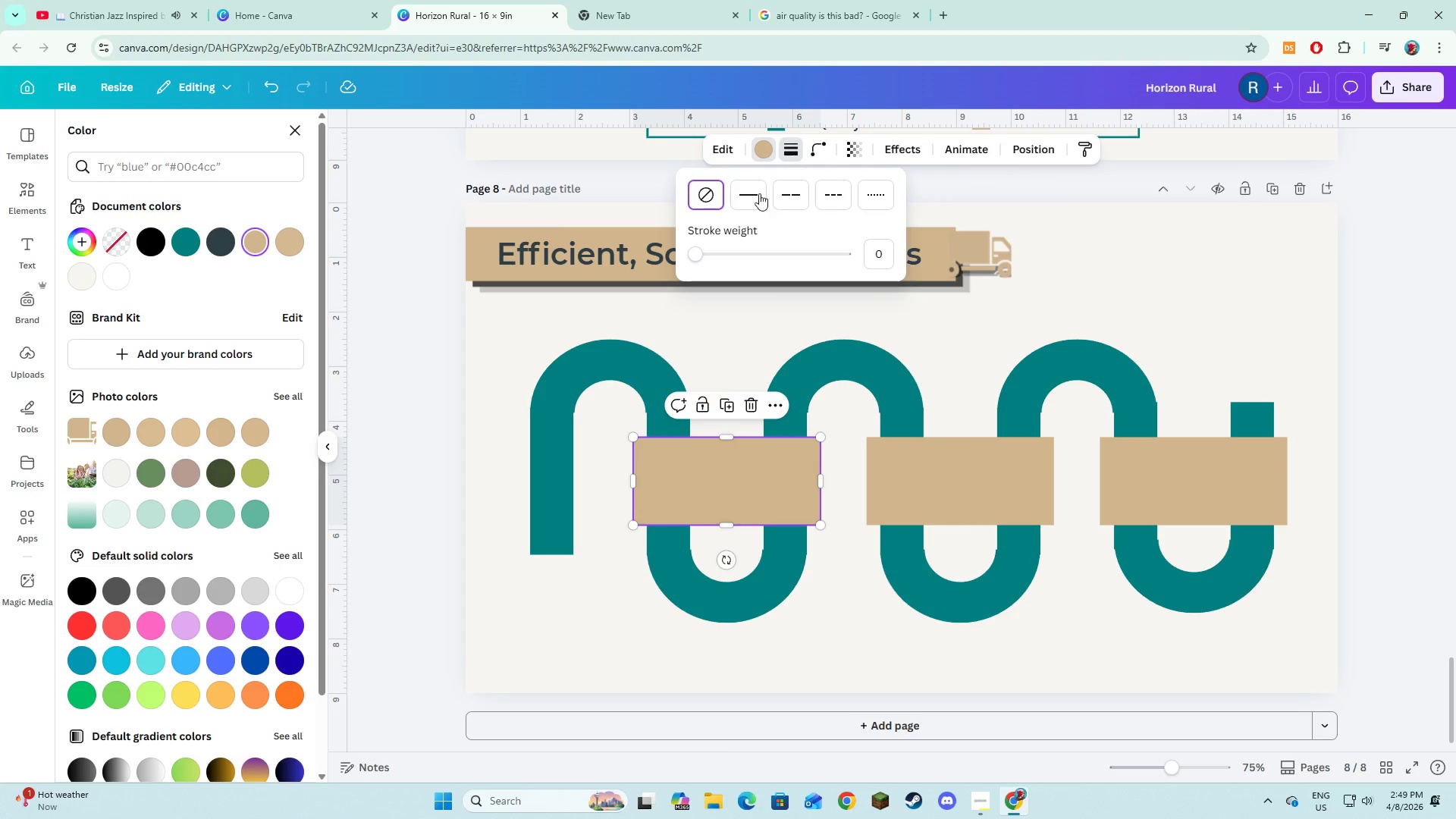 
left_click([758, 195])
 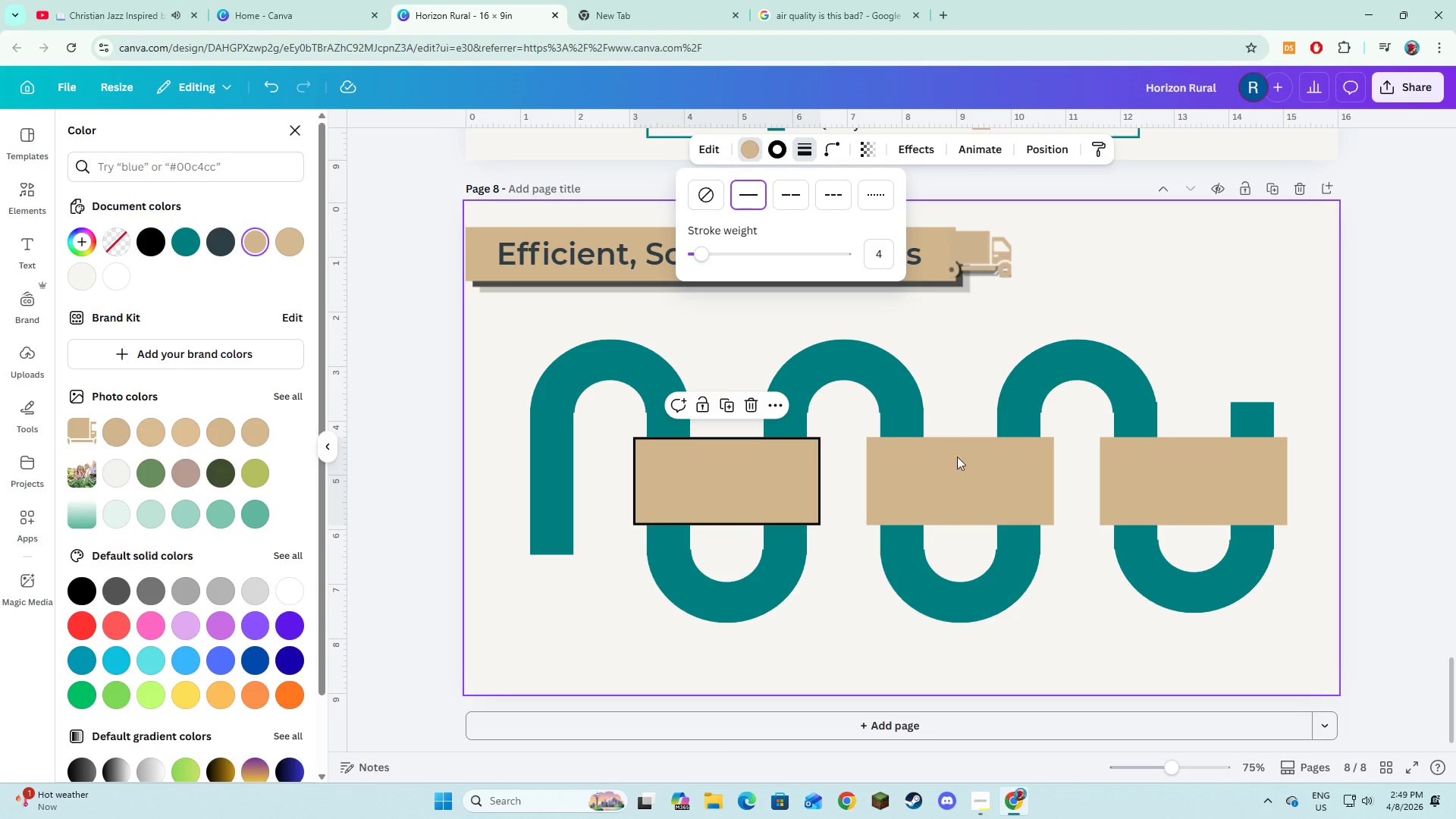 
left_click([960, 482])
 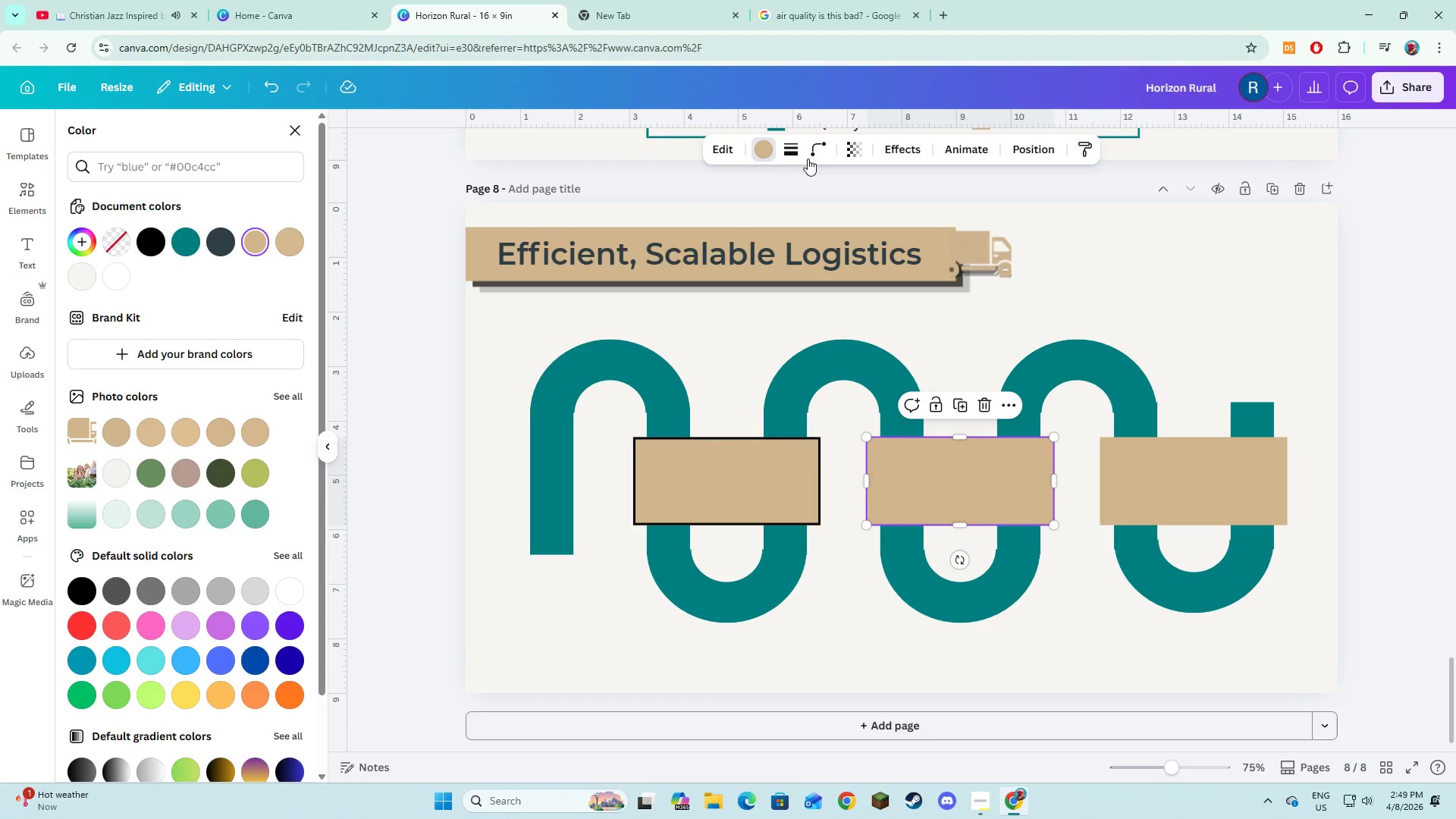 
left_click([794, 160])
 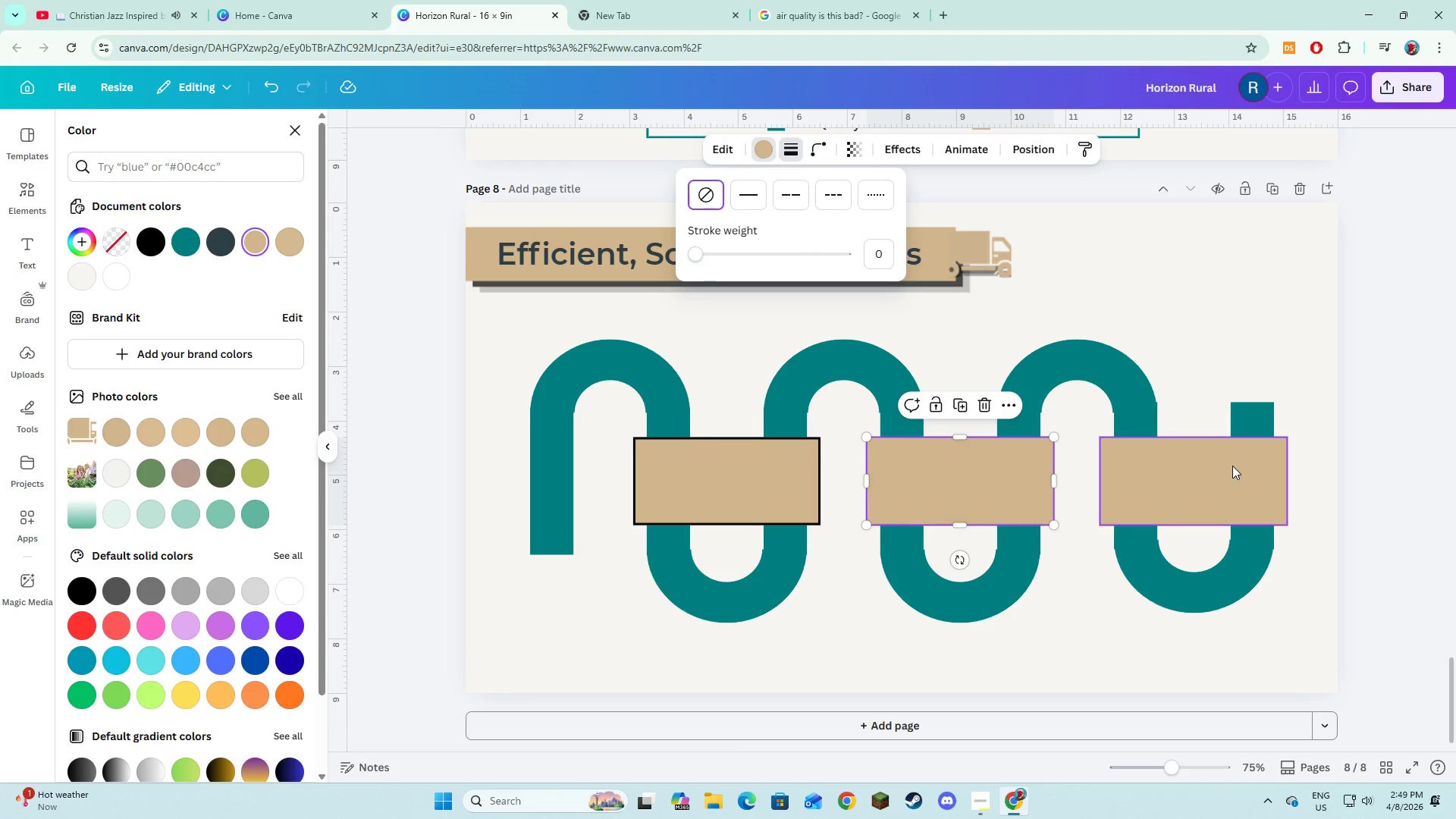 
left_click([1228, 493])
 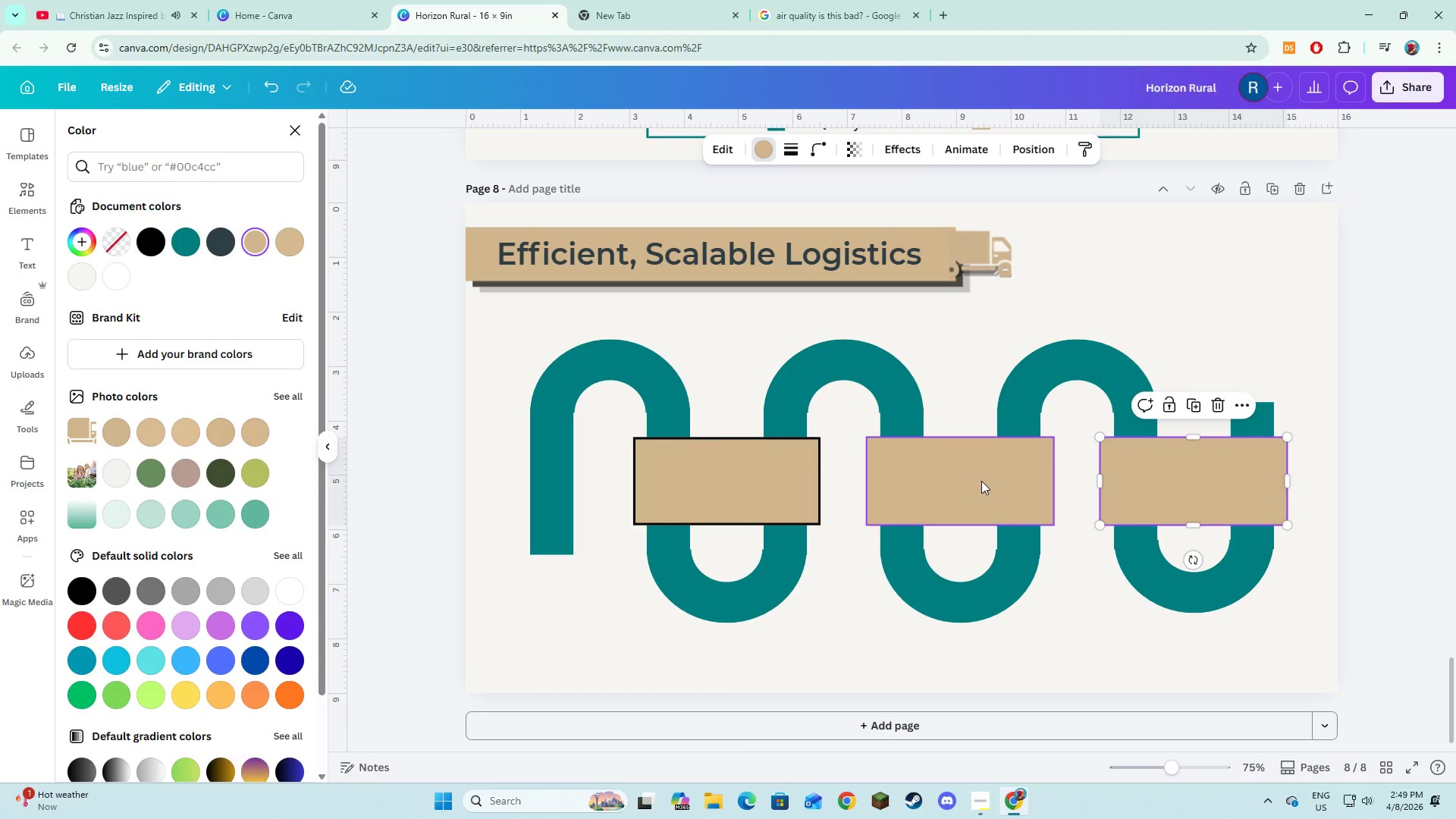 
hold_key(key=ShiftLeft, duration=0.41)
left_click([981, 481])
 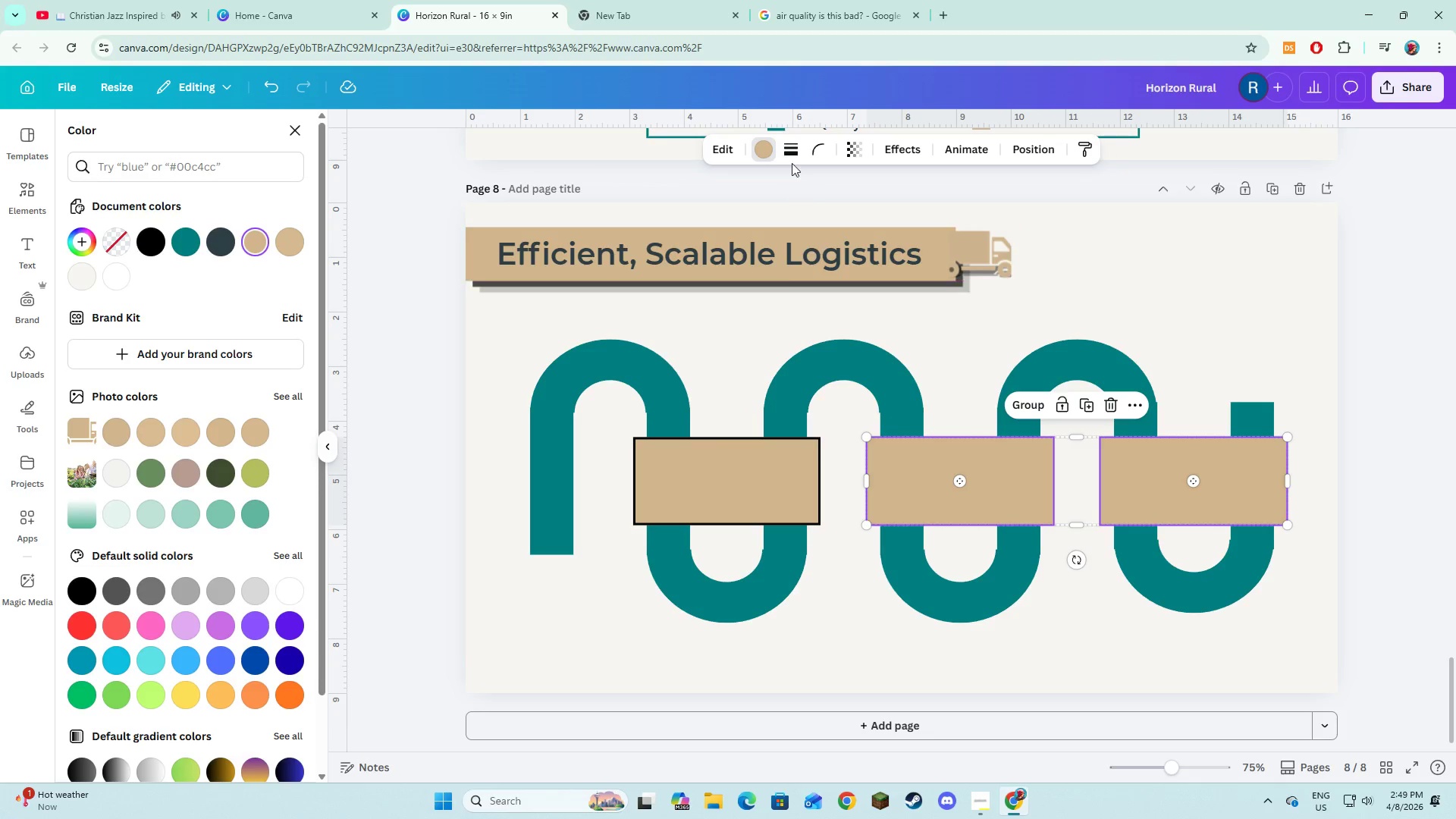 
left_click([792, 146])
 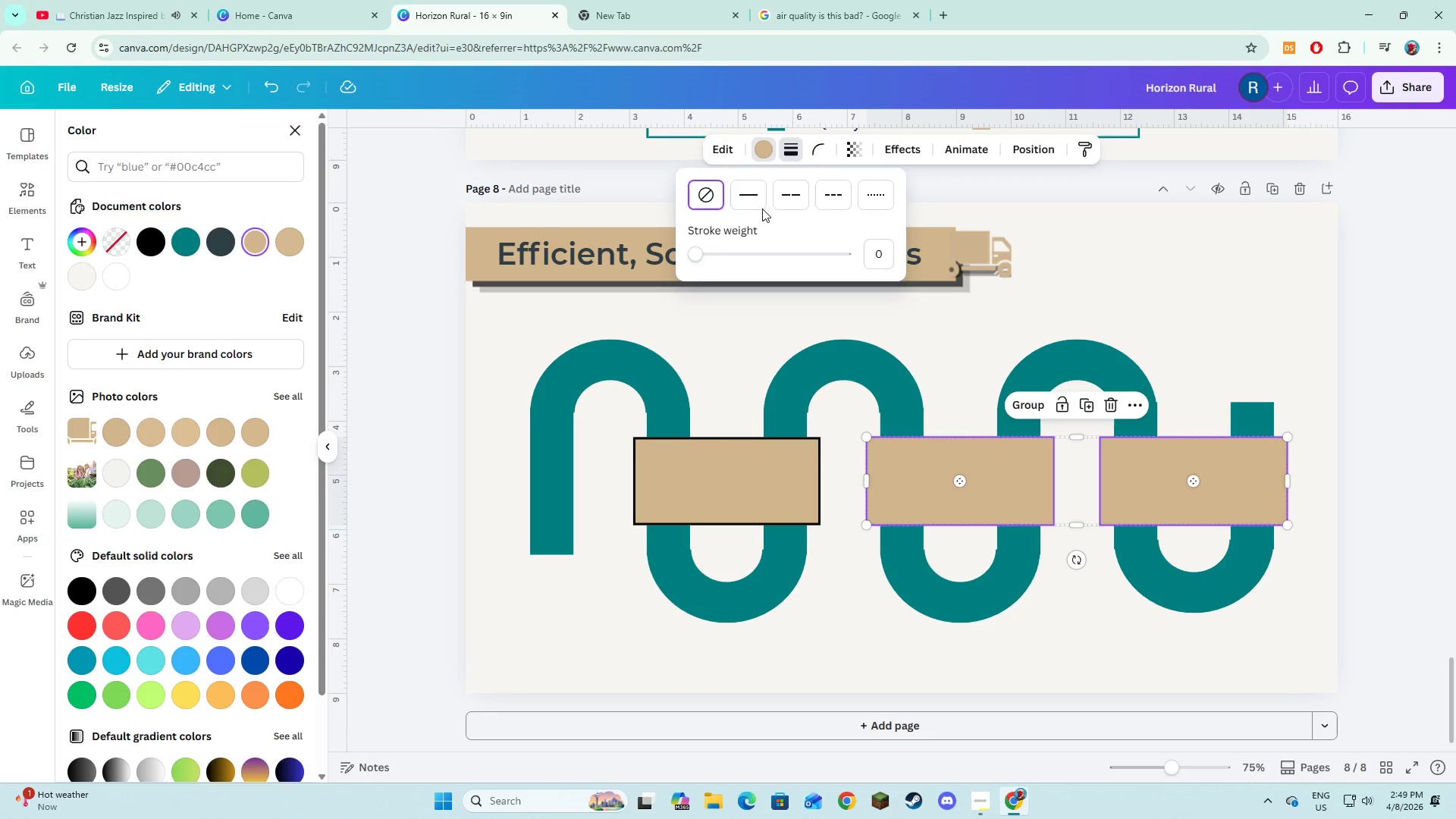 
left_click([752, 191])
 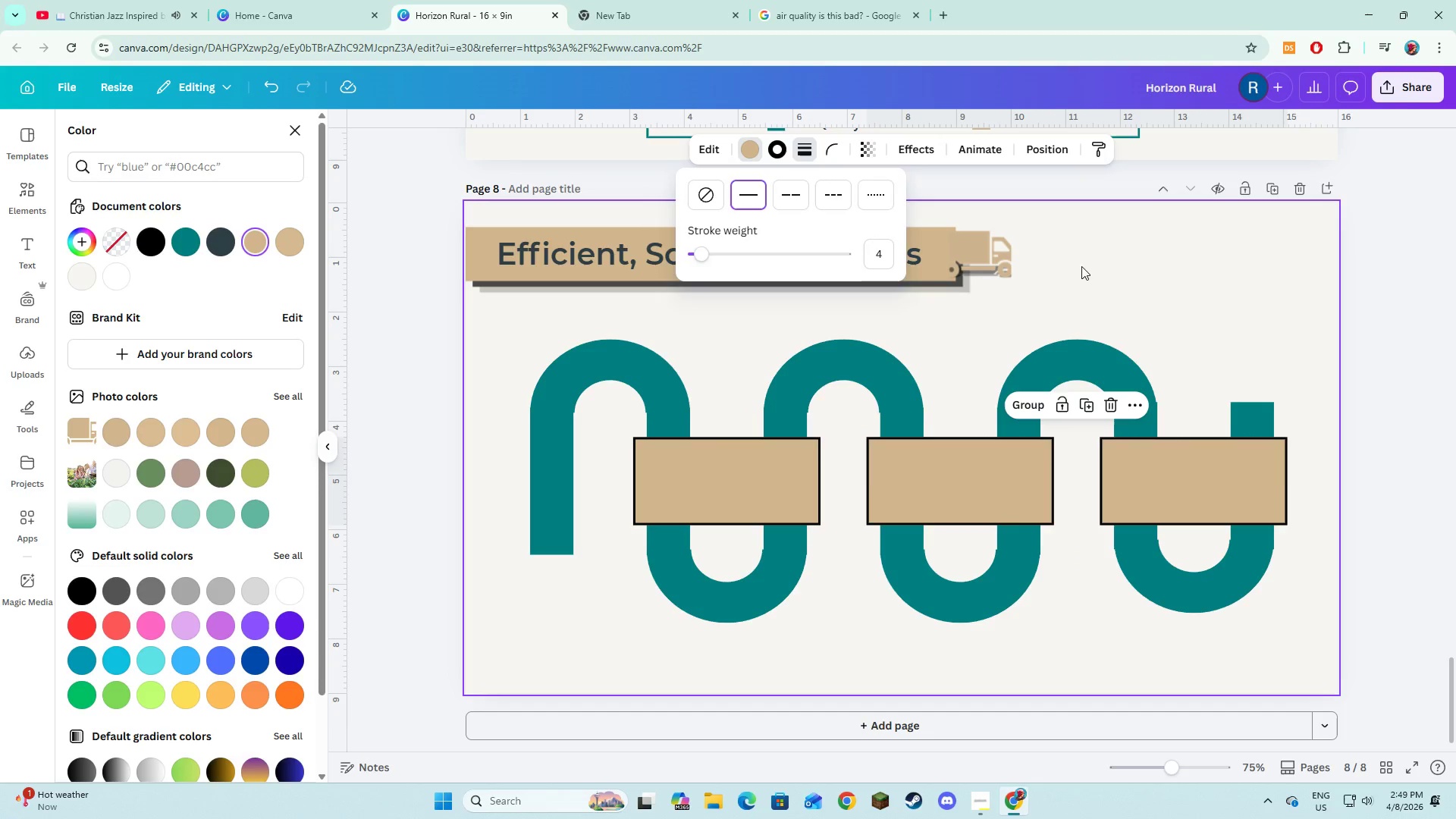 
left_click([1192, 228])
 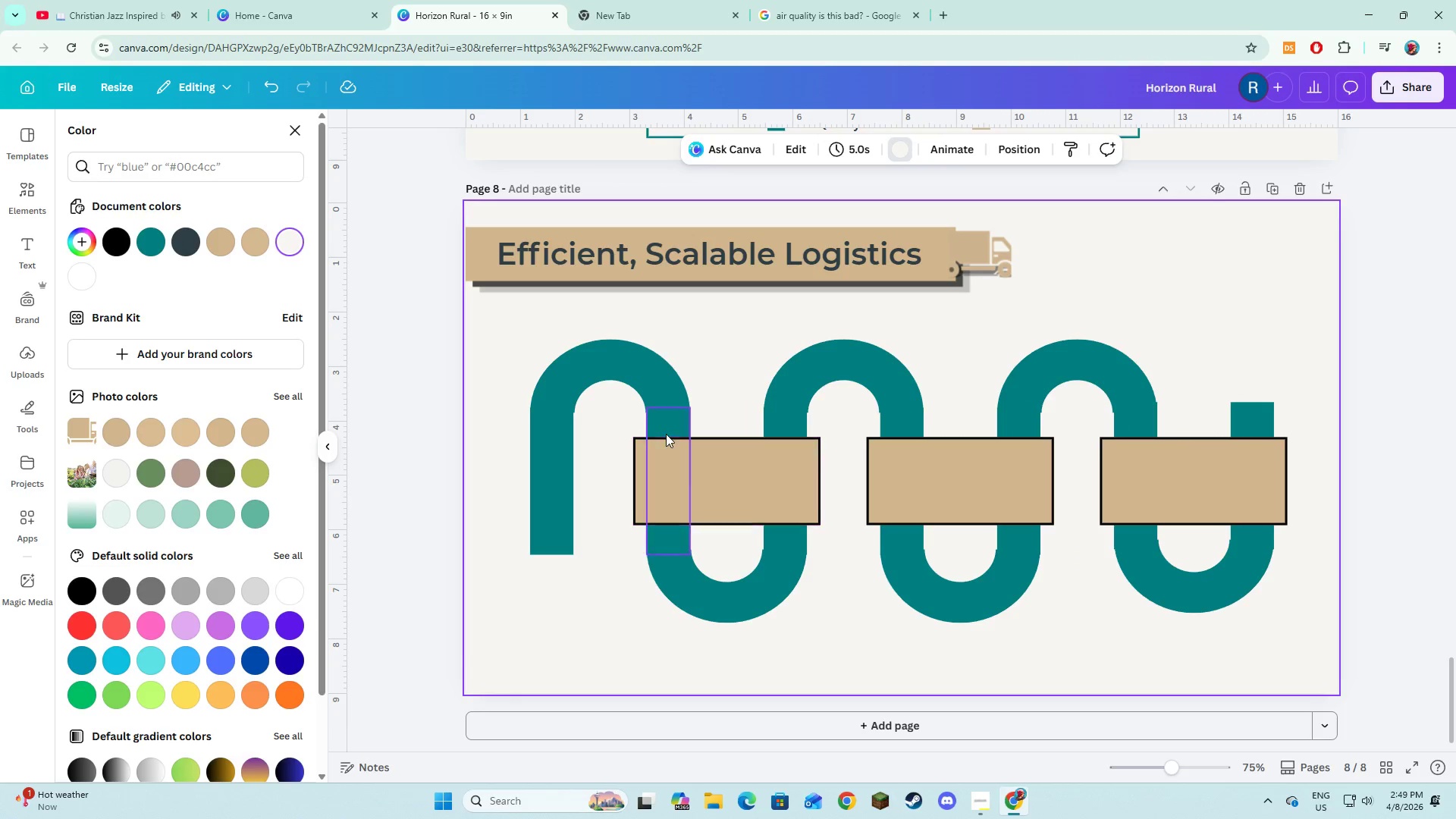 
left_click([693, 467])
 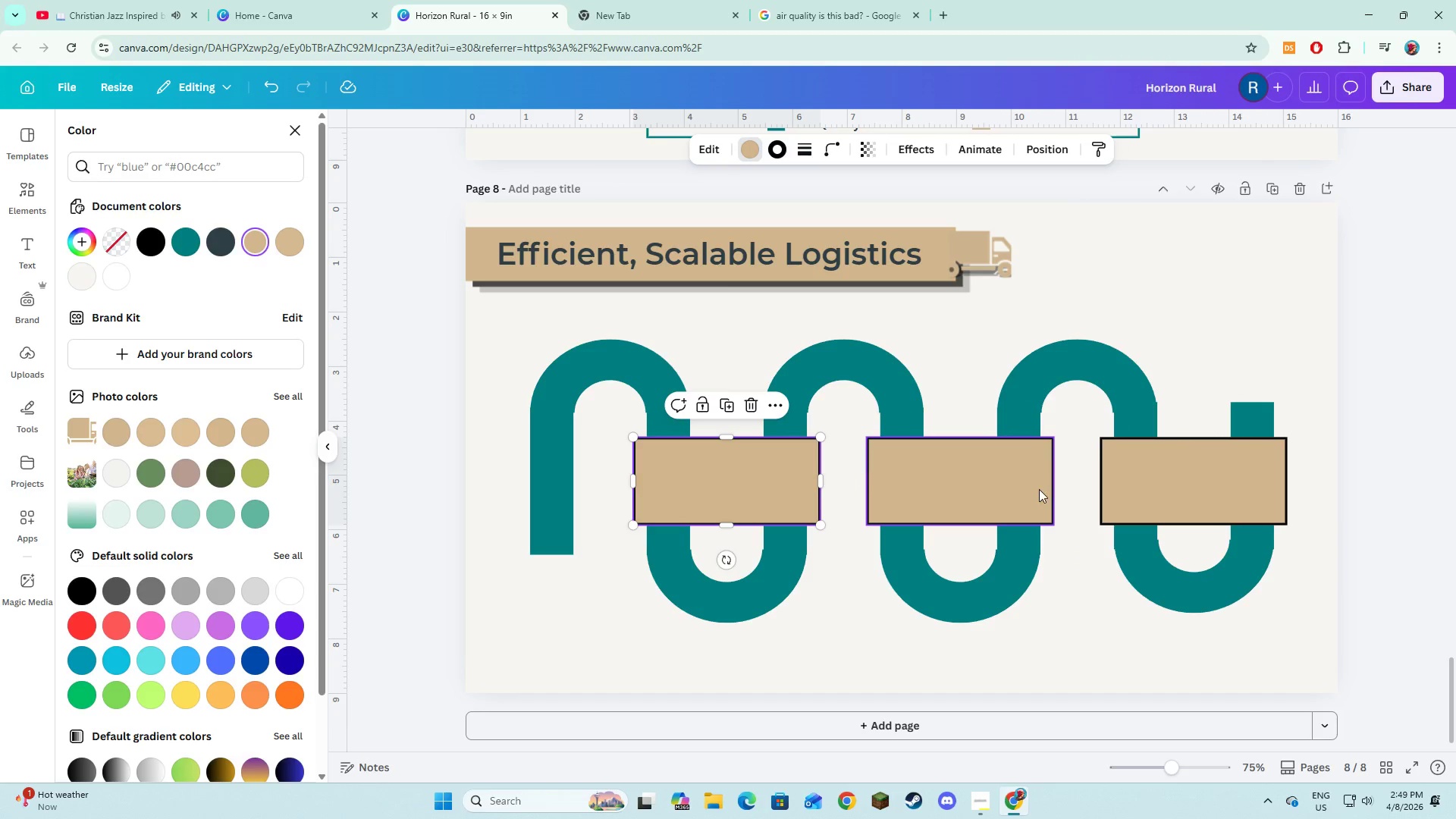 
hold_key(key=ShiftLeft, duration=0.94)
left_click([1039, 489])
 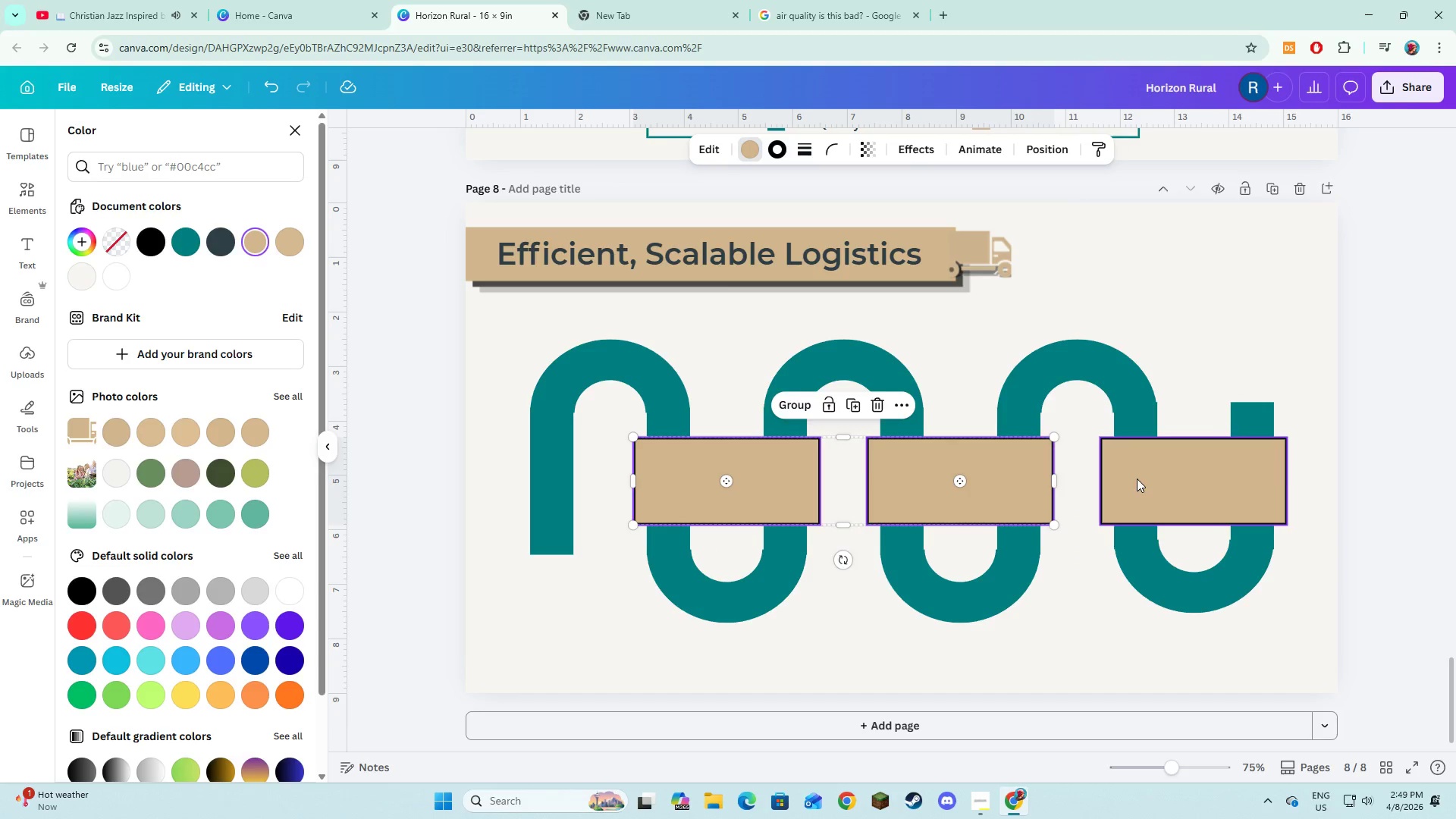 
double_click([1137, 479])
 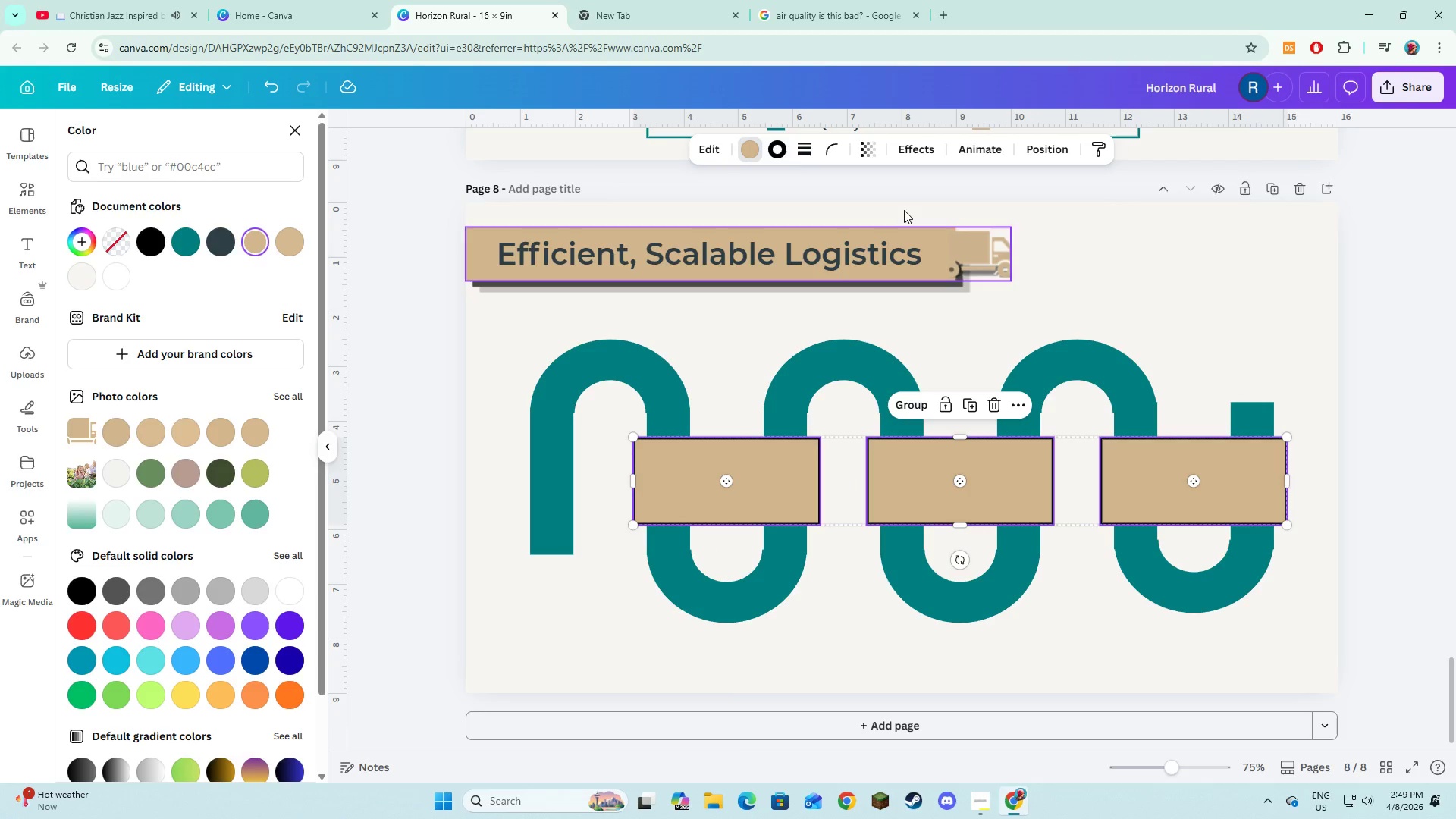 
hold_key(key=ShiftLeft, duration=10.45)
left_click([793, 152])
 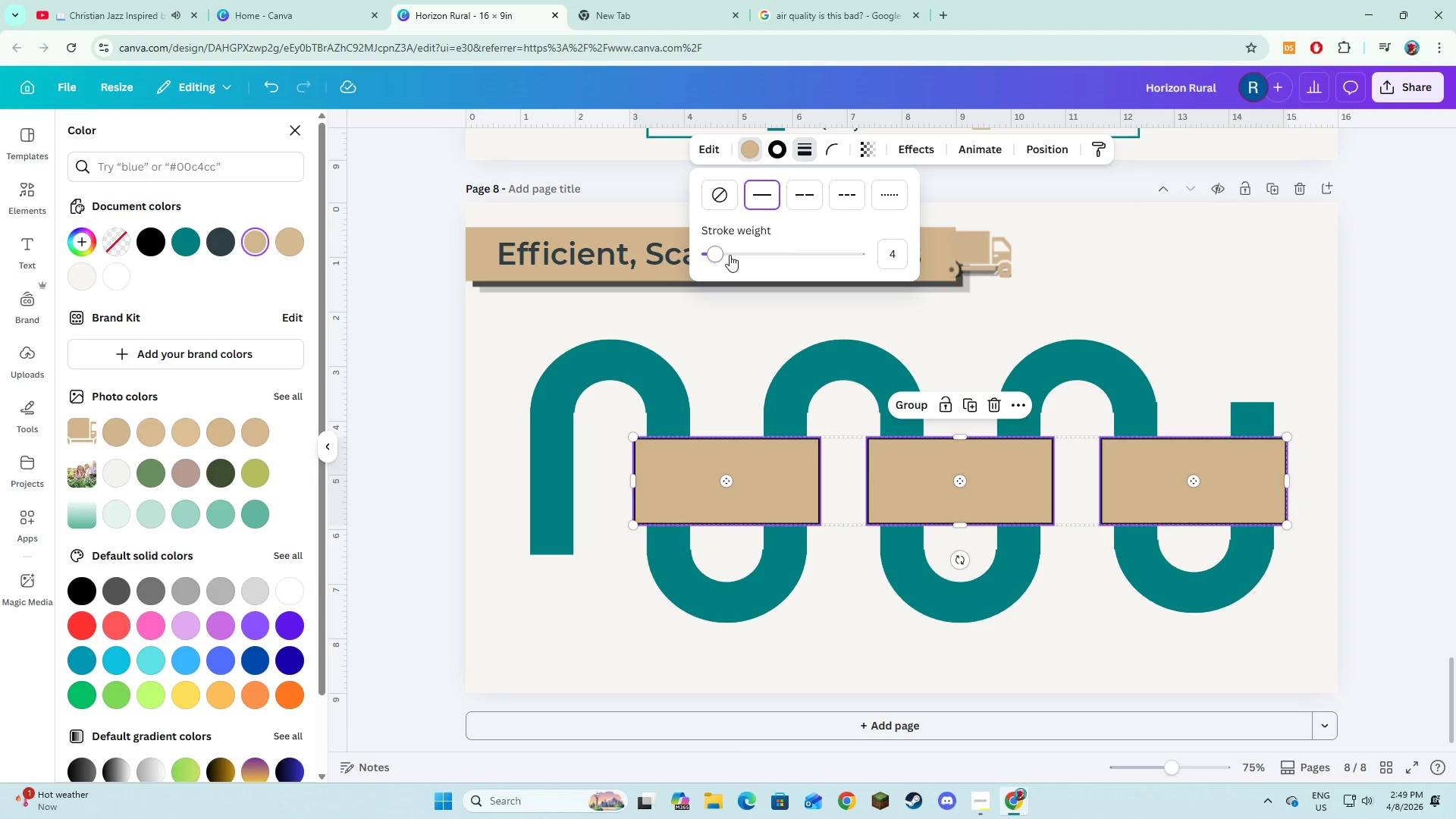 
left_click_drag(start_coordinate=[720, 251], to_coordinate=[711, 248])
 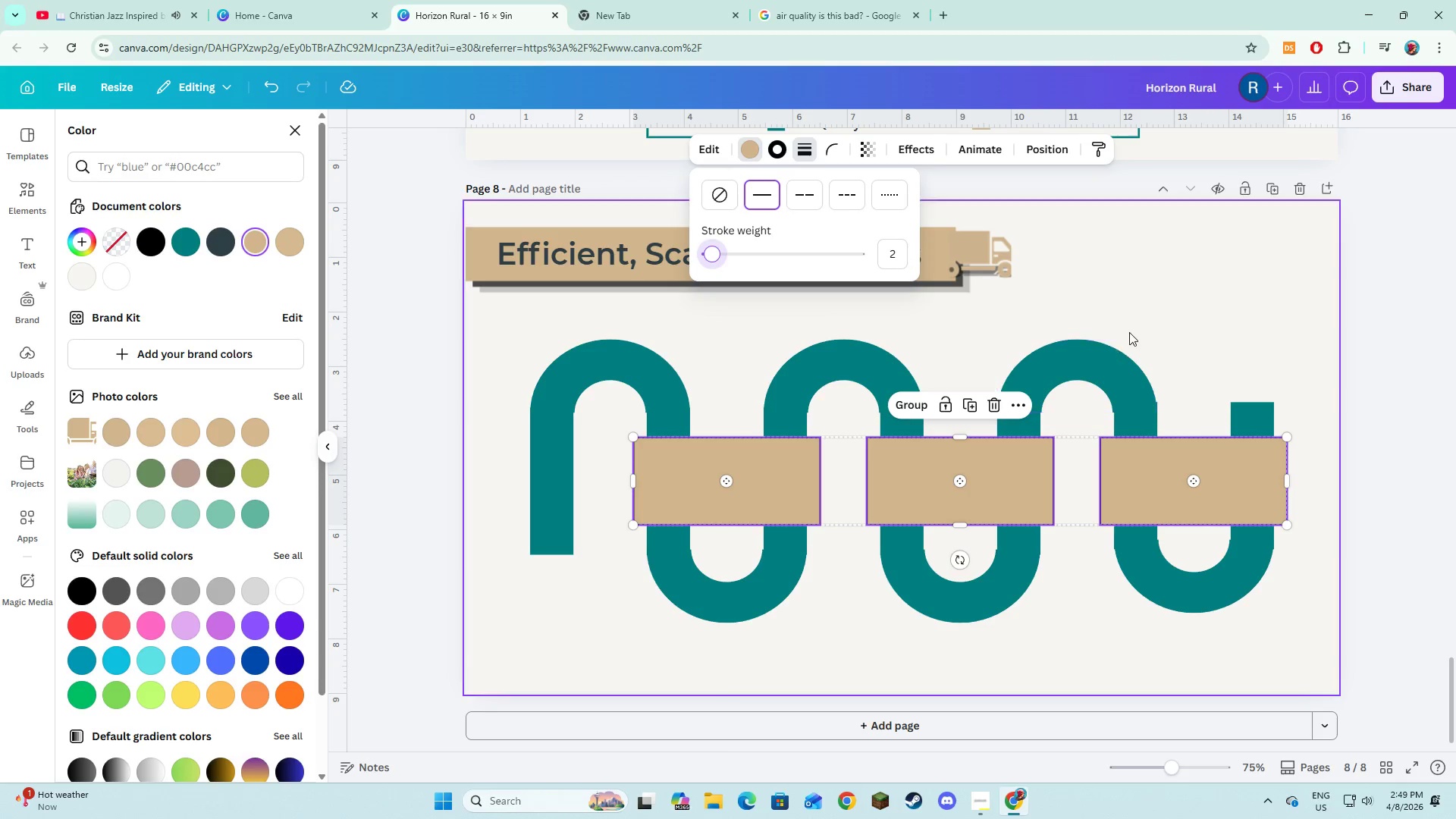 
left_click([1129, 332])
 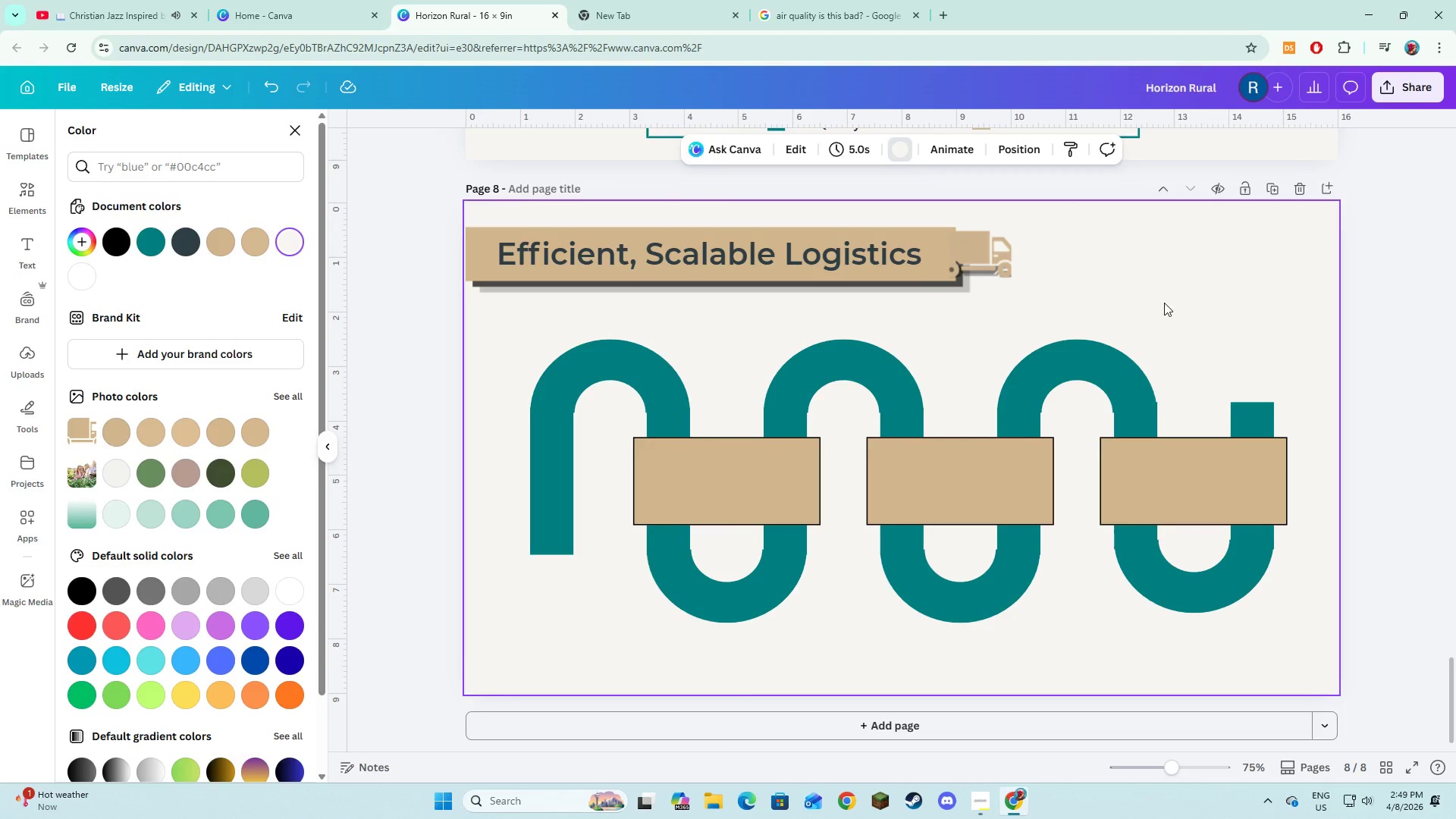 
left_click([1164, 303])
 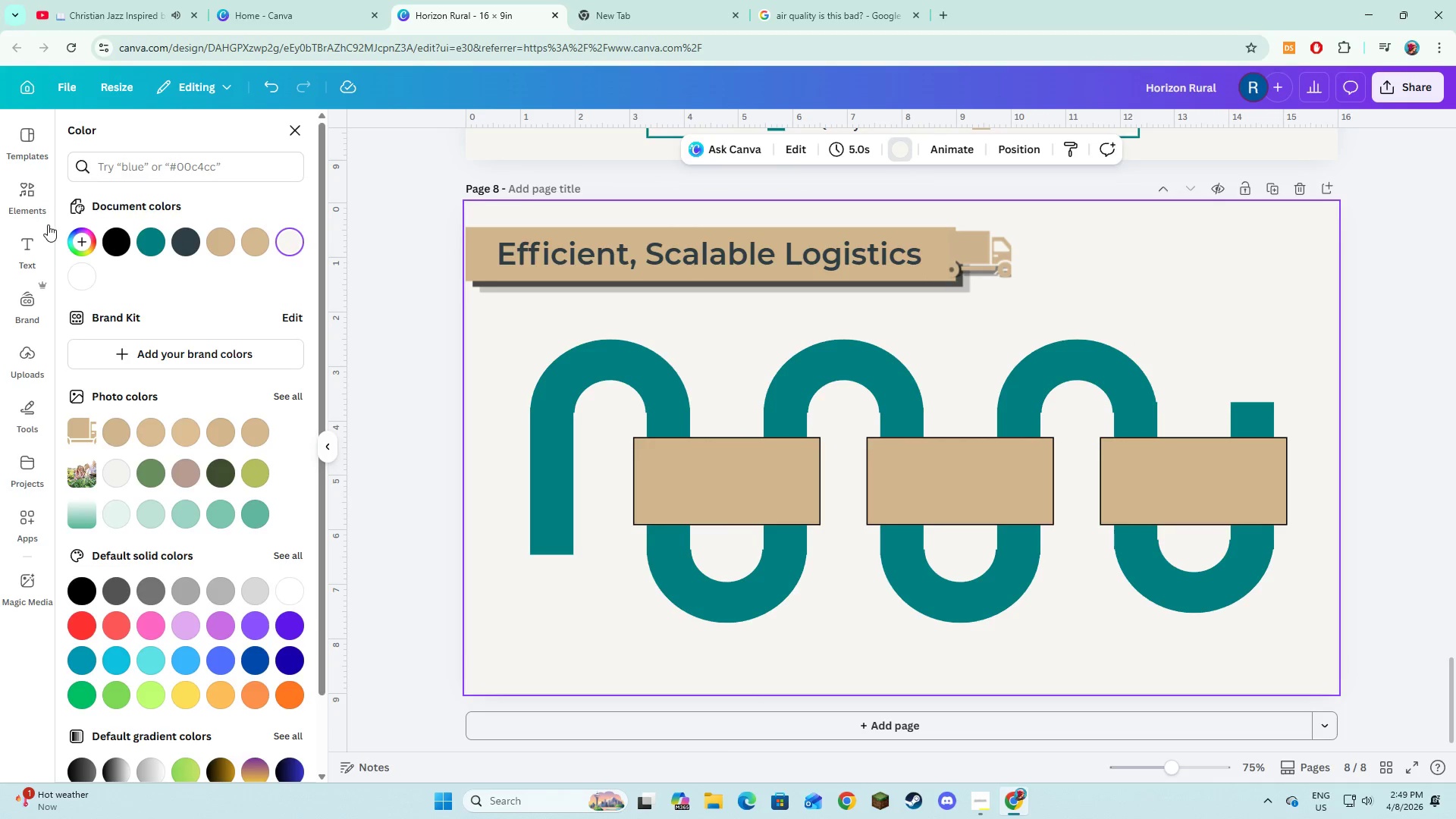 
left_click([39, 243])
 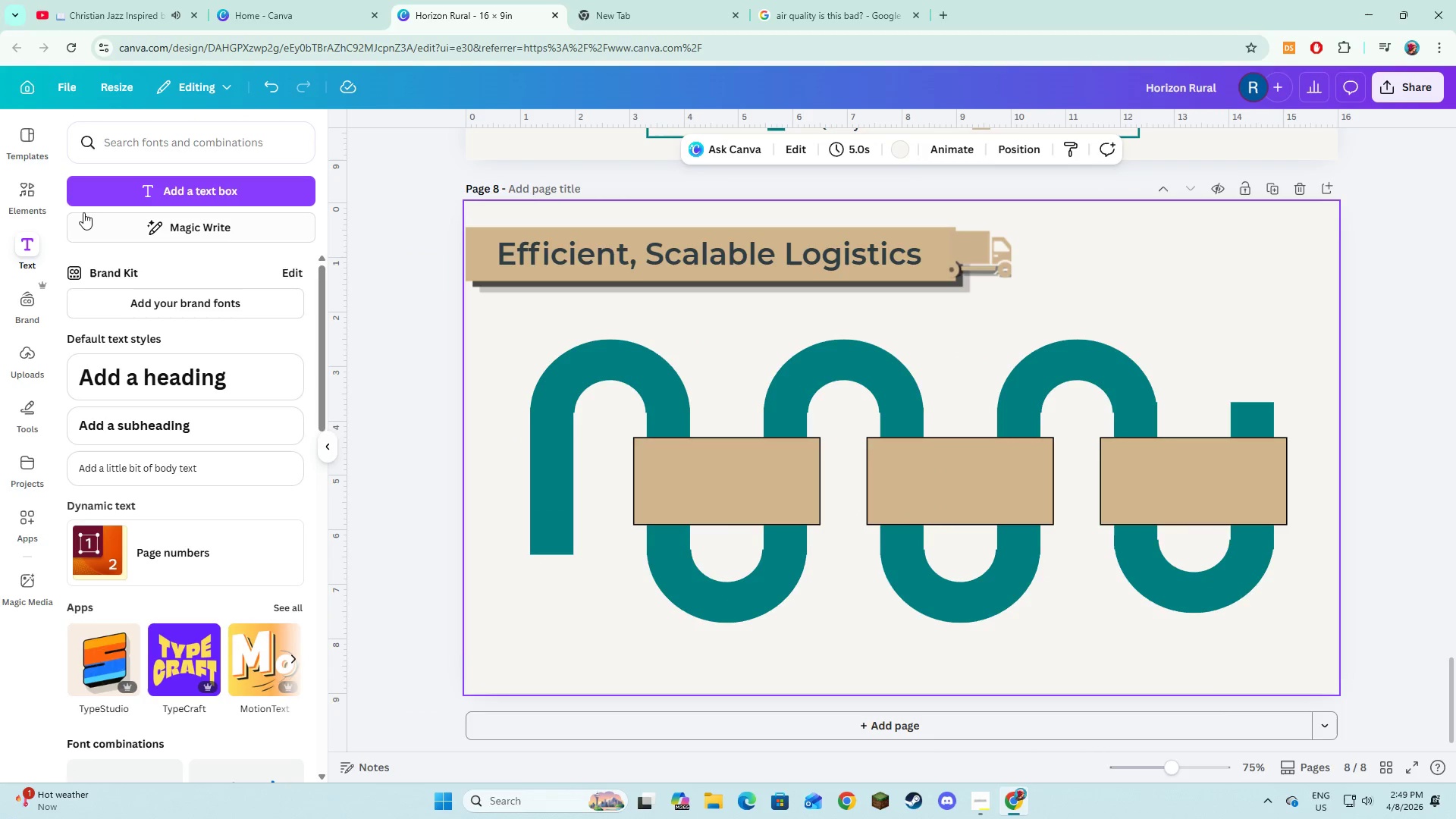 
left_click([105, 185])
 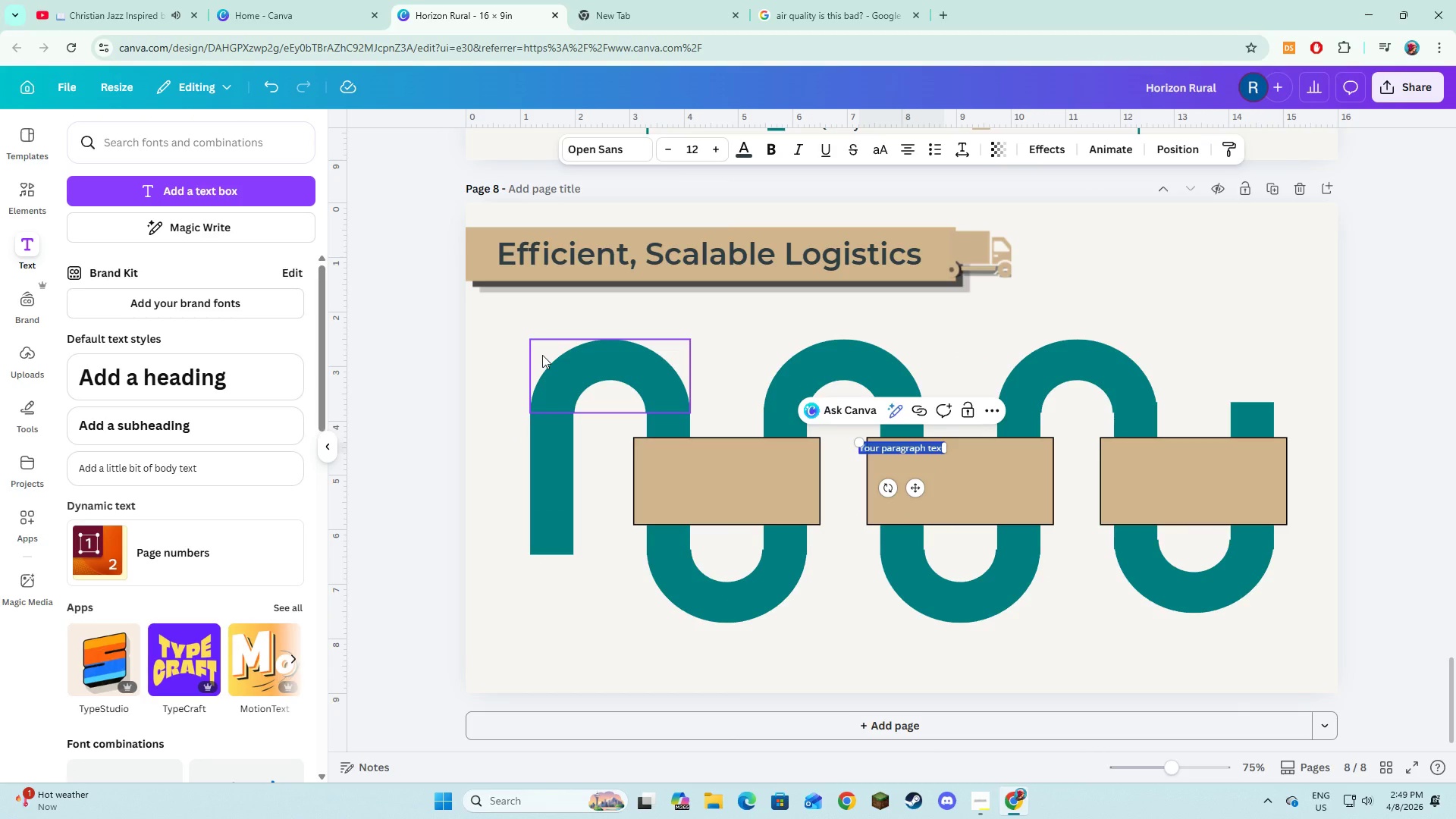 
type(Optimized weekly routes)
 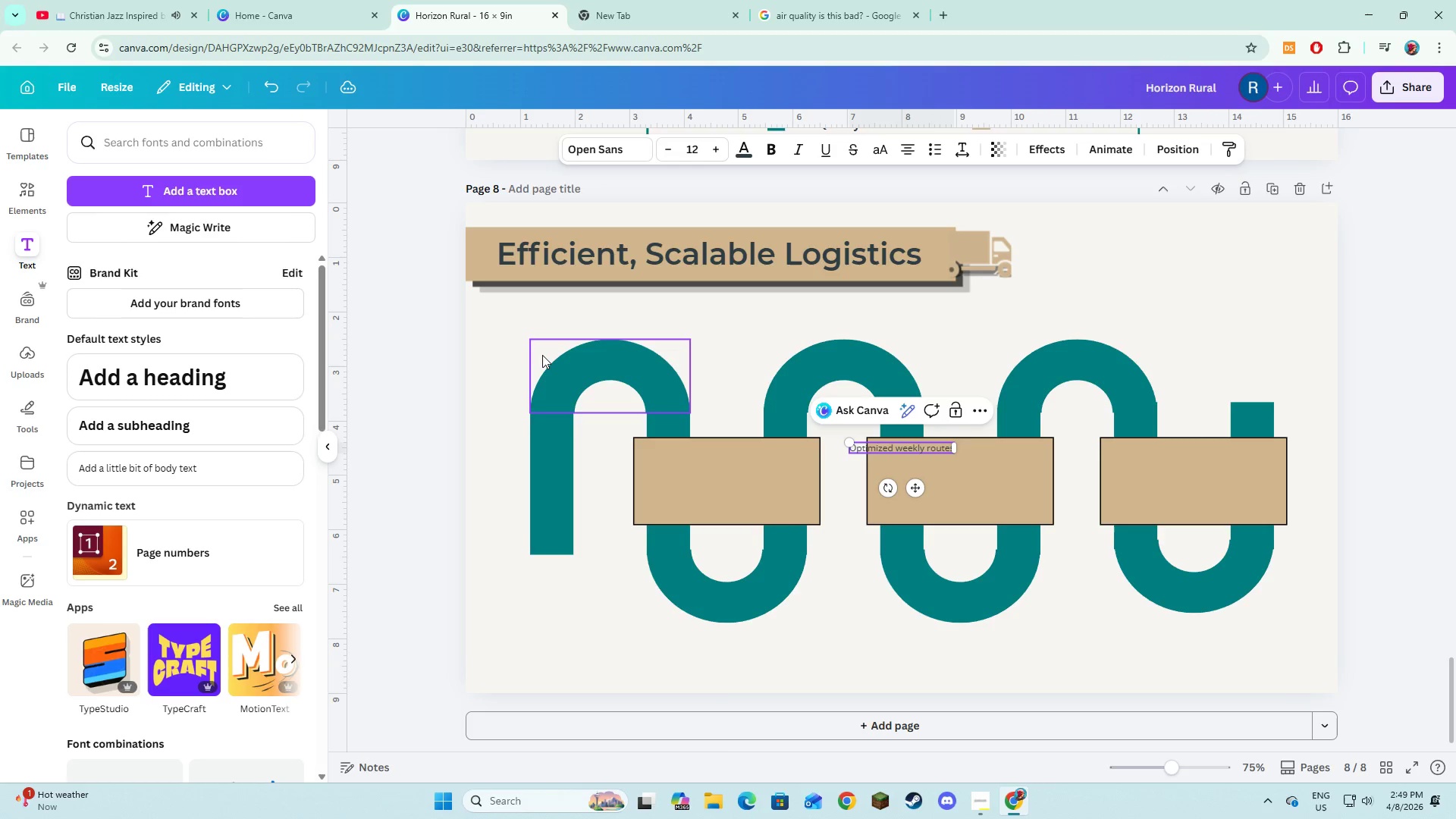 
key(Control+A)
 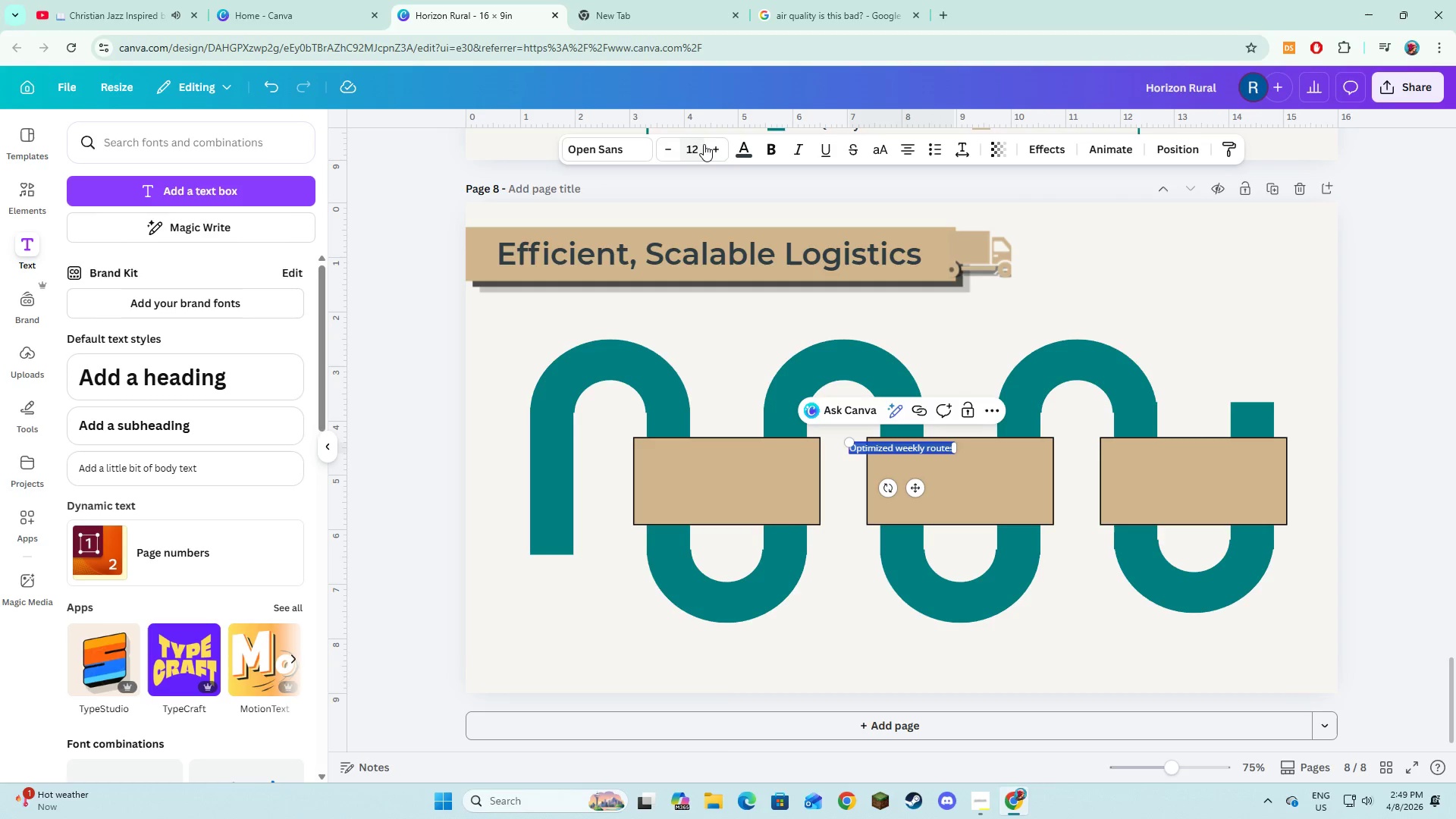 
double_click([710, 145])
 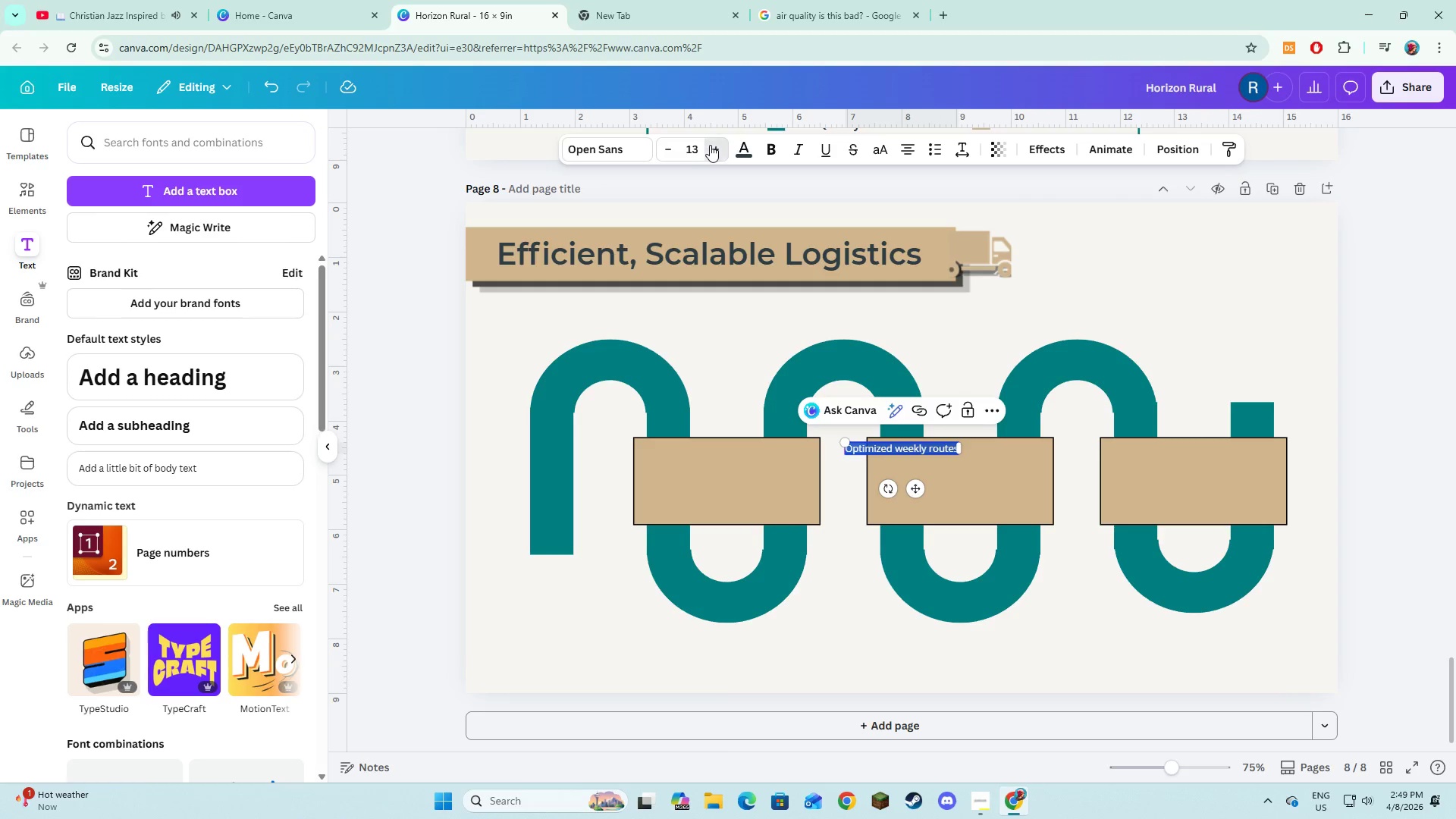 
triple_click([710, 145])
 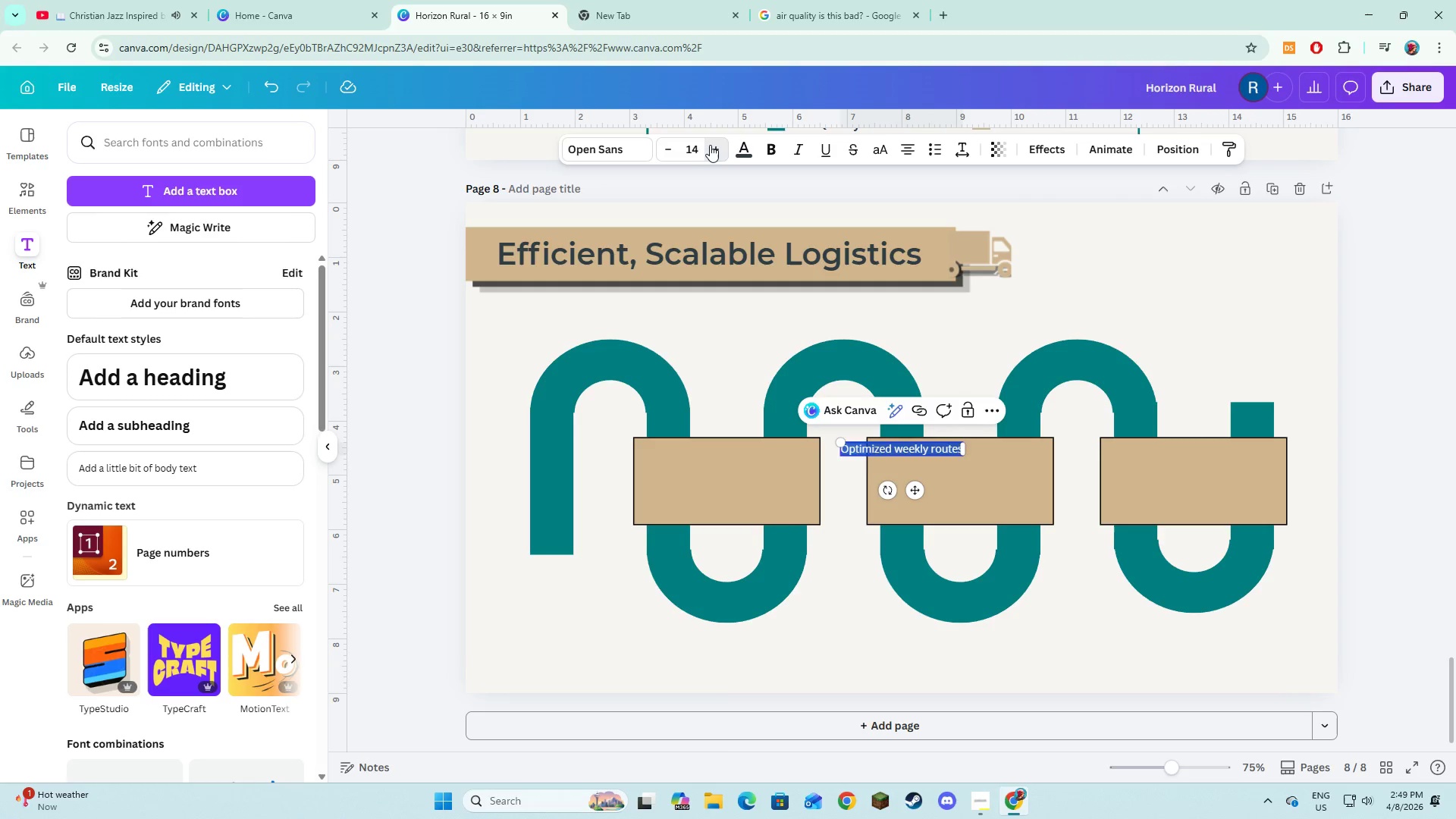 
triple_click([710, 145])
 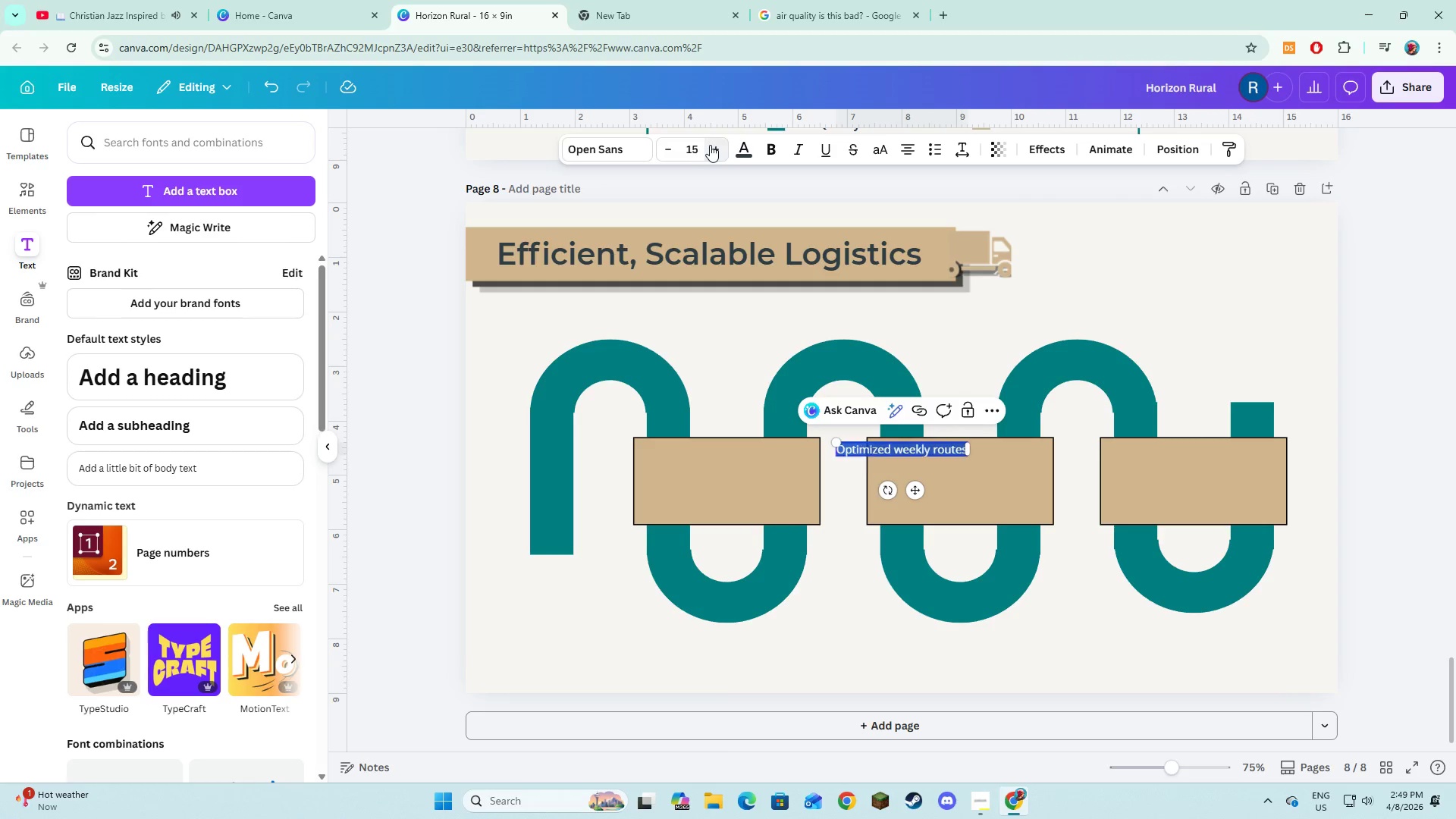 
triple_click([710, 145])
 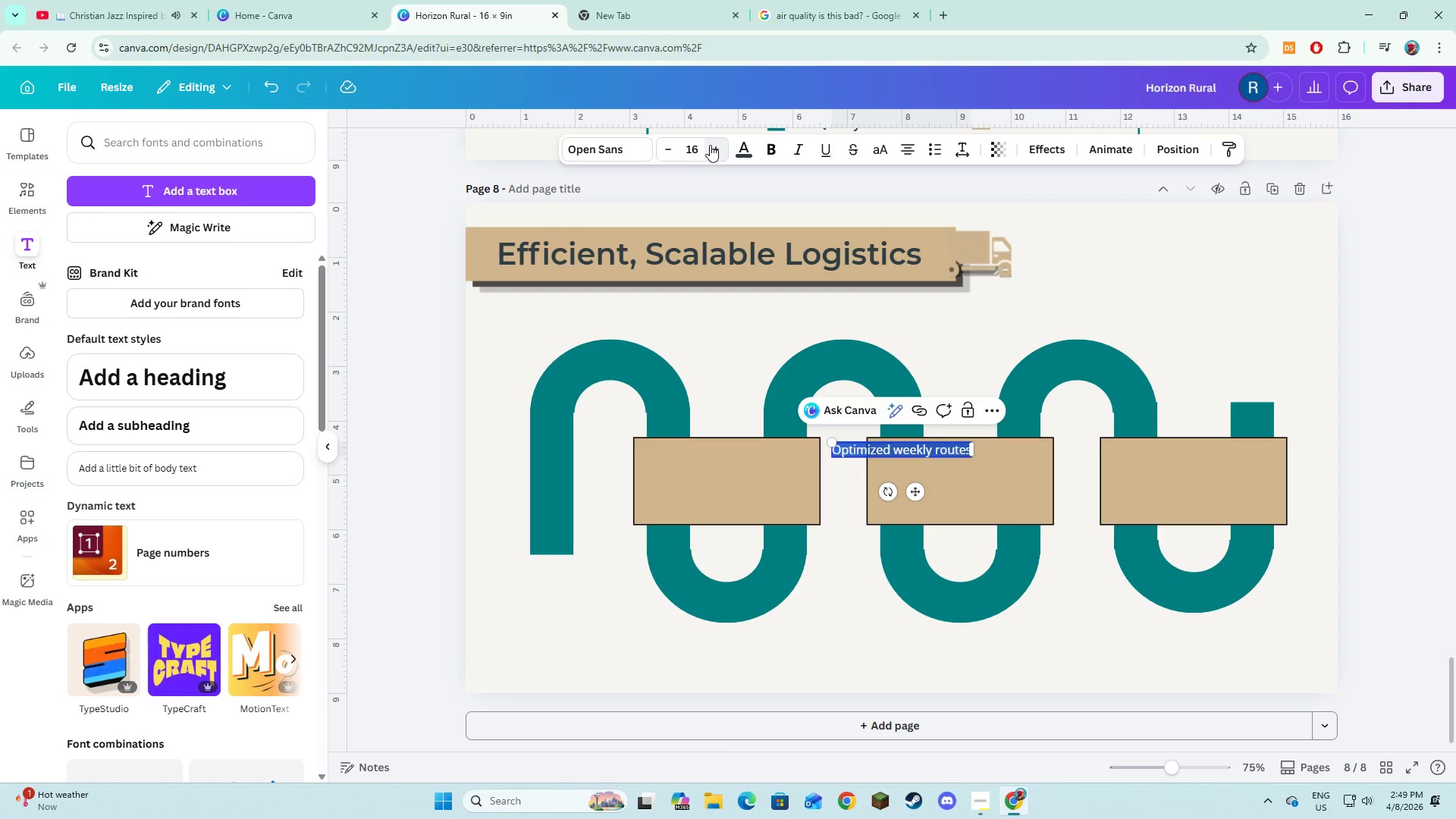 
triple_click([710, 145])
 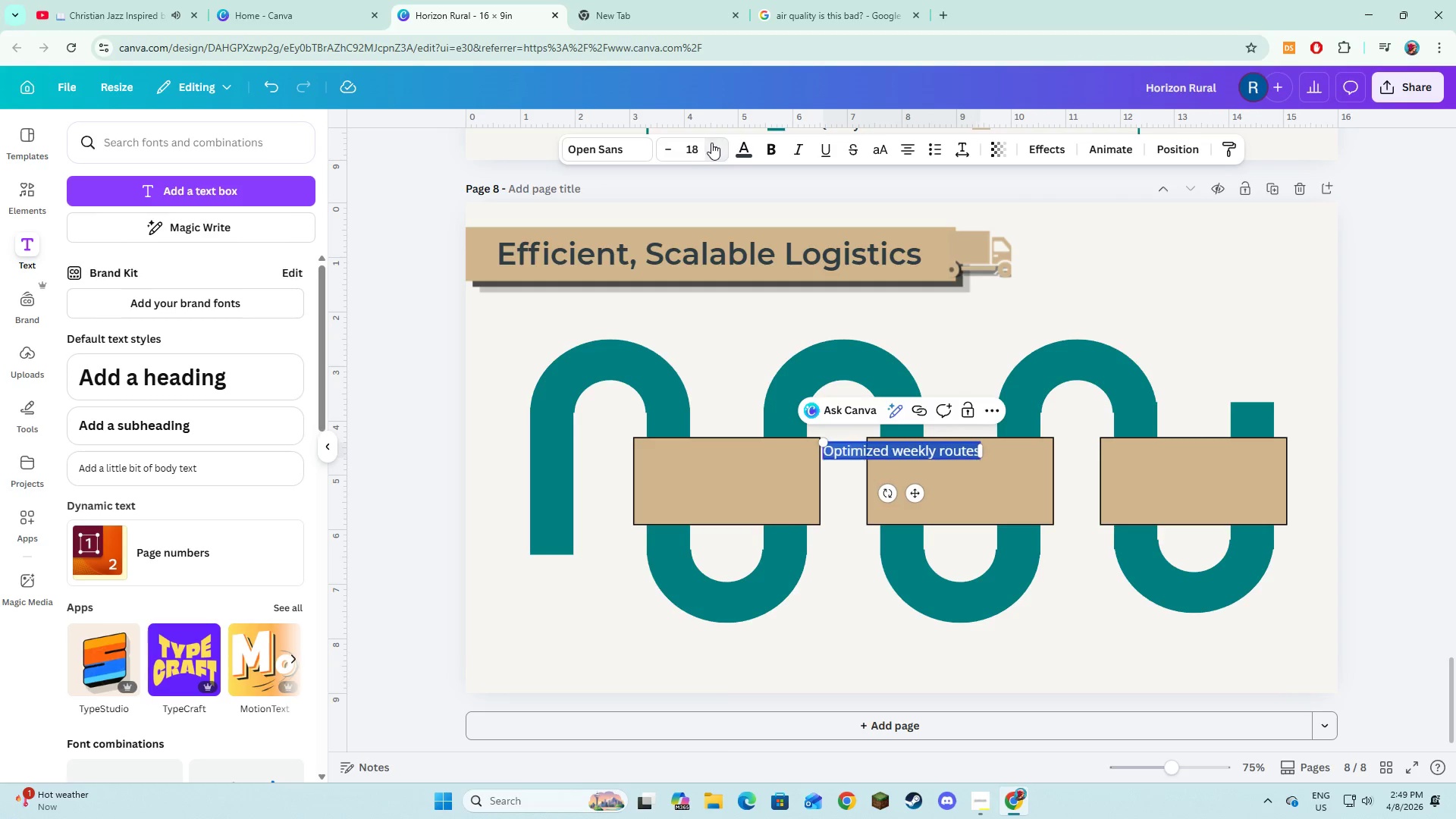 
triple_click([711, 143])
 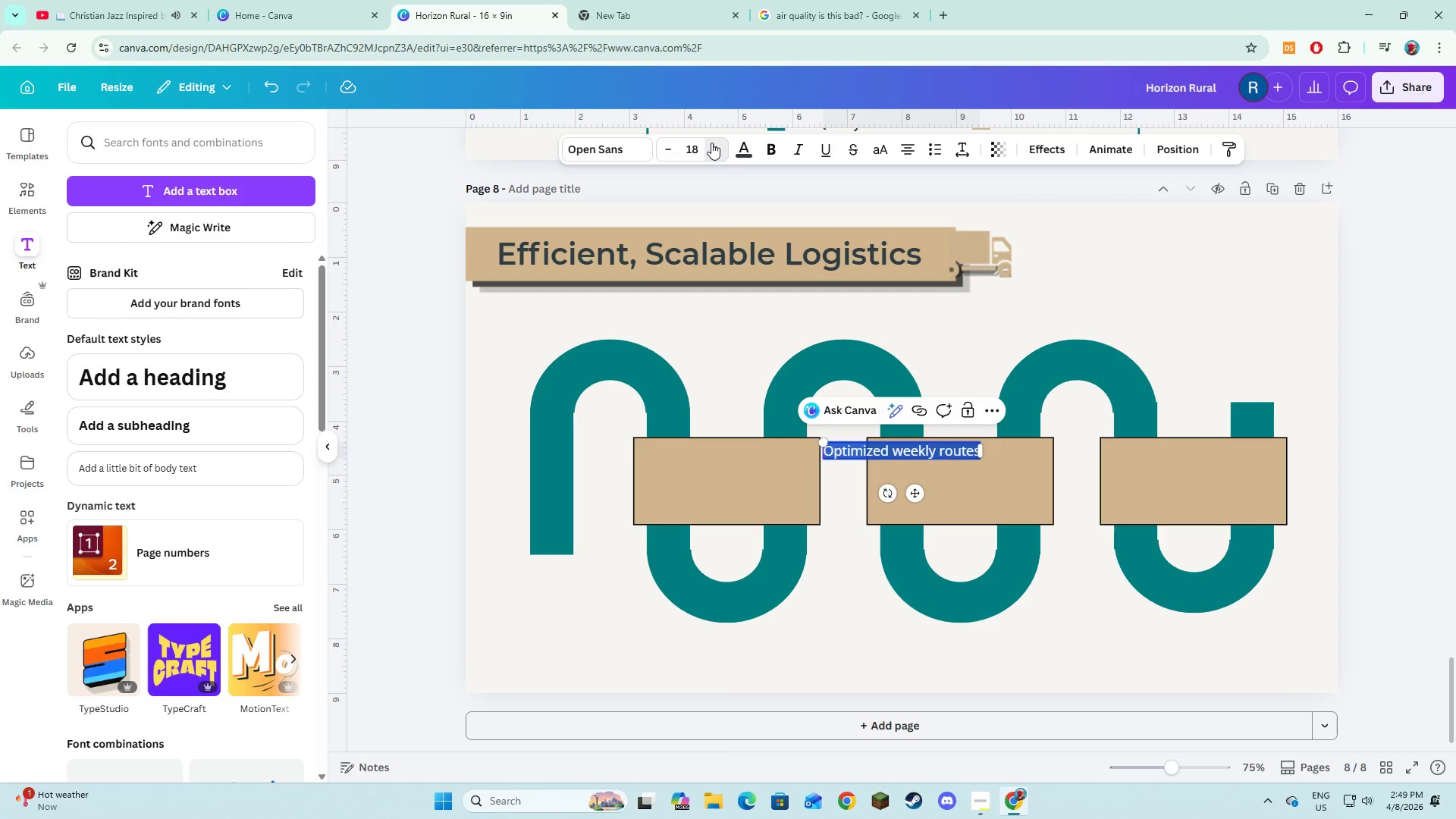 
triple_click([711, 143])
 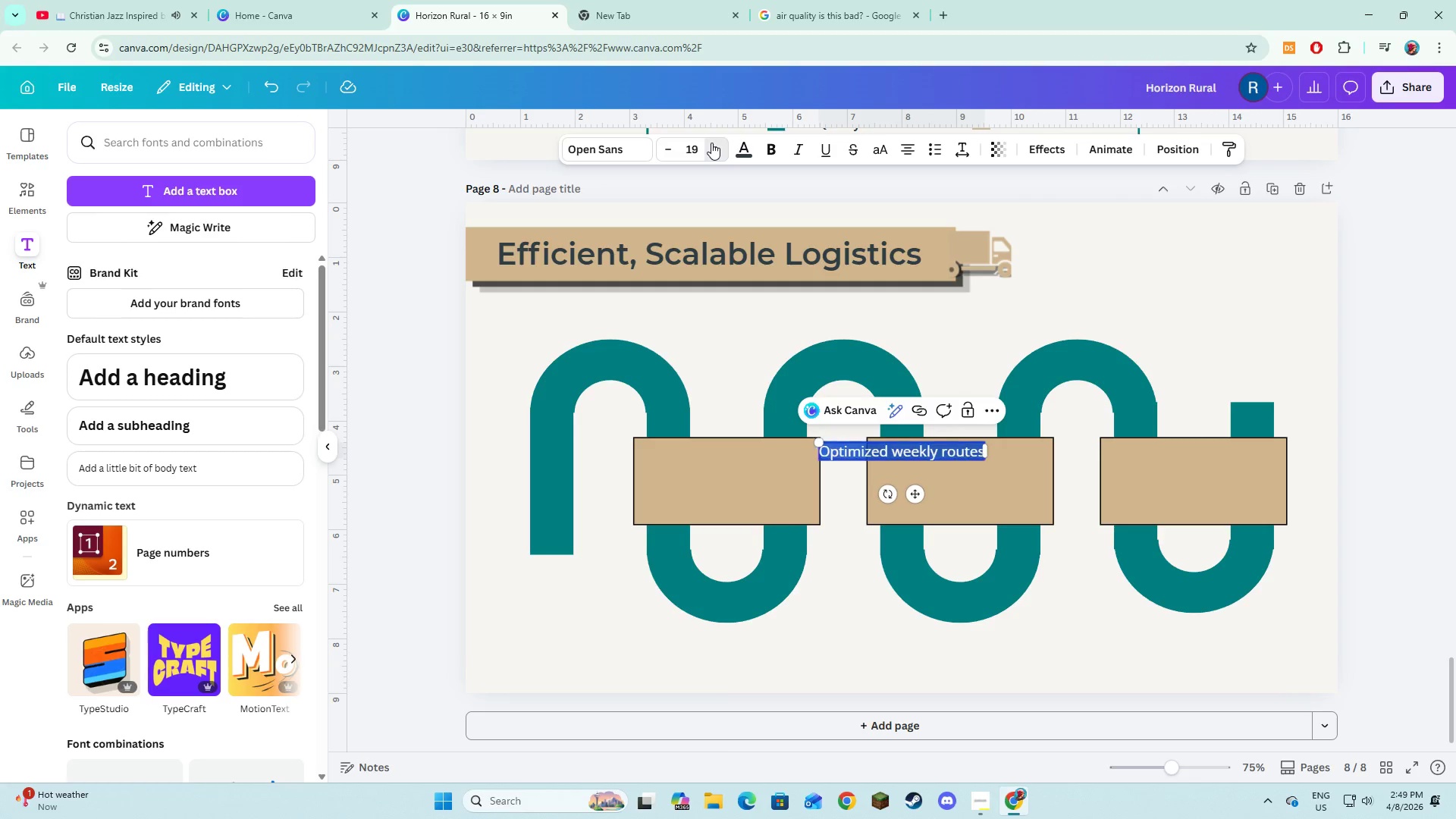 
triple_click([711, 143])
 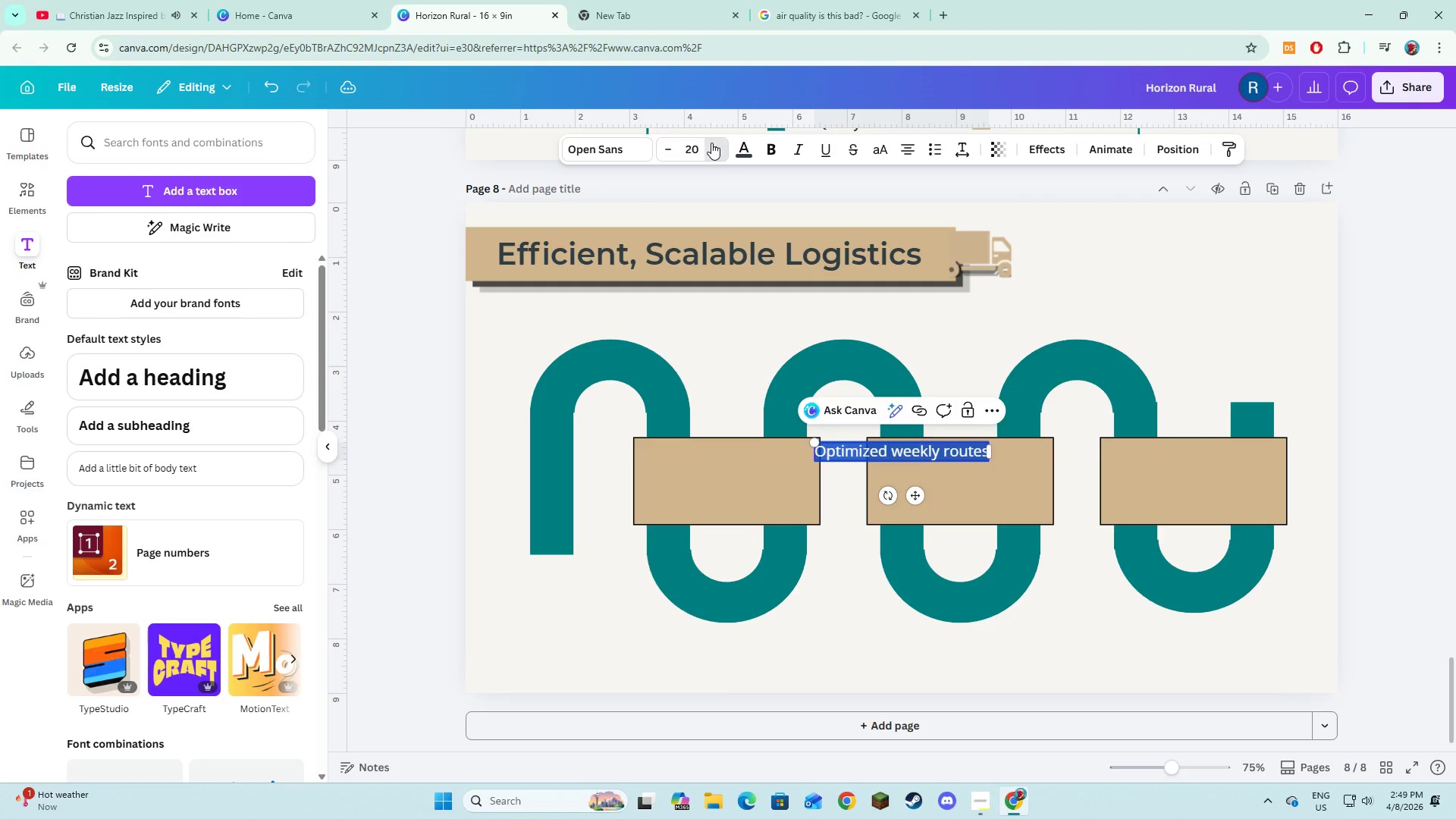 
triple_click([711, 143])
 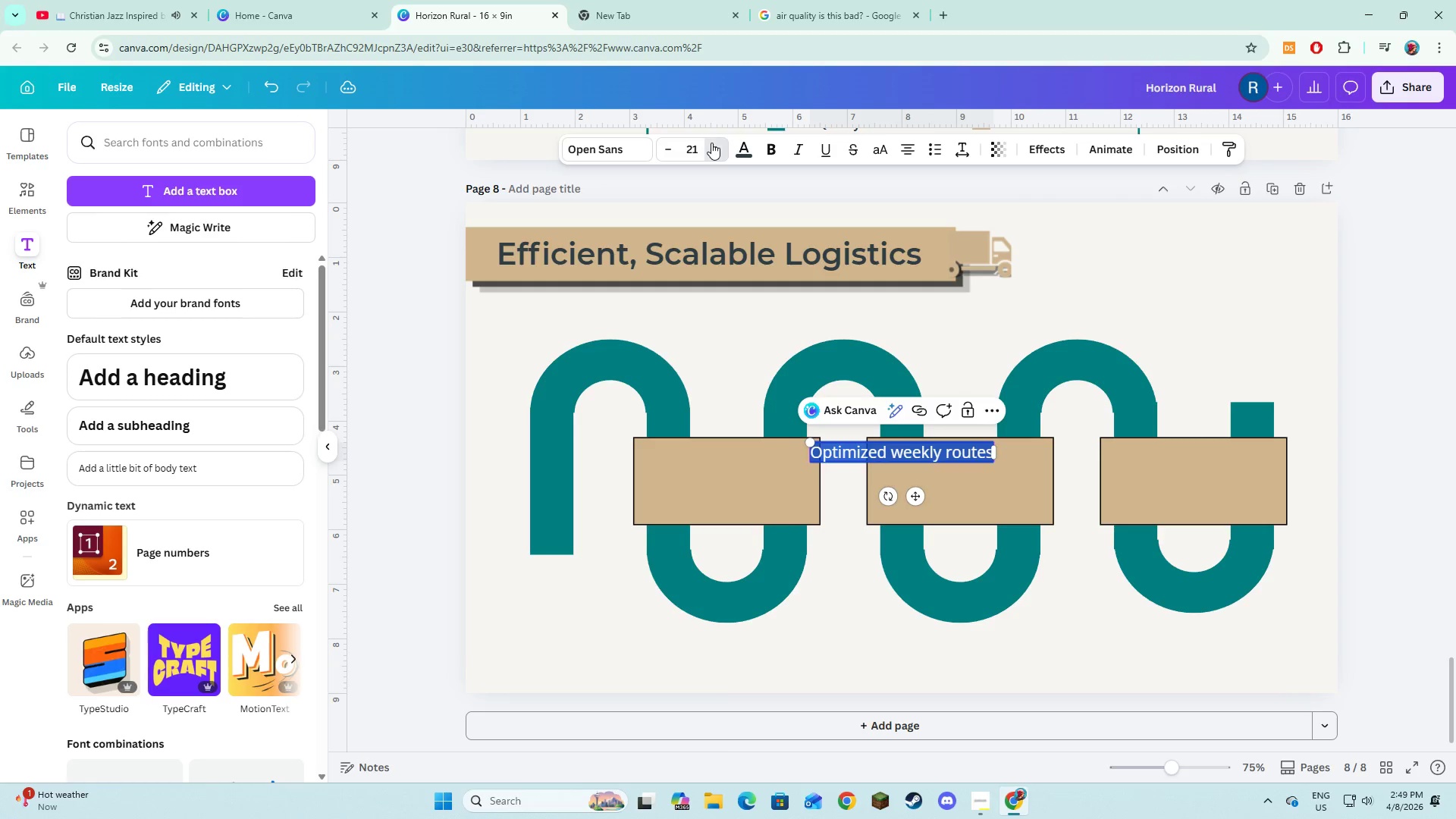 
triple_click([711, 143])
 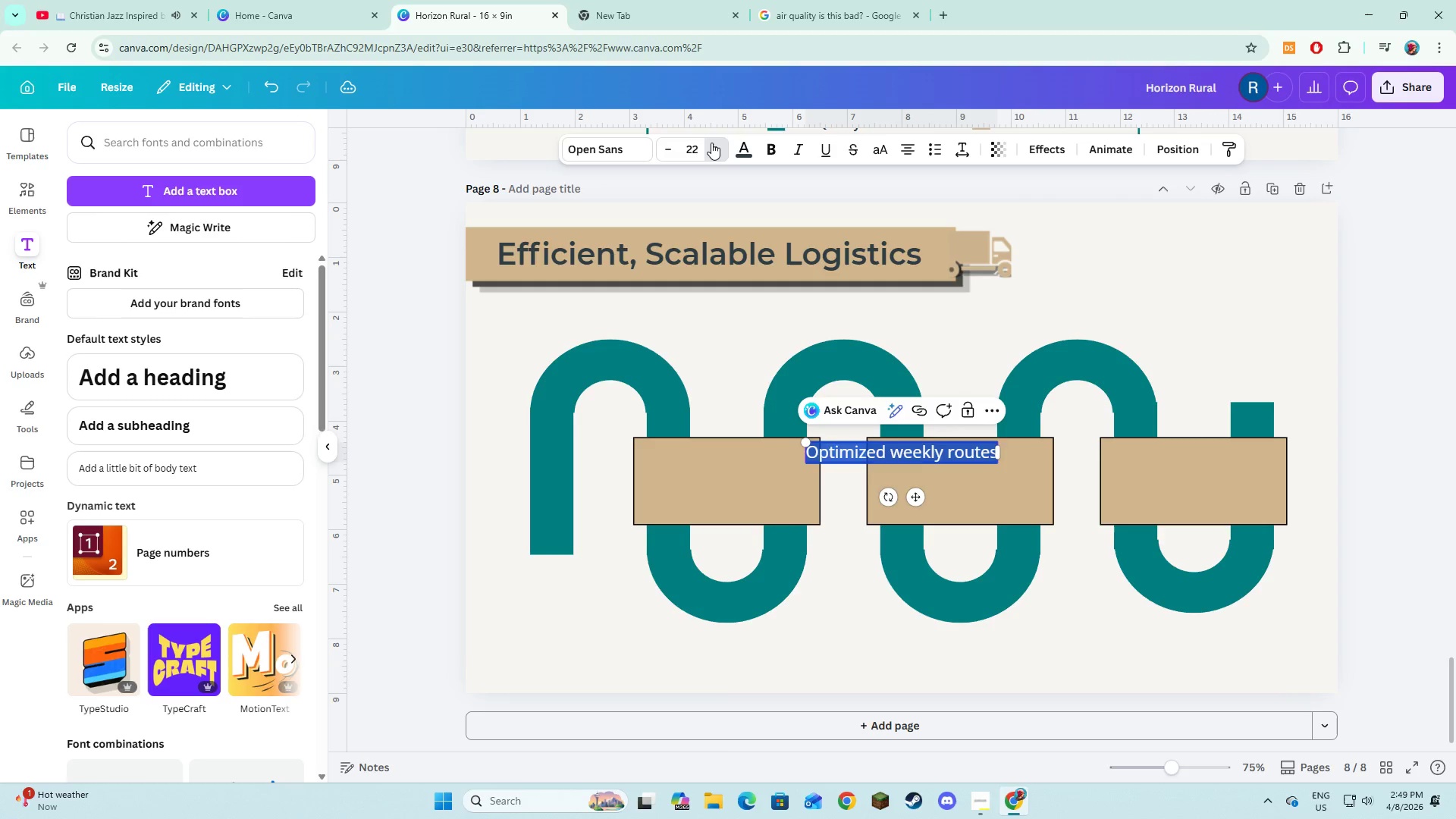 
triple_click([711, 143])
 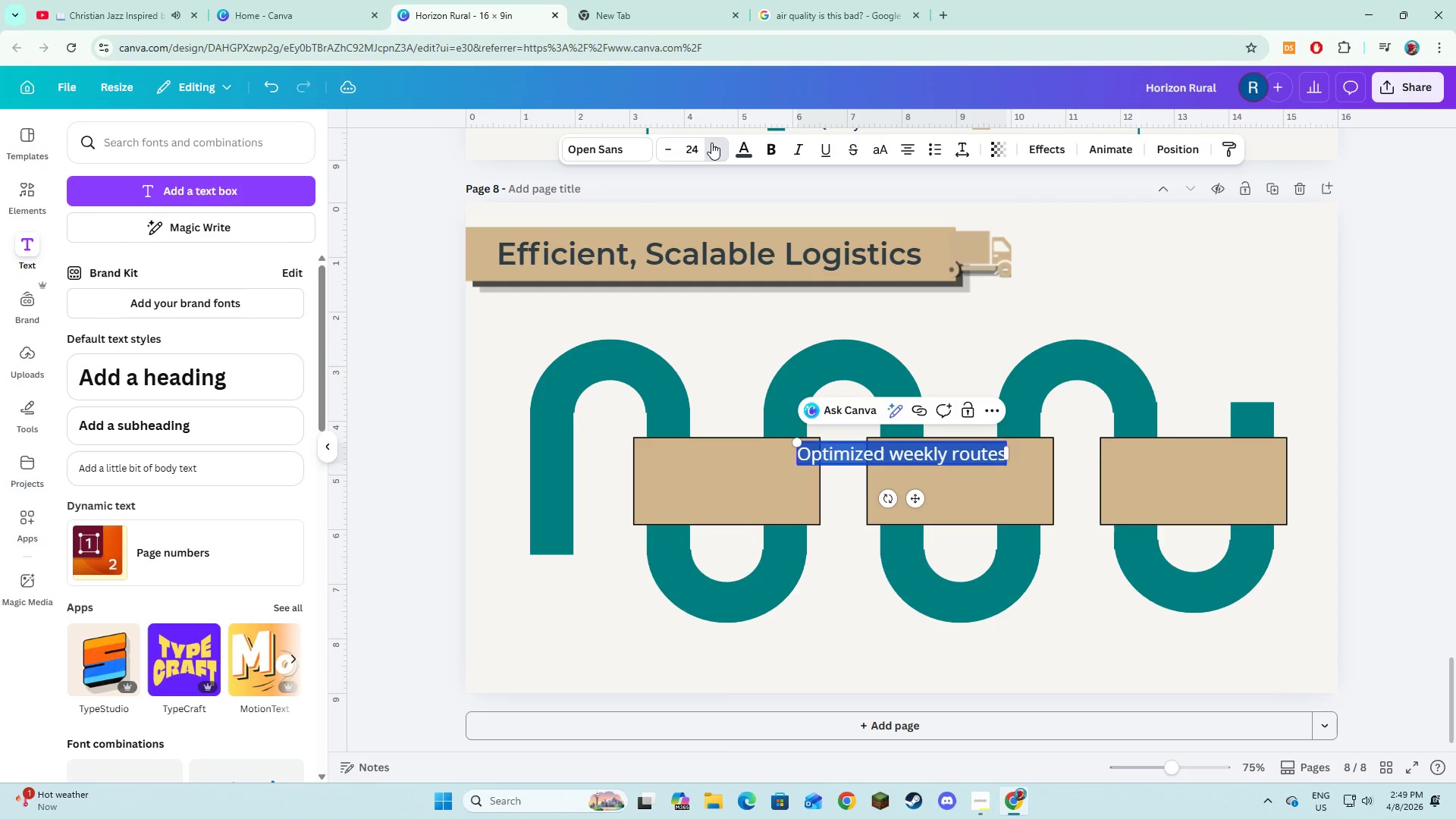 
triple_click([711, 143])
 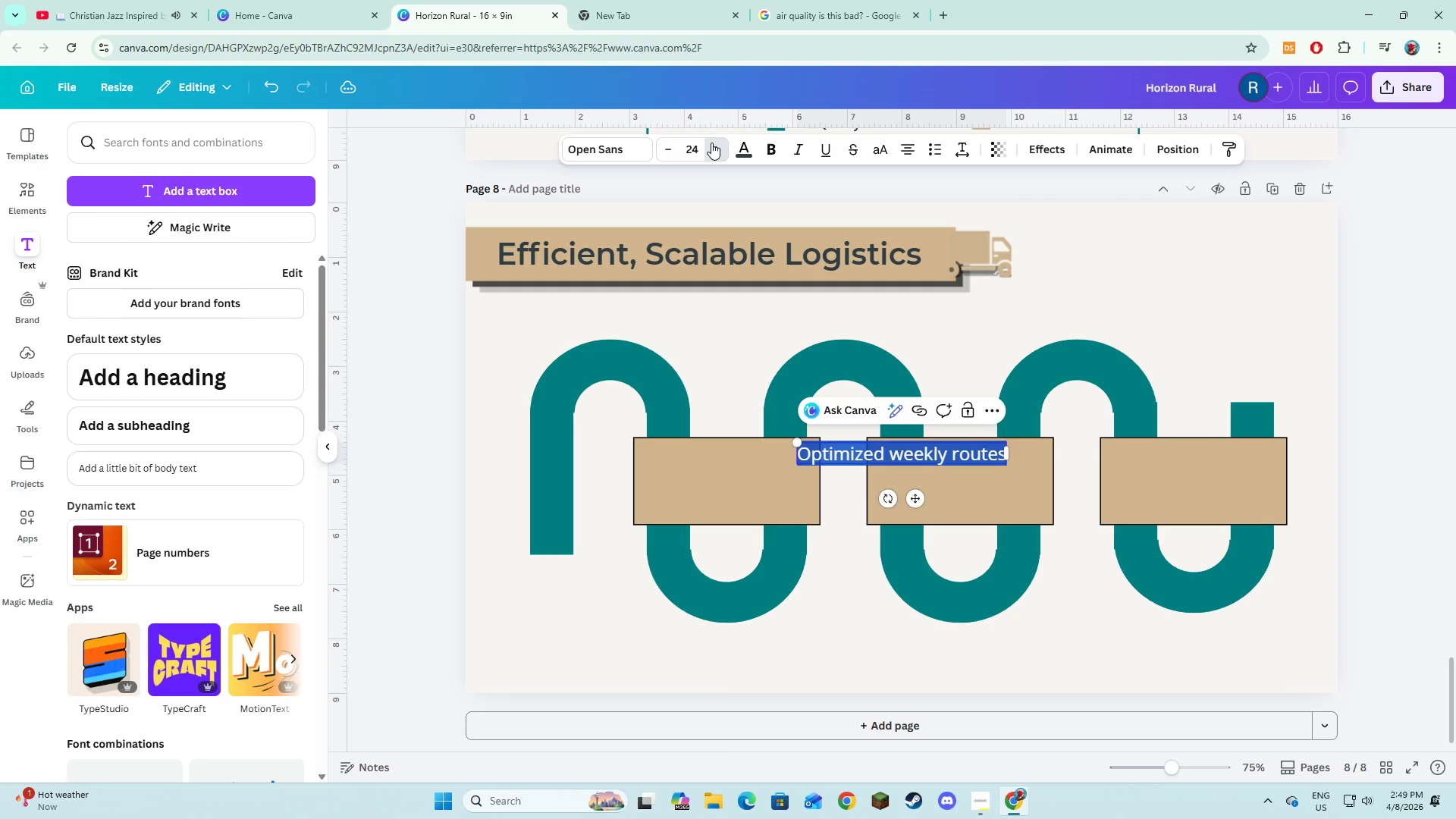 
triple_click([711, 143])
 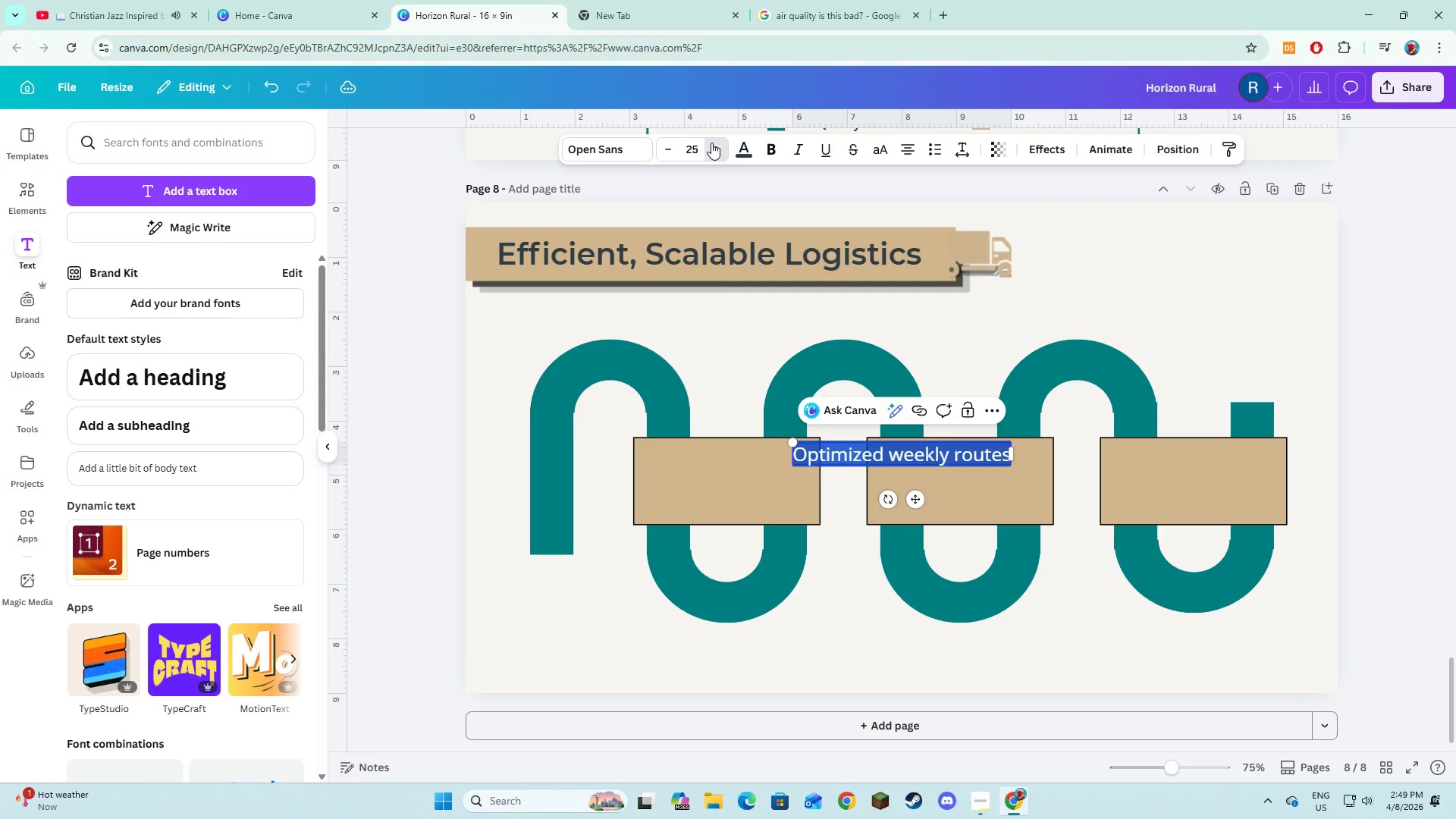 
triple_click([711, 143])
 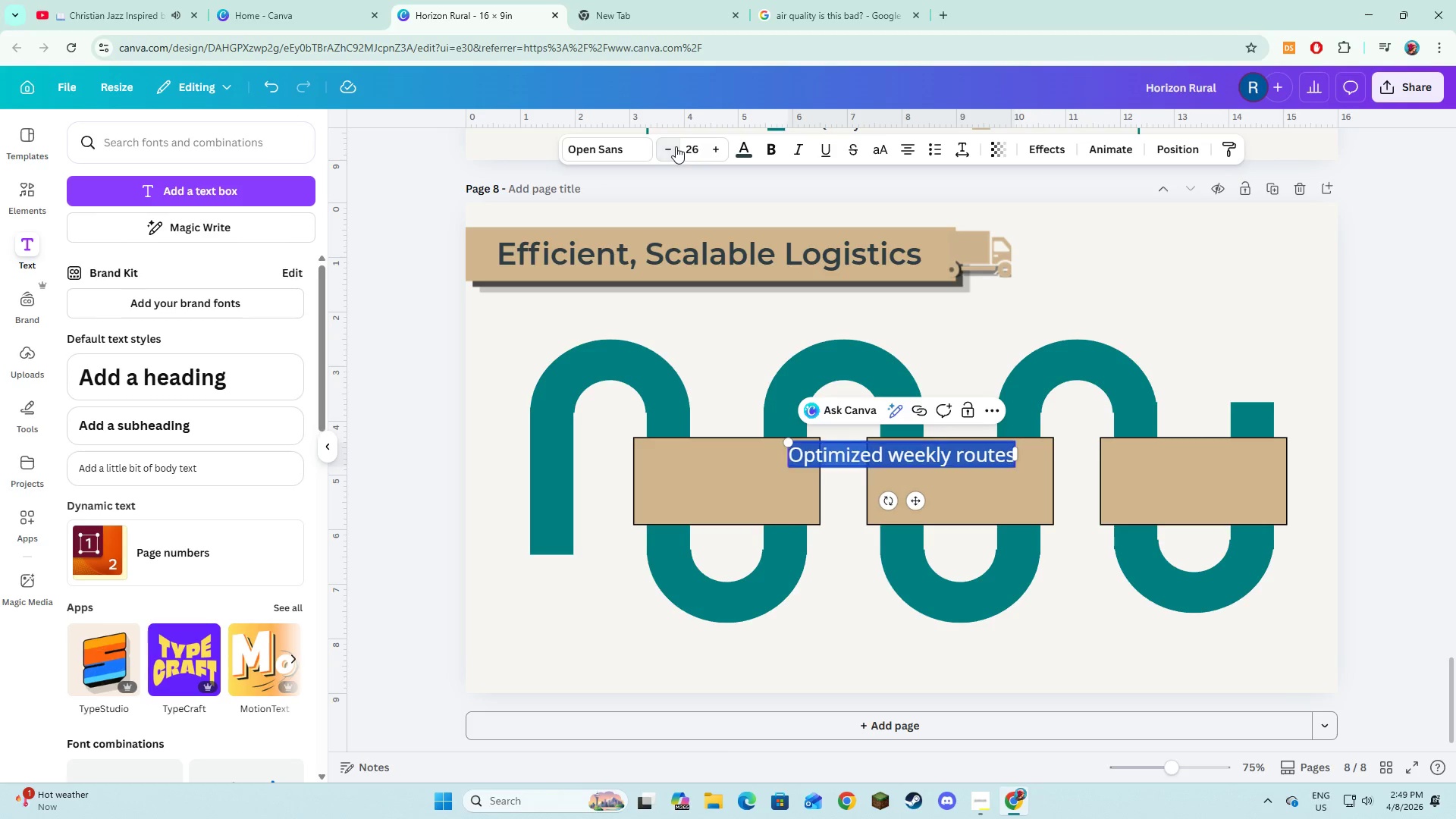 
double_click([675, 146])
 